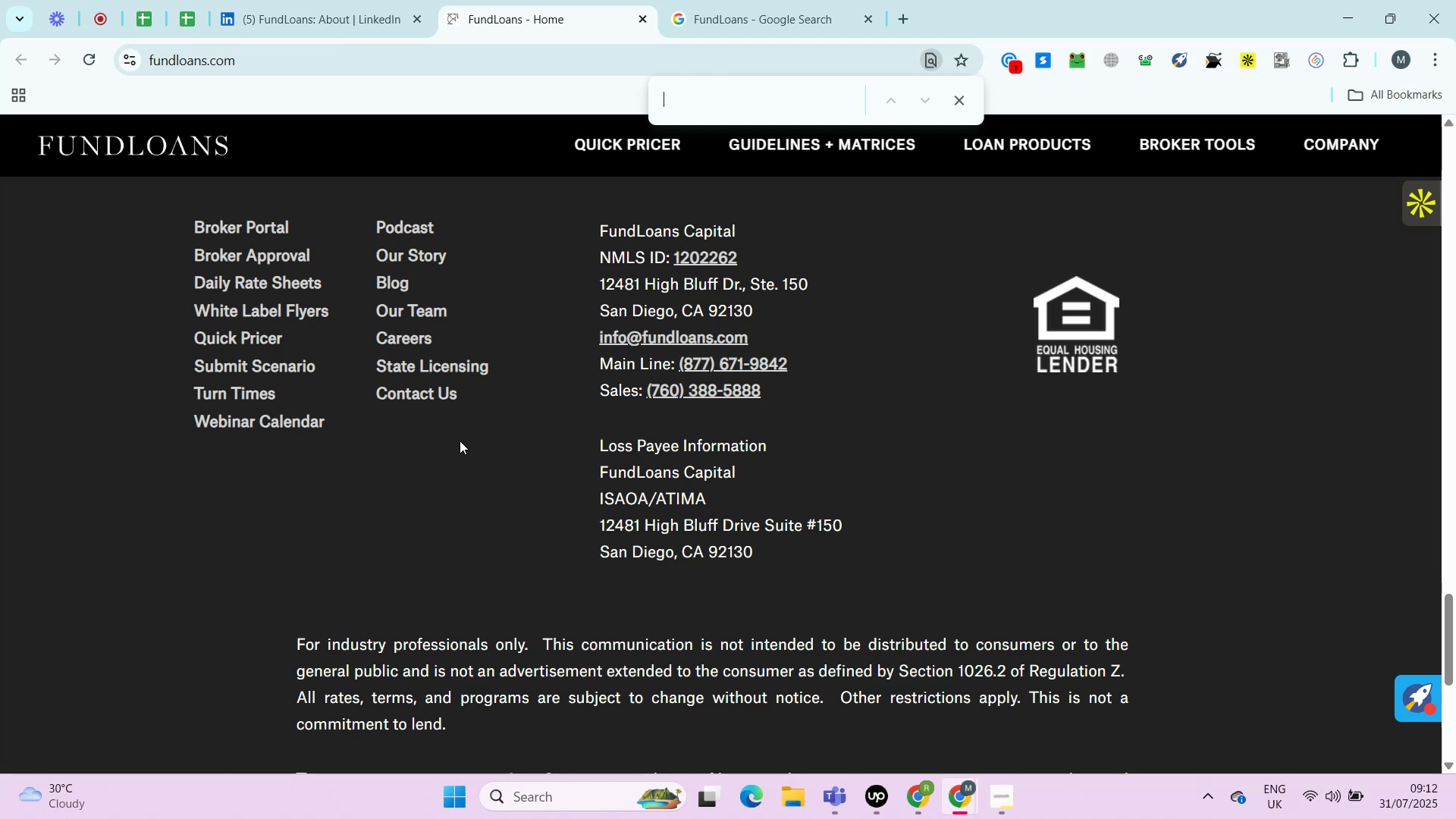 
hold_key(key=AltLeft, duration=0.31)
 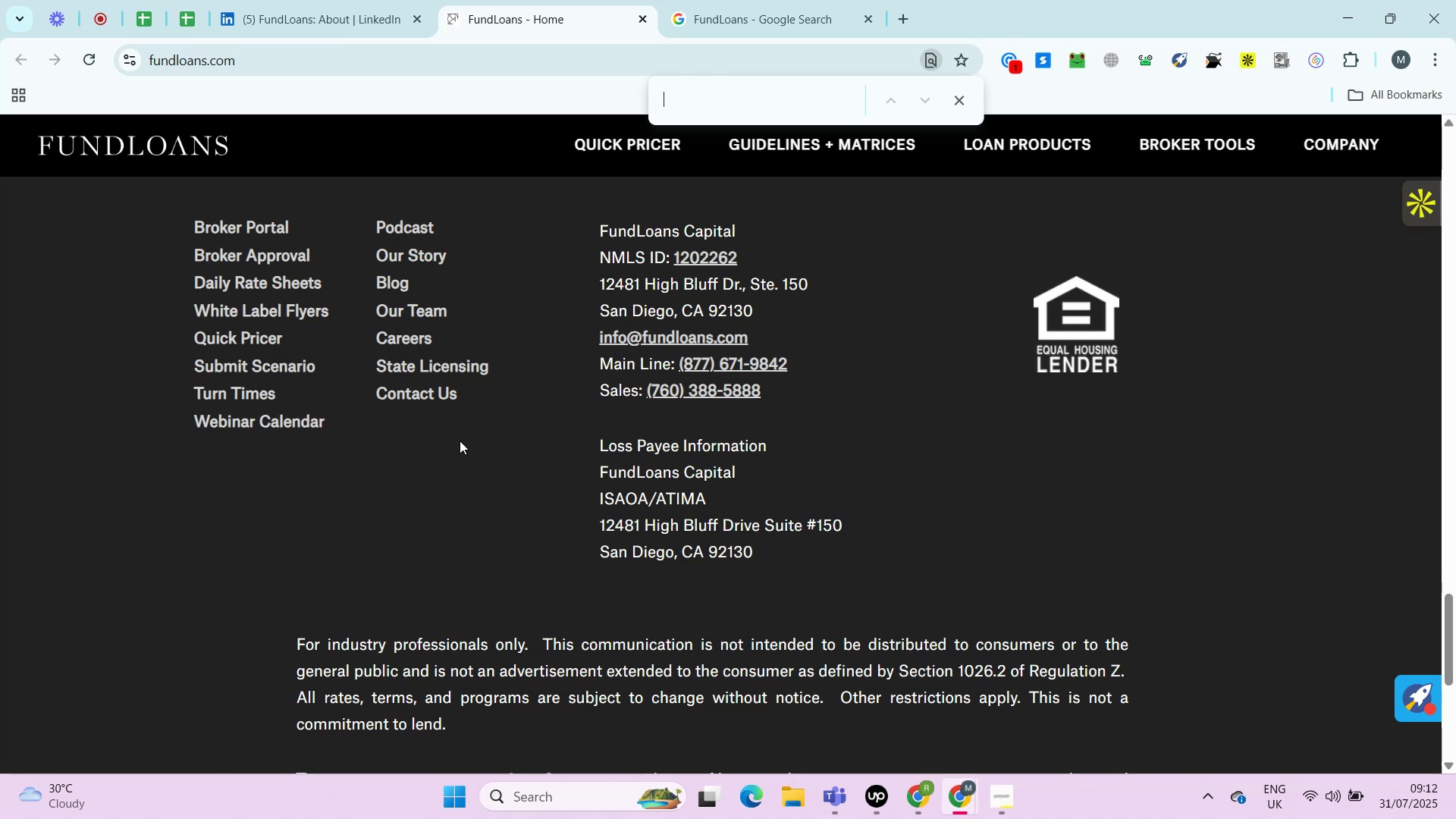 
hold_key(key=ControlLeft, duration=1.14)
 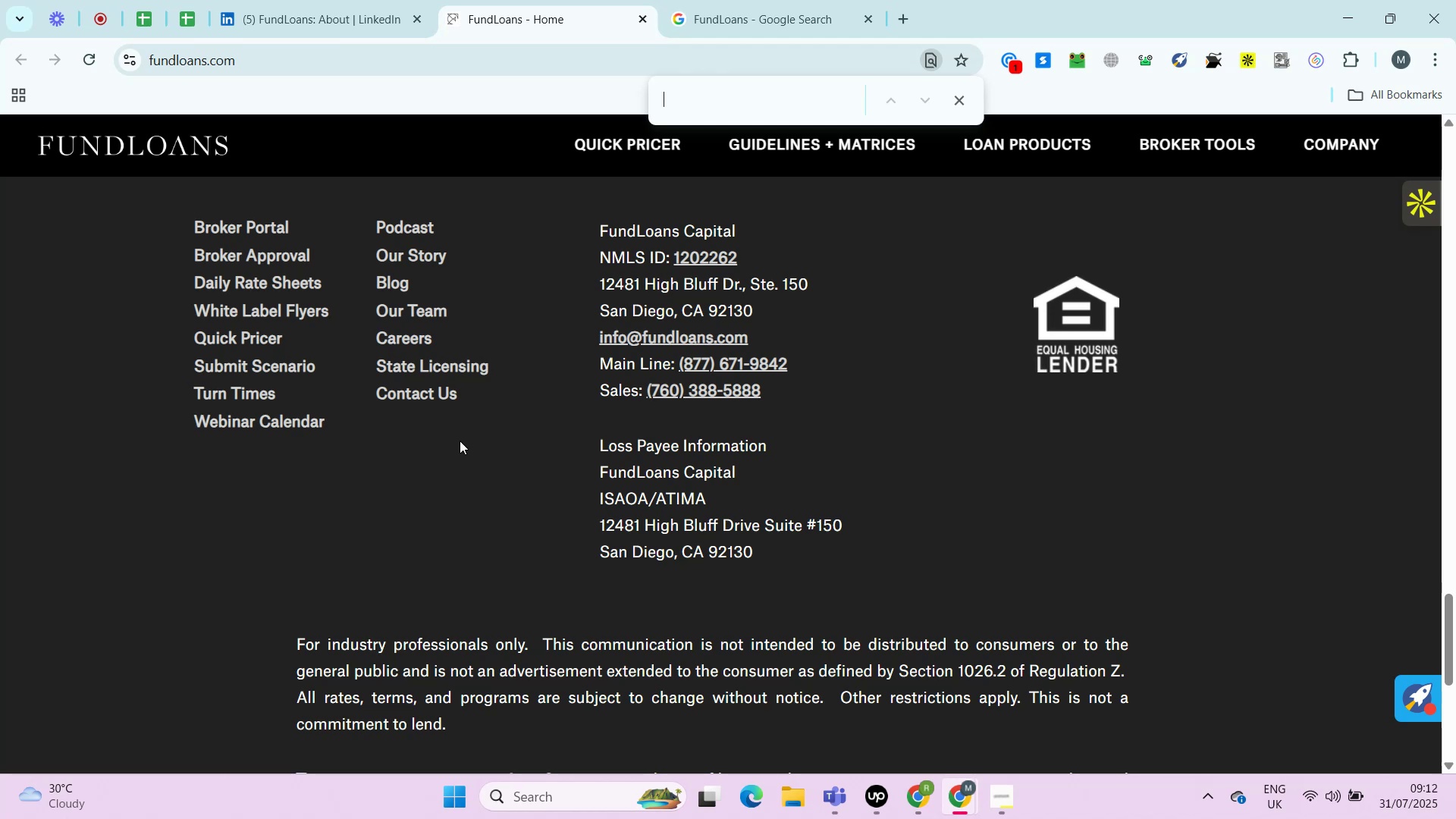 
hold_key(key=AltLeft, duration=0.3)
 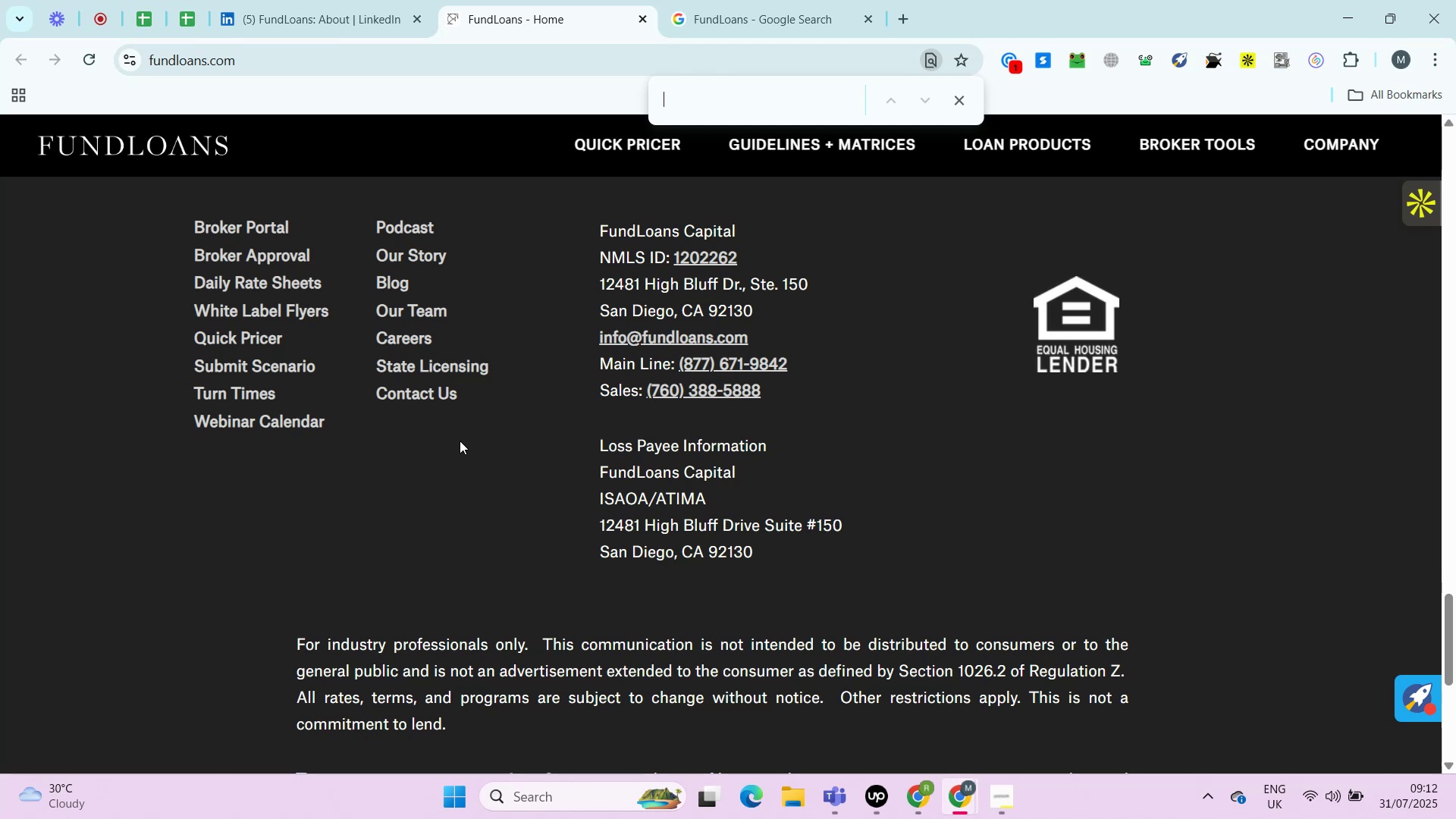 
hold_key(key=AltLeft, duration=0.36)
 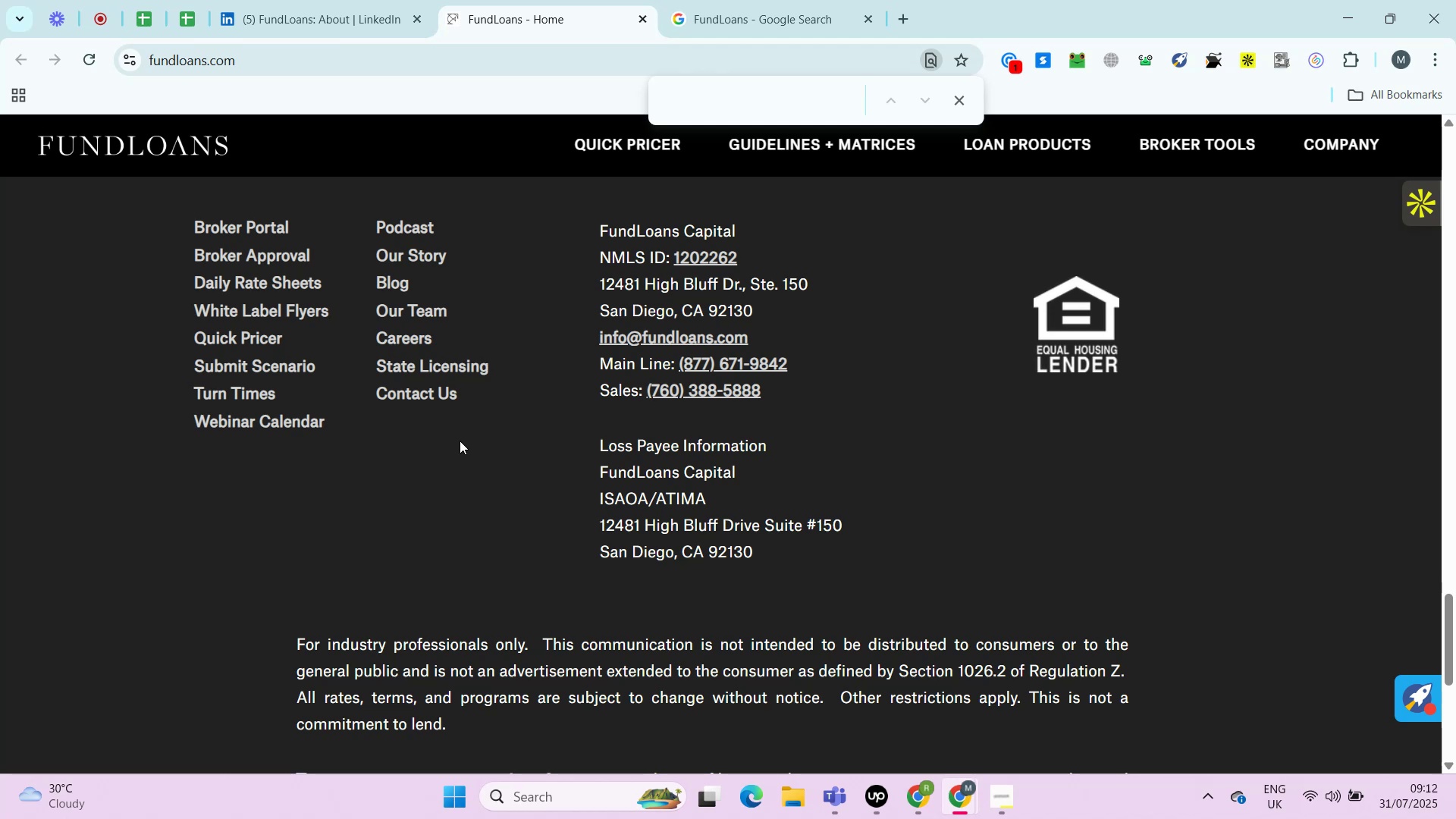 
key(Alt+Control+AltLeft)
 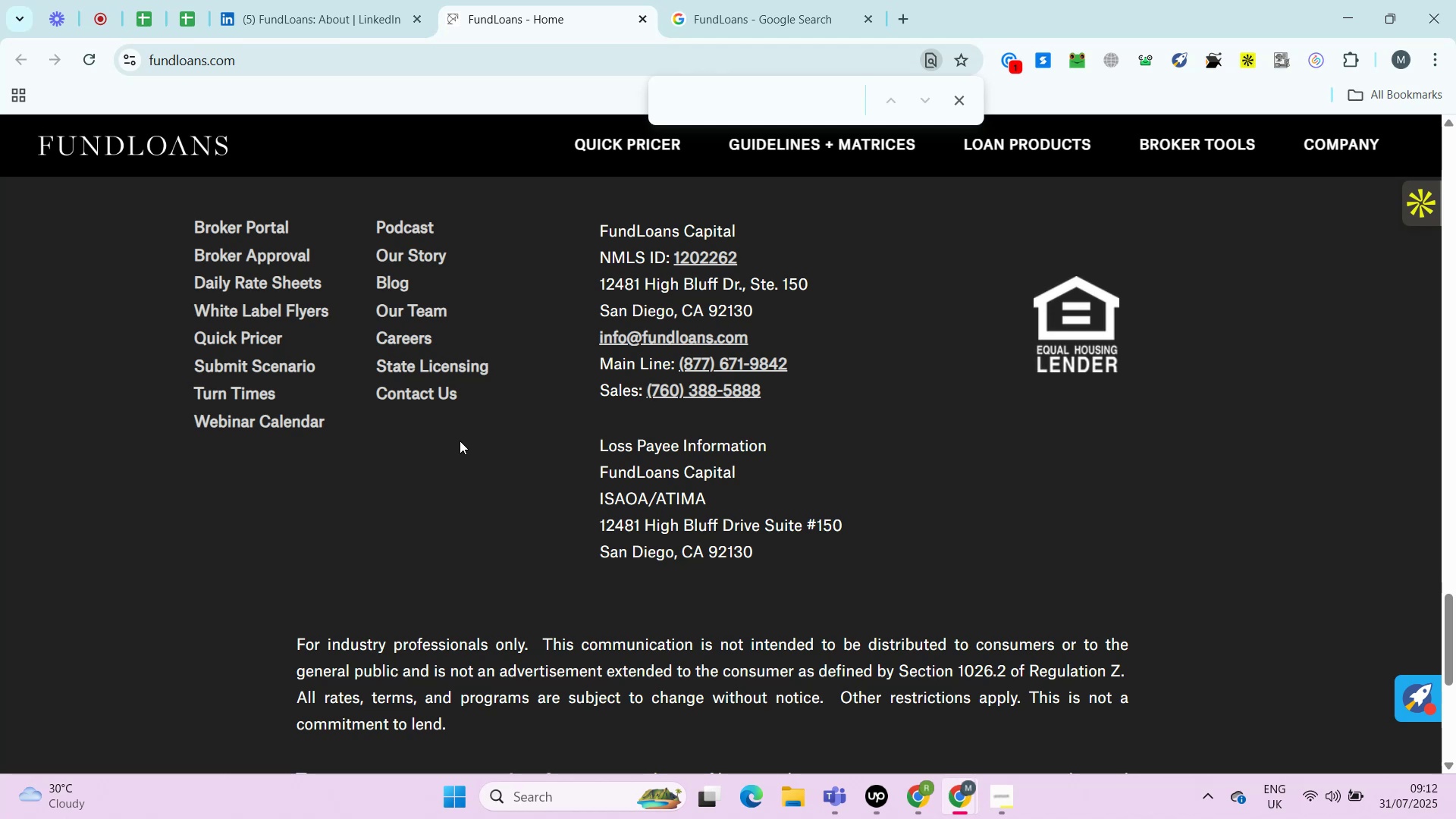 
hold_key(key=ControlLeft, duration=0.7)
 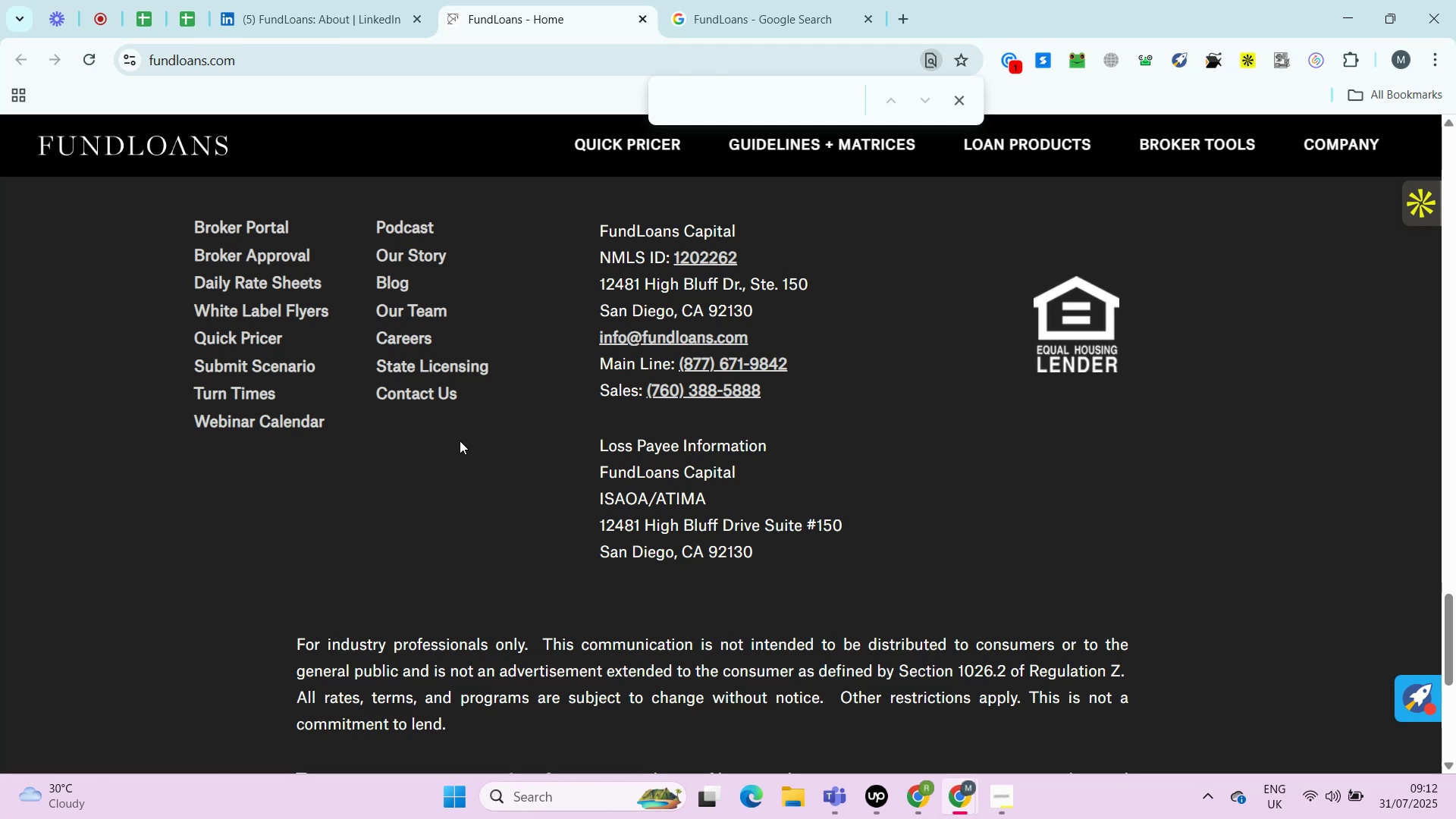 
key(Alt+Control+AltLeft)
 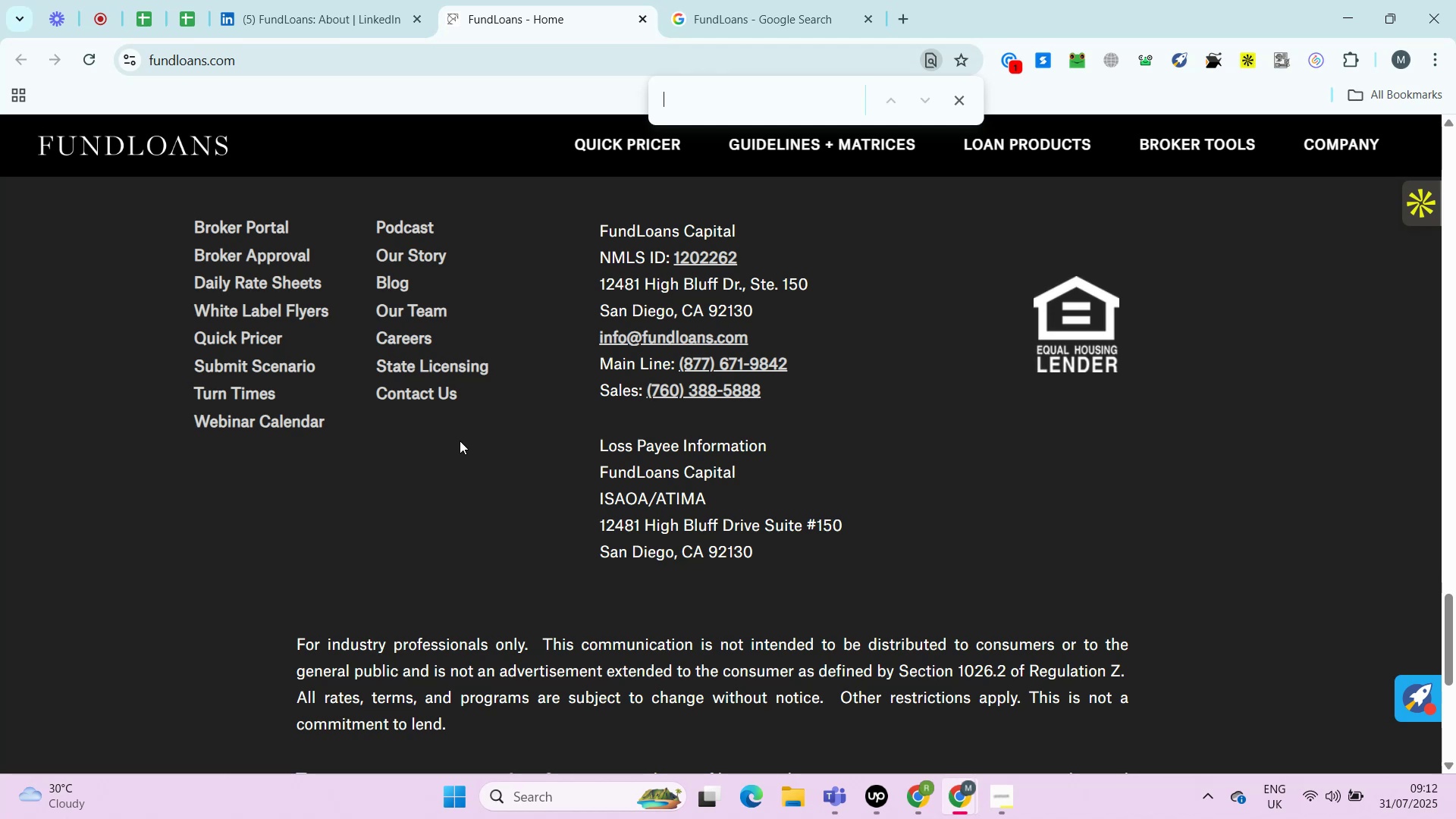 
key(Alt+Control+AltLeft)
 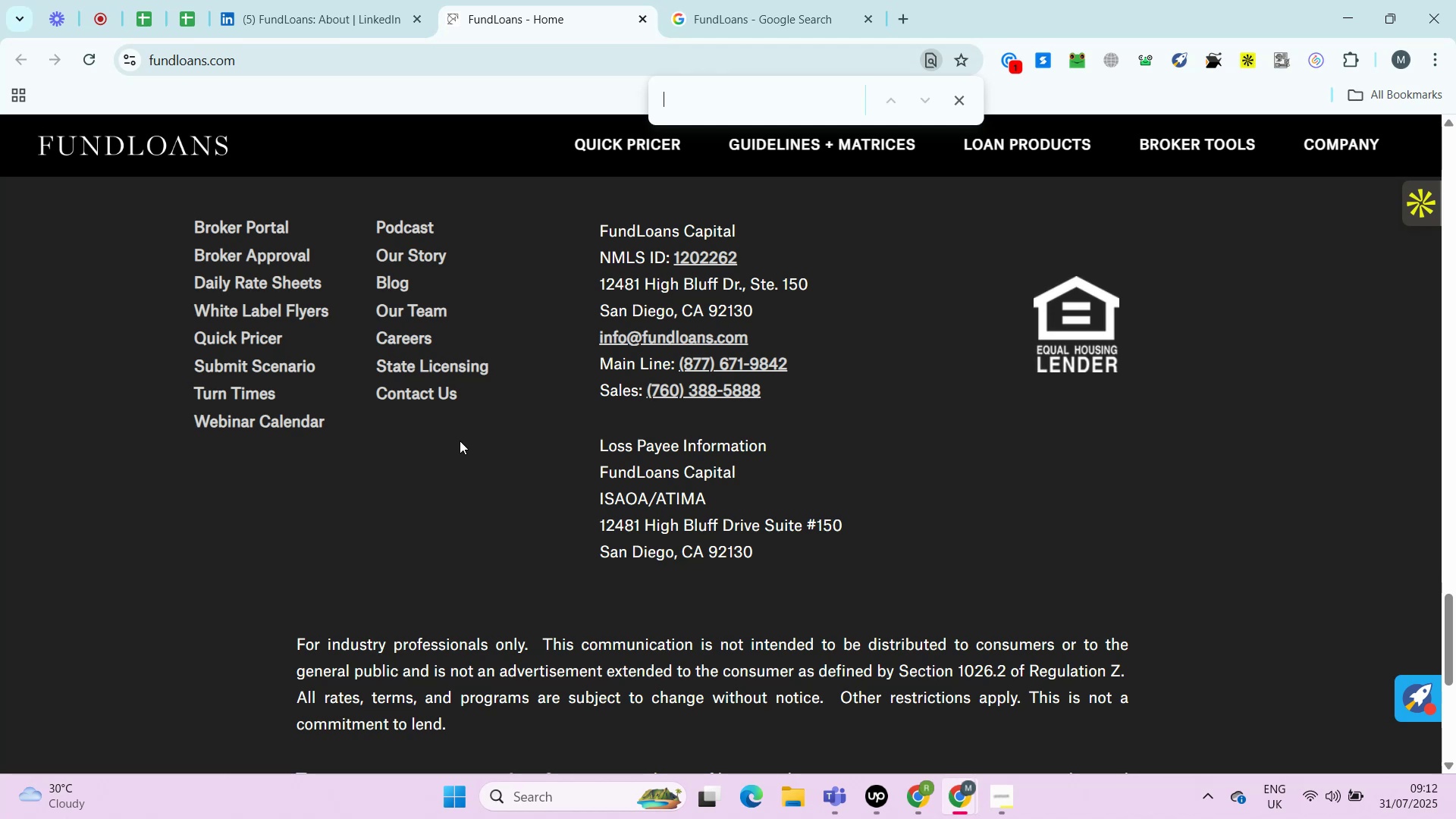 
key(Alt+Control+AltLeft)
 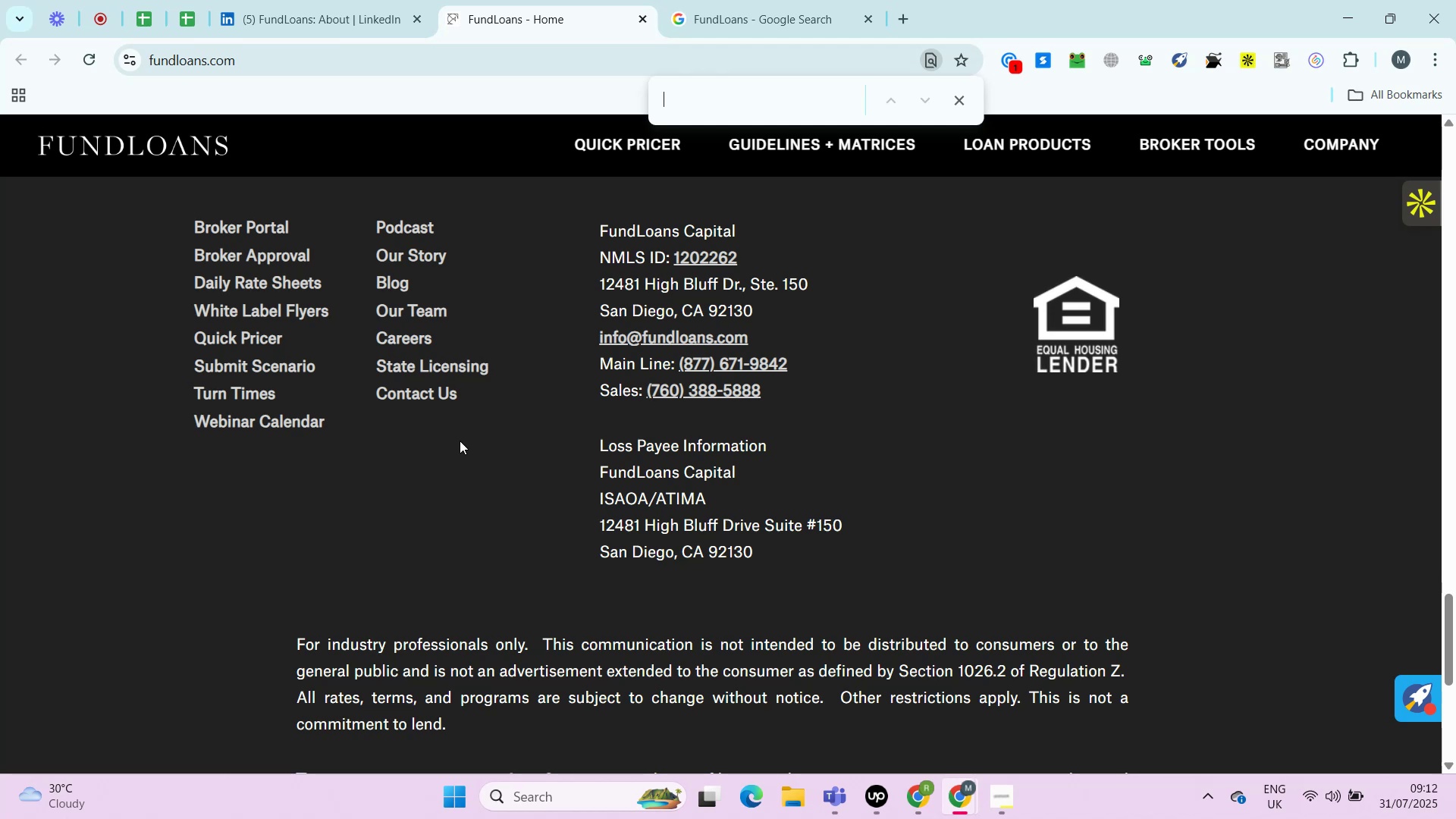 
wait(8.98)
 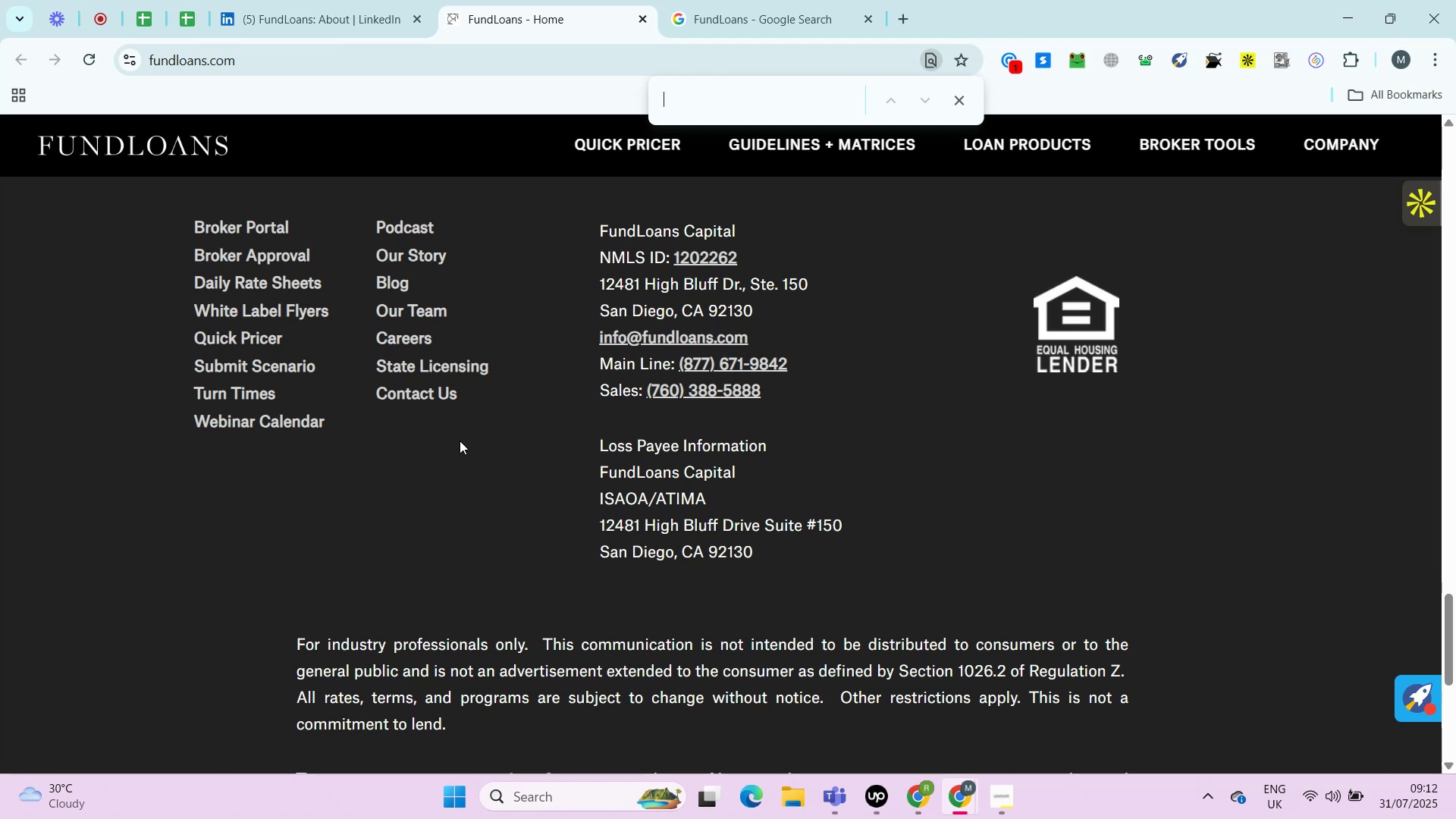 
hold_key(key=ControlLeft, duration=0.45)
 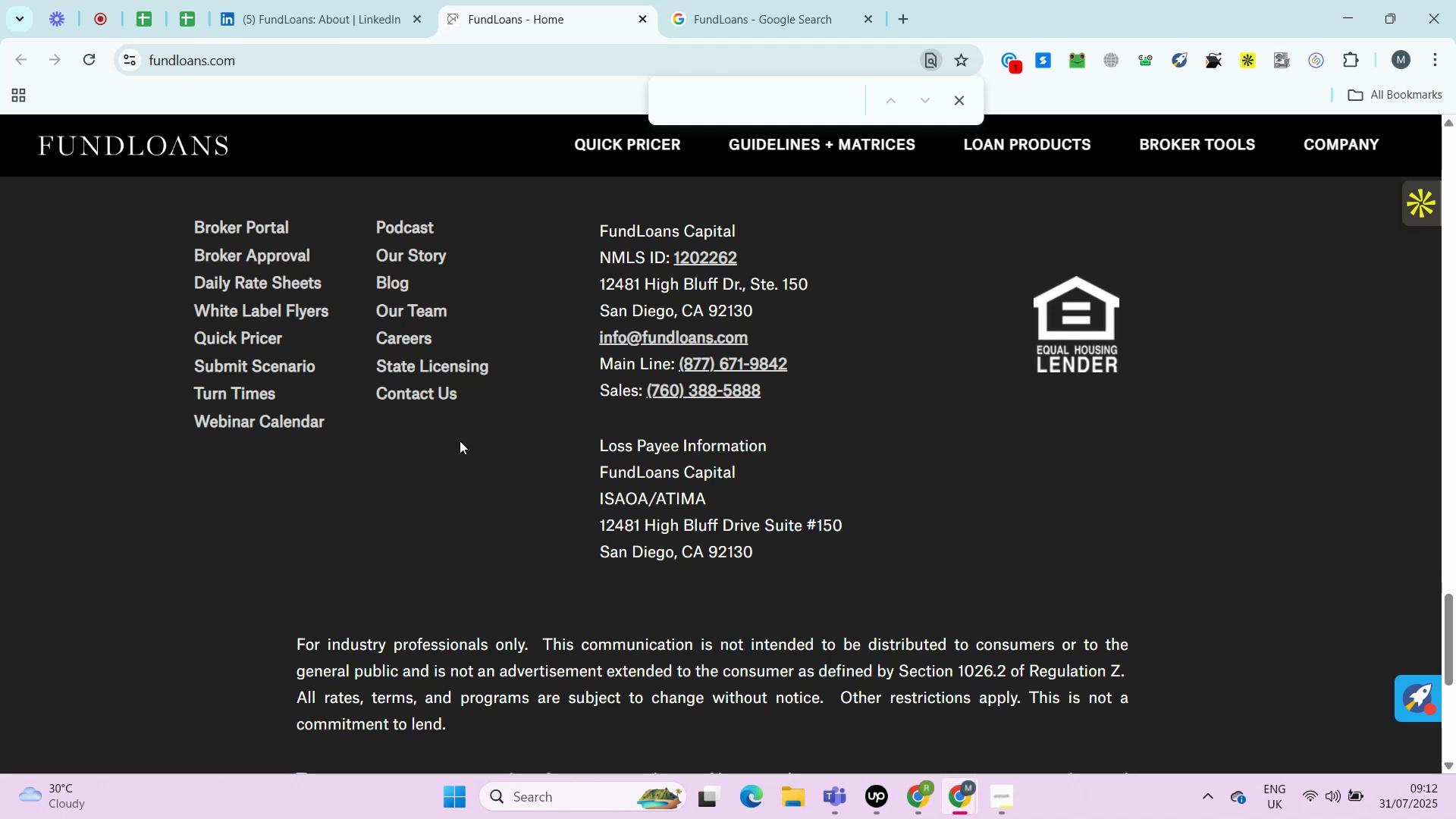 
hold_key(key=AltLeft, duration=0.66)
 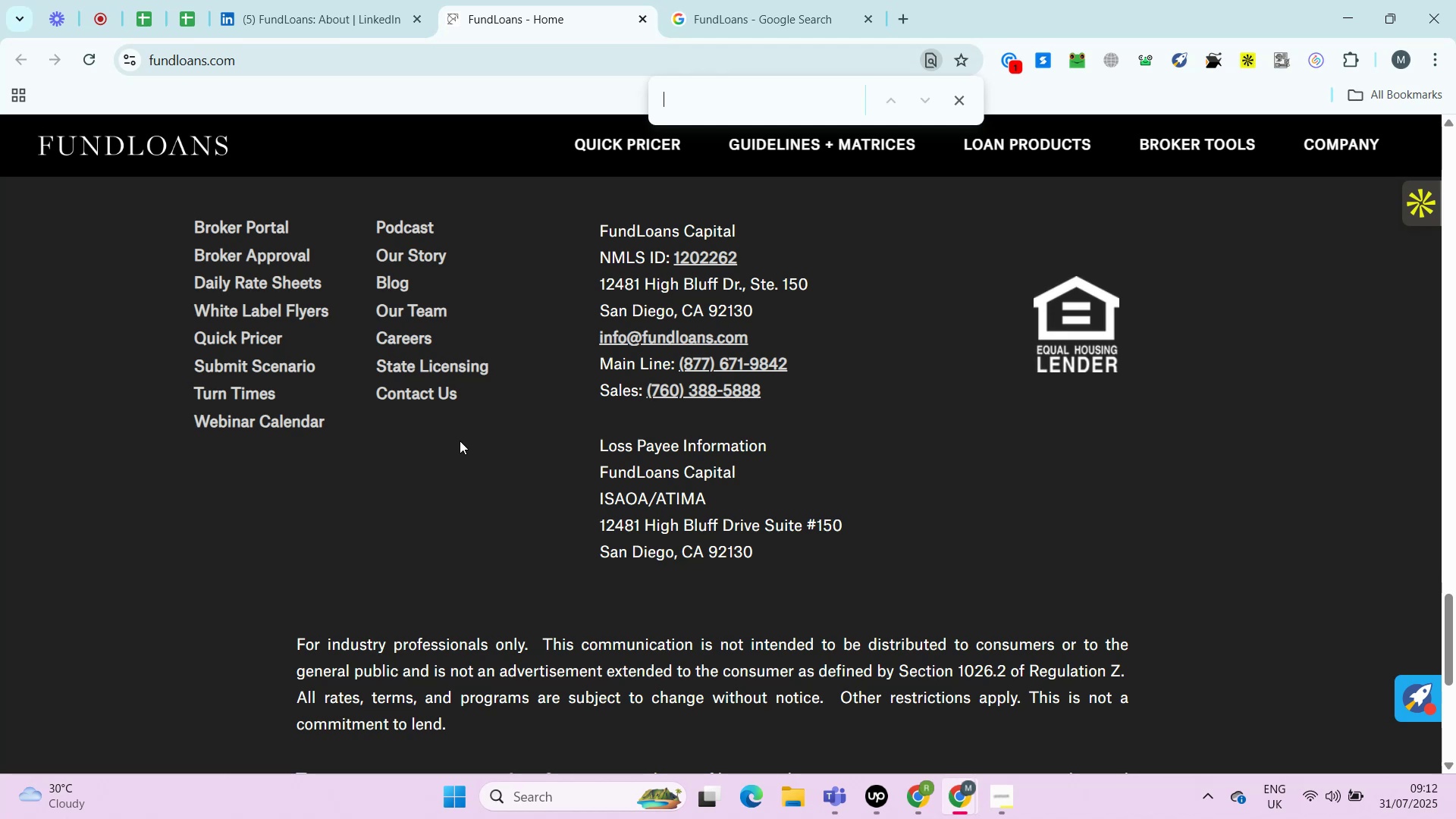 
hold_key(key=ControlLeft, duration=0.95)
 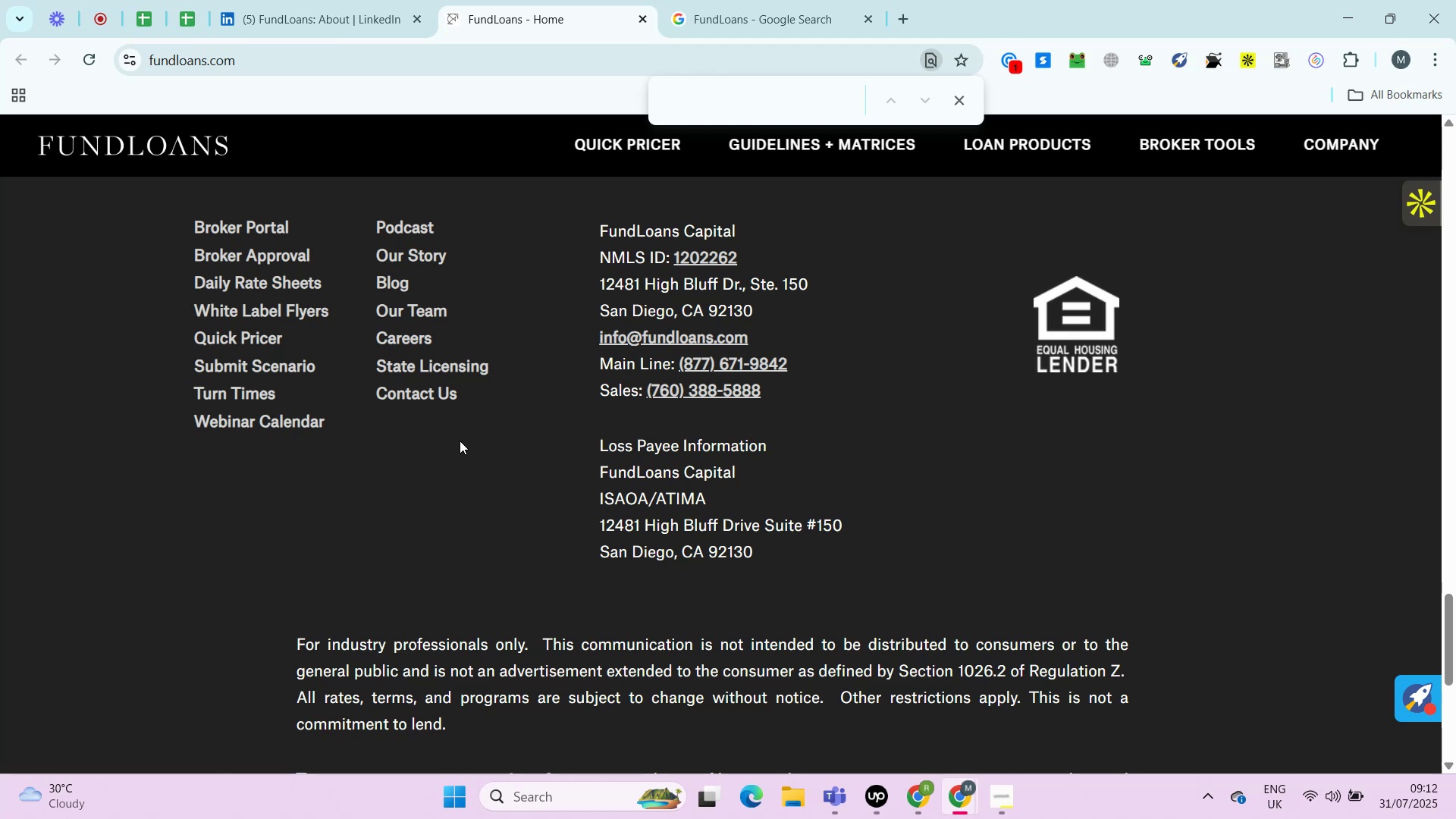 
hold_key(key=AltLeft, duration=0.49)
 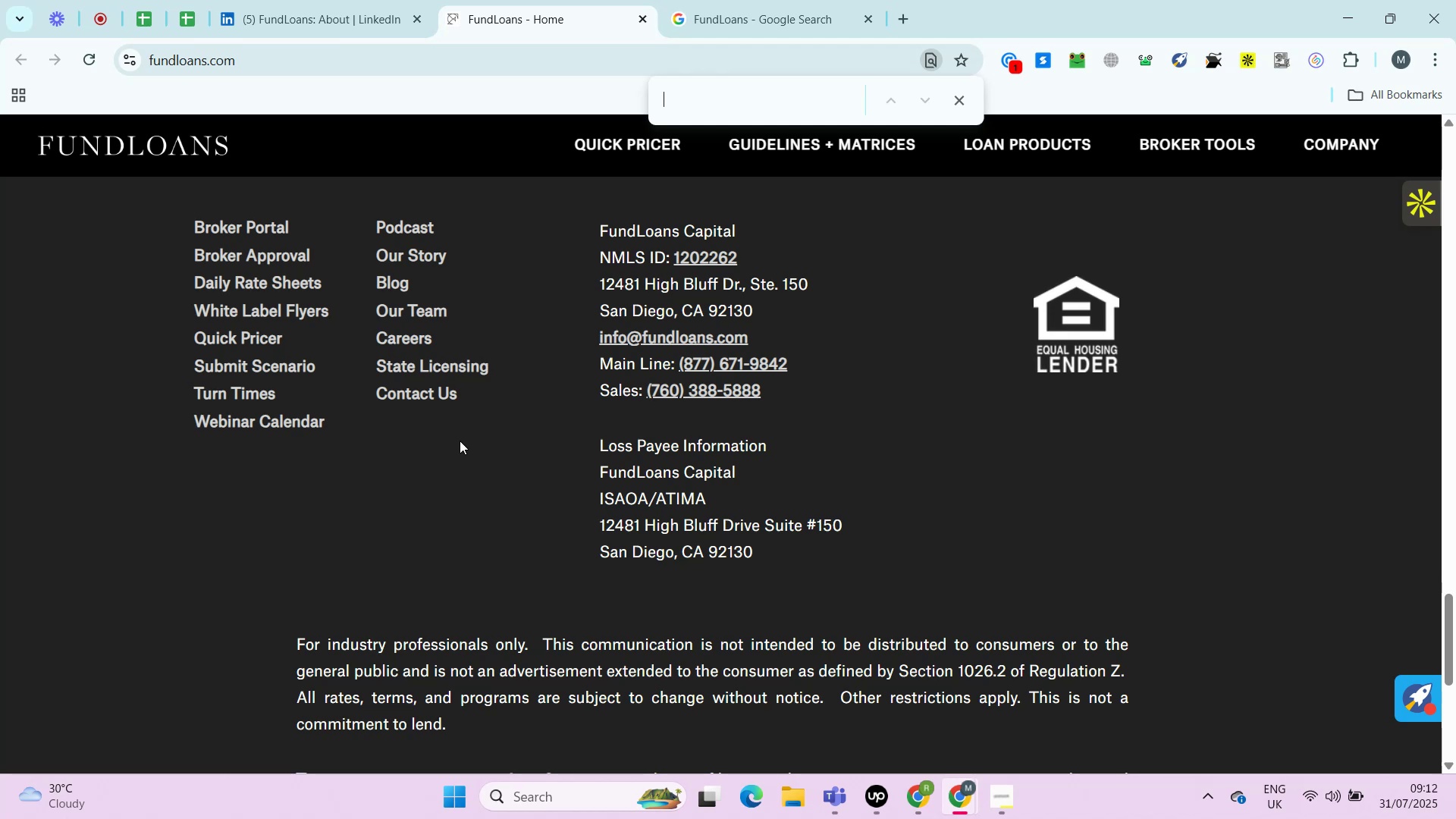 
hold_key(key=ControlLeft, duration=0.47)
 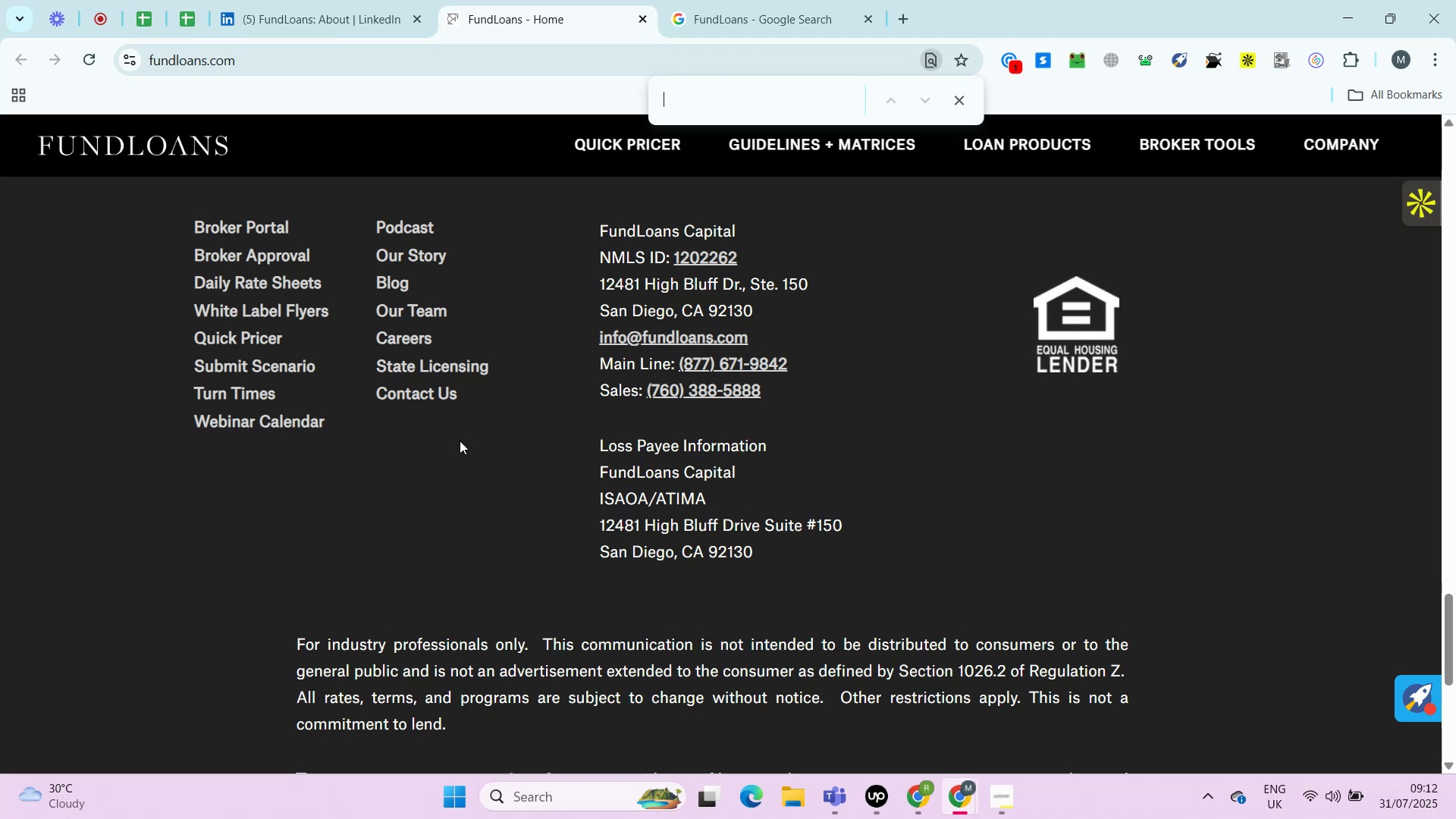 
key(Alt+Control+AltLeft)
 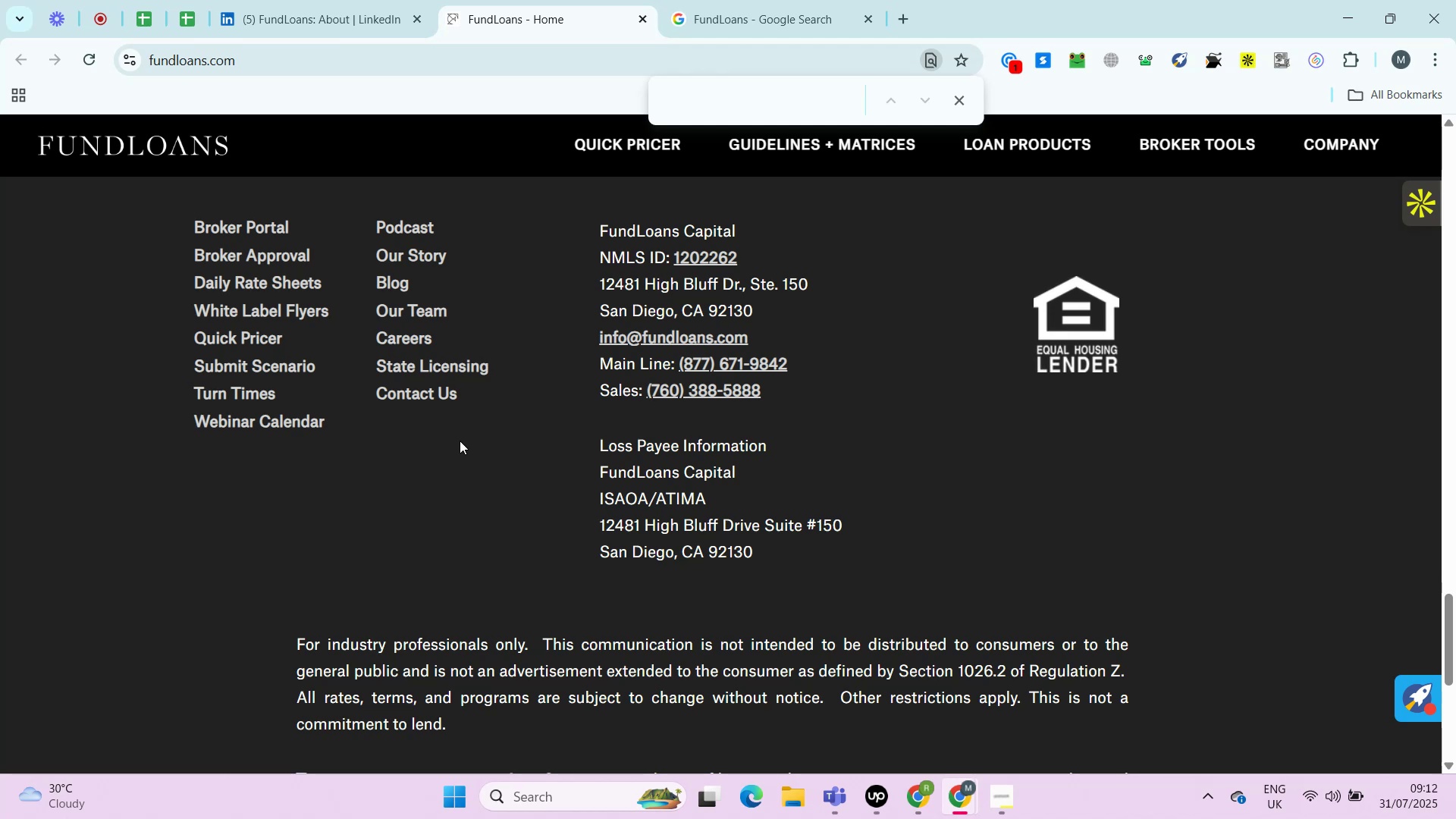 
key(Alt+Control+AltLeft)
 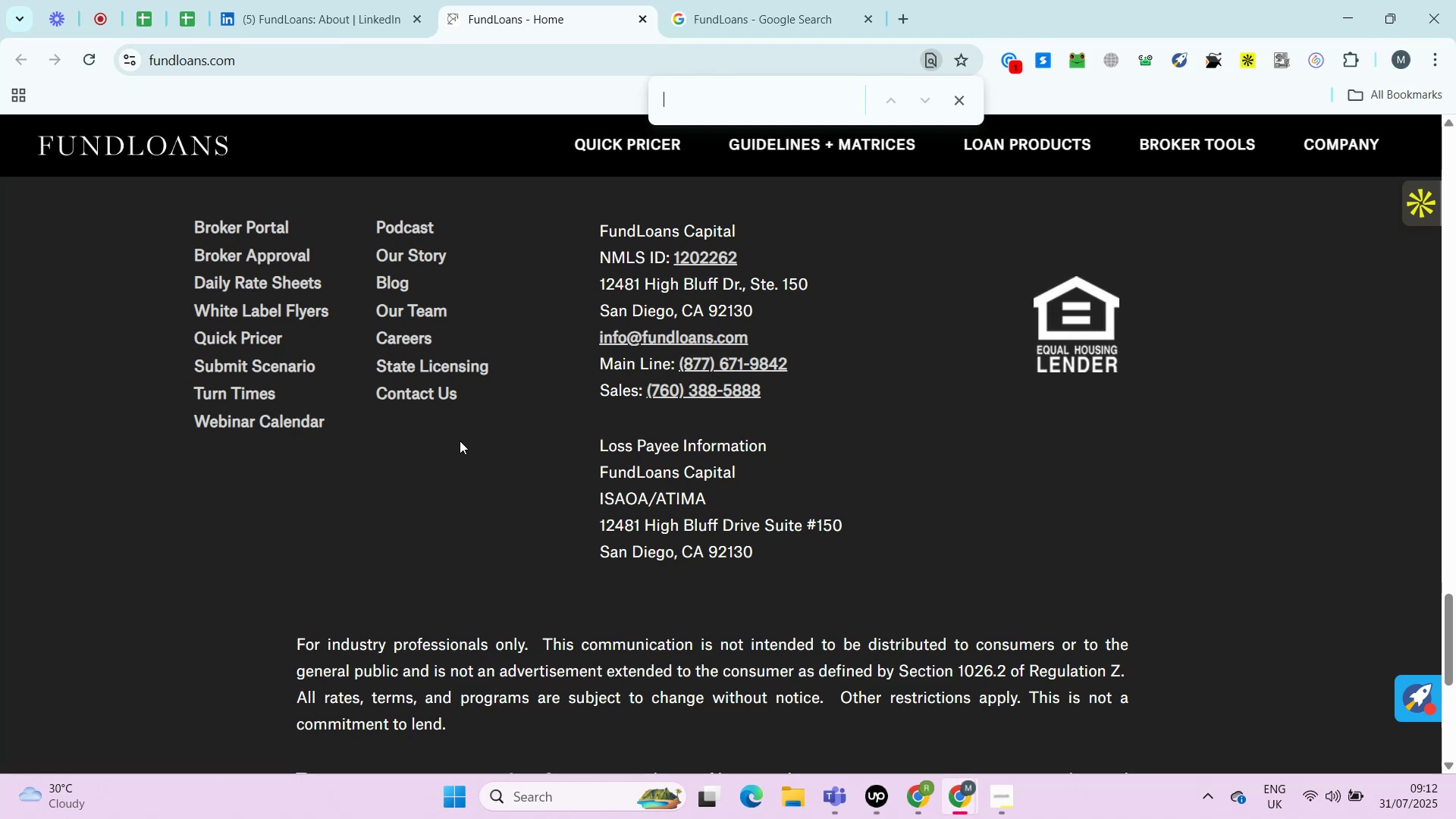 
key(Alt+Control+ControlLeft)
 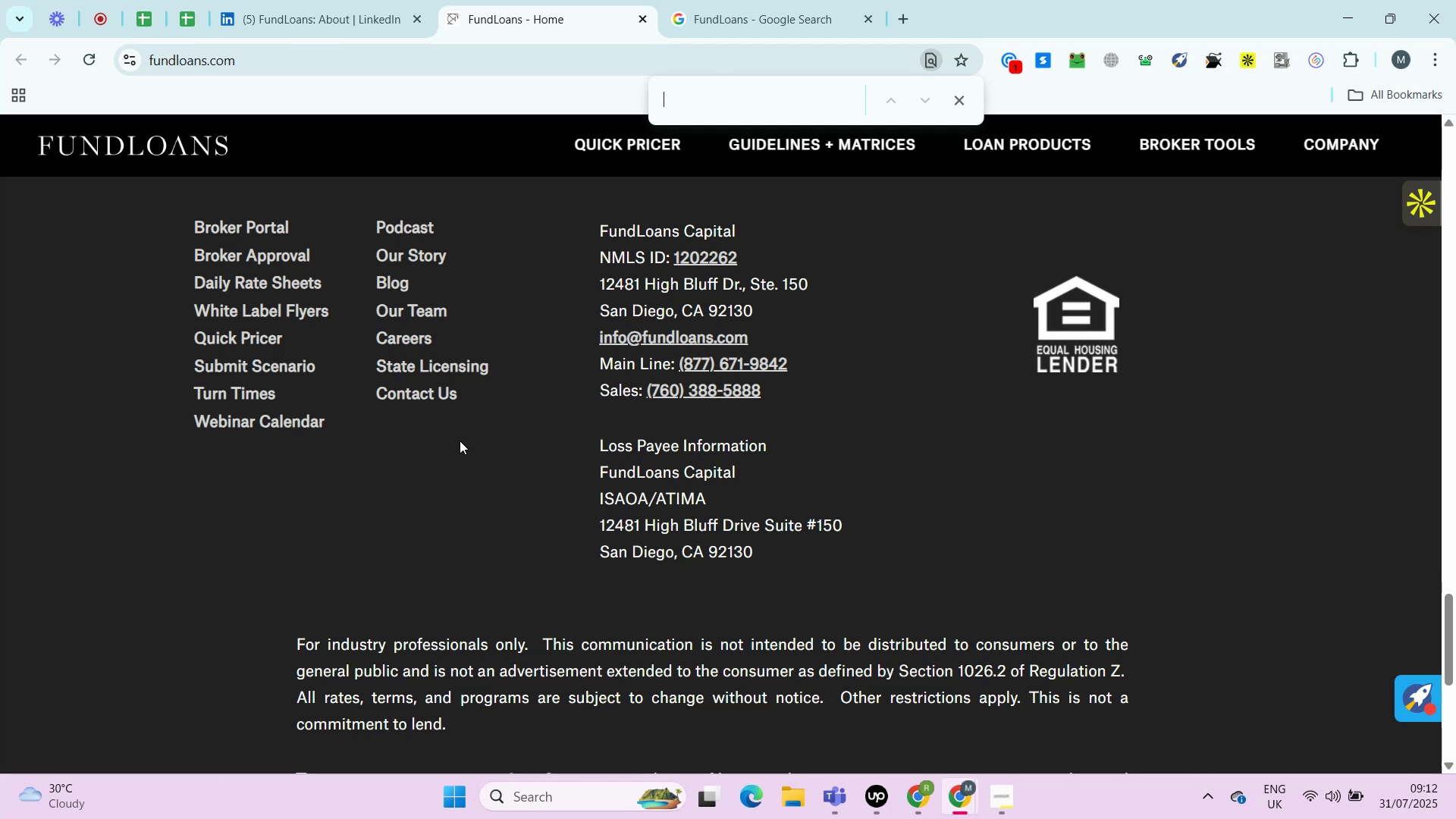 
wait(10.59)
 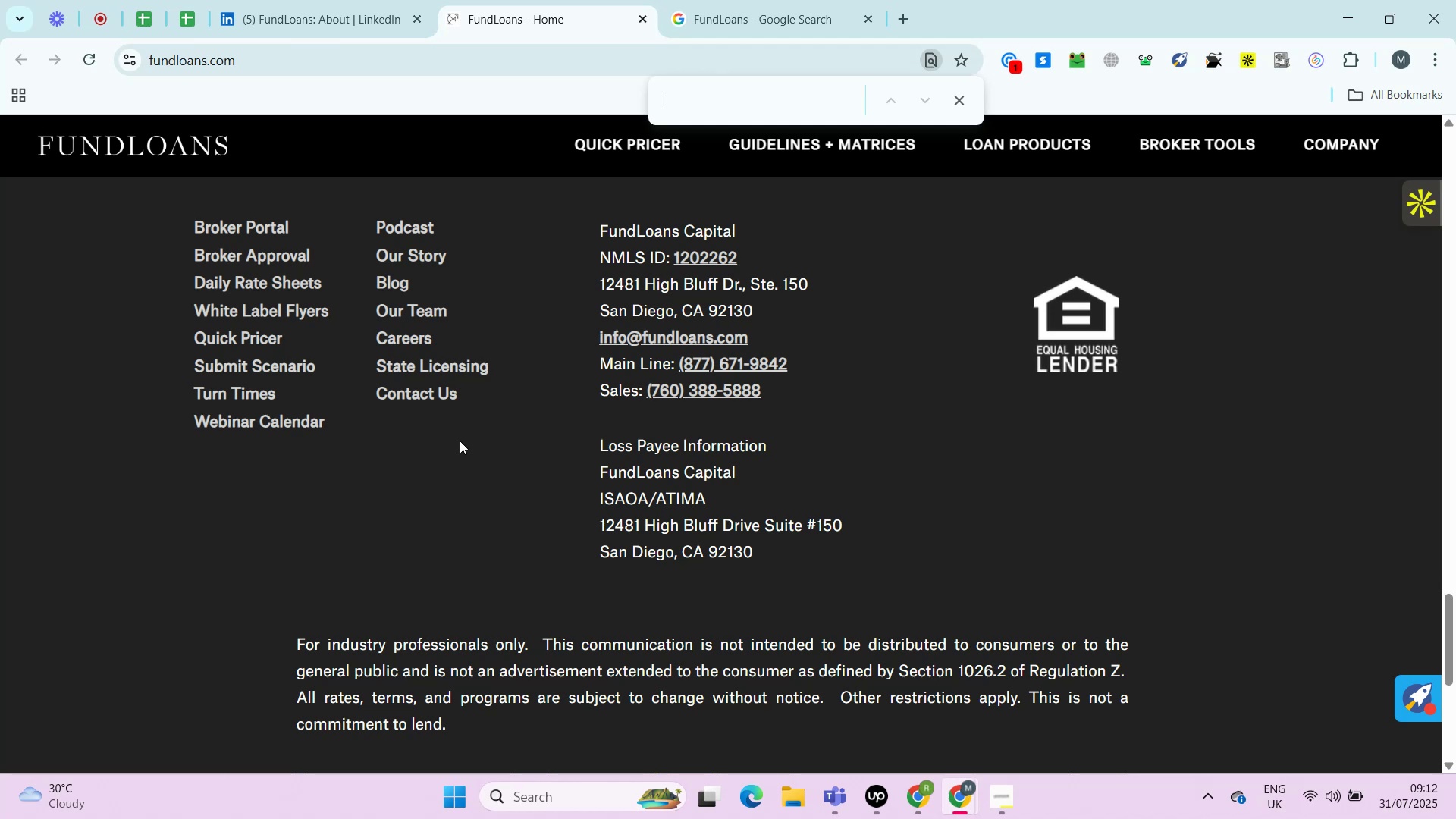 
key(Control+ControlRight)
 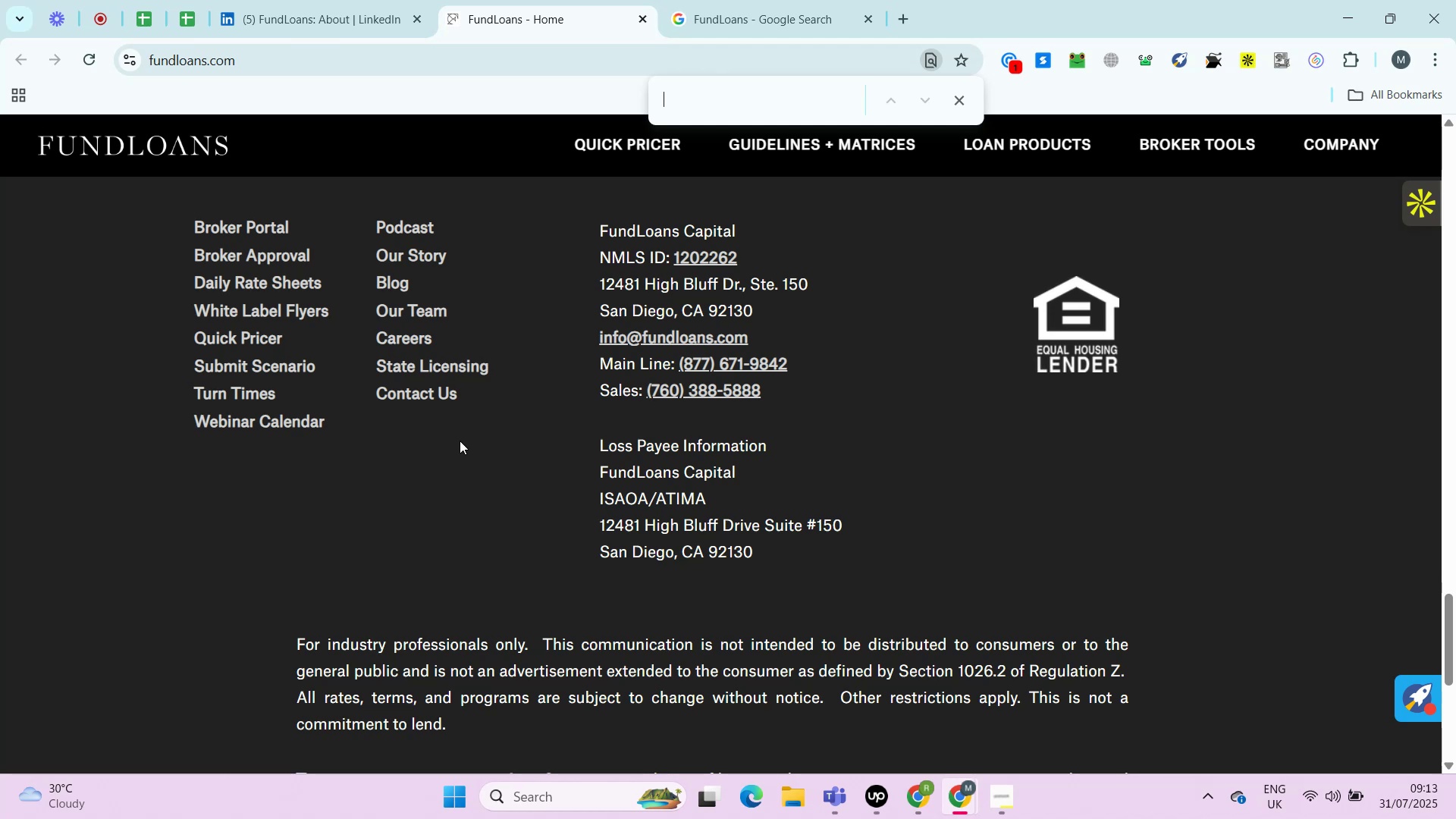 
key(Alt+Control+AltRight)
 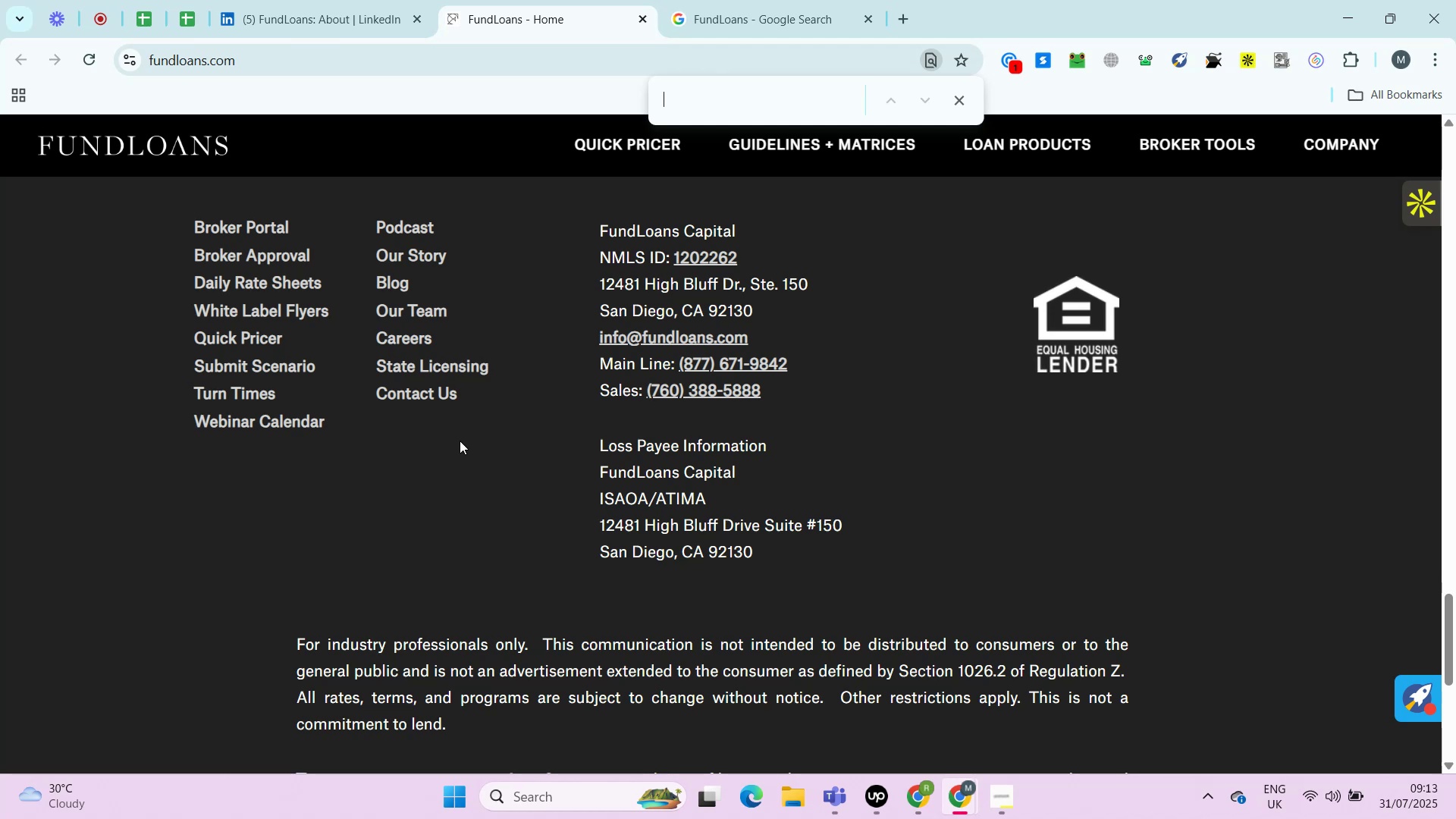 
key(Alt+Control+ControlRight)
 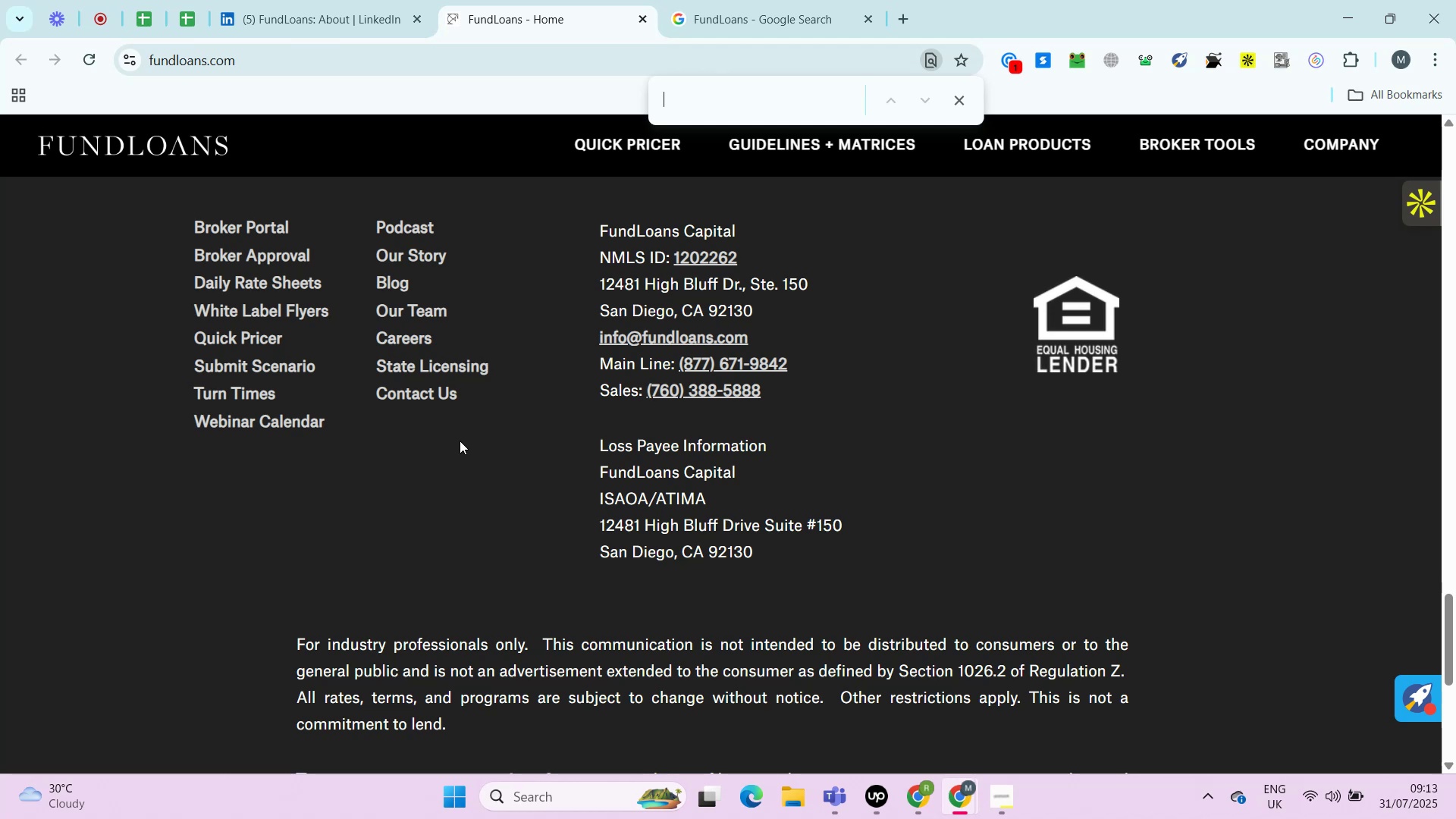 
key(Alt+Control+AltRight)
 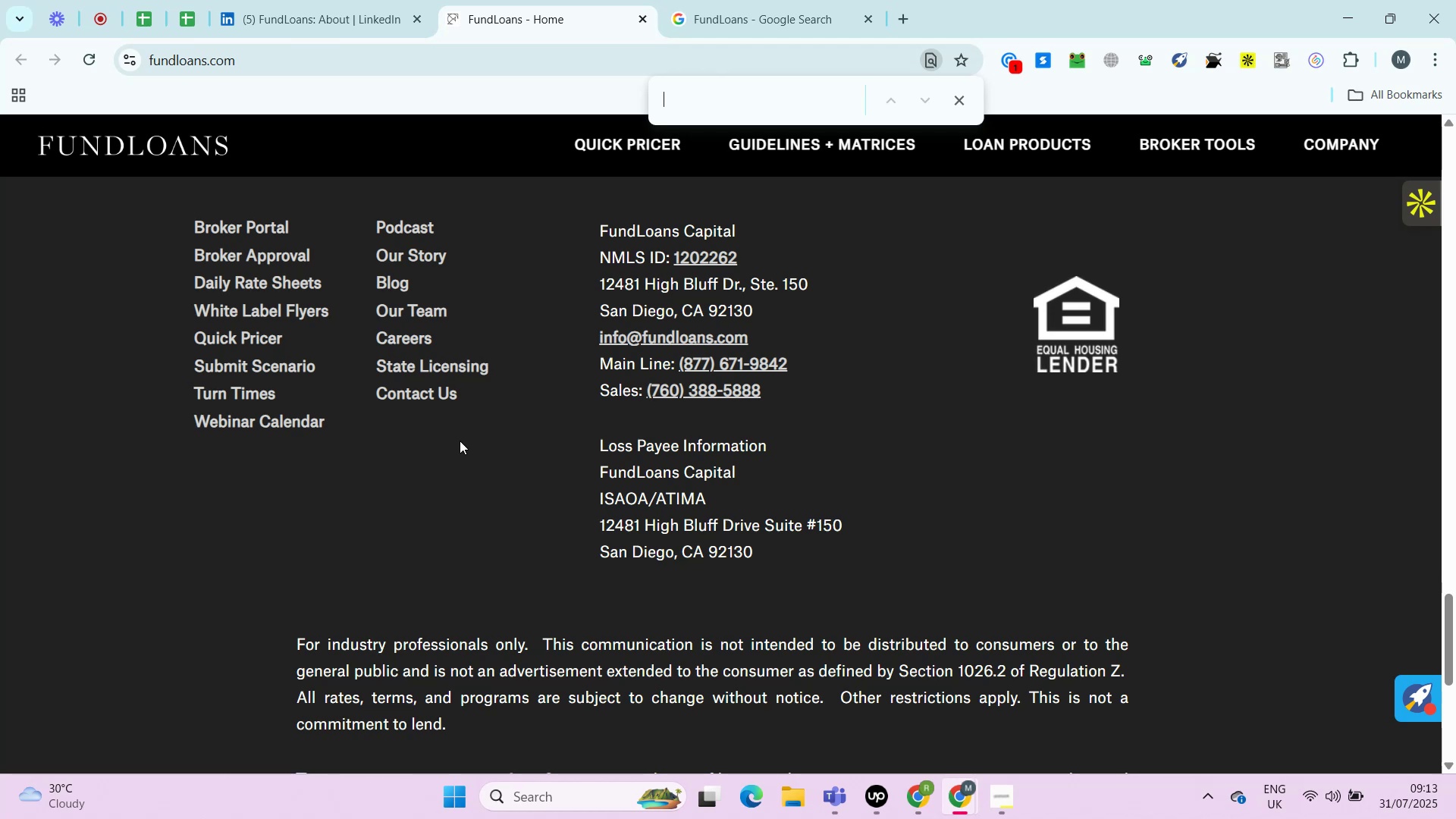 
wait(11.39)
 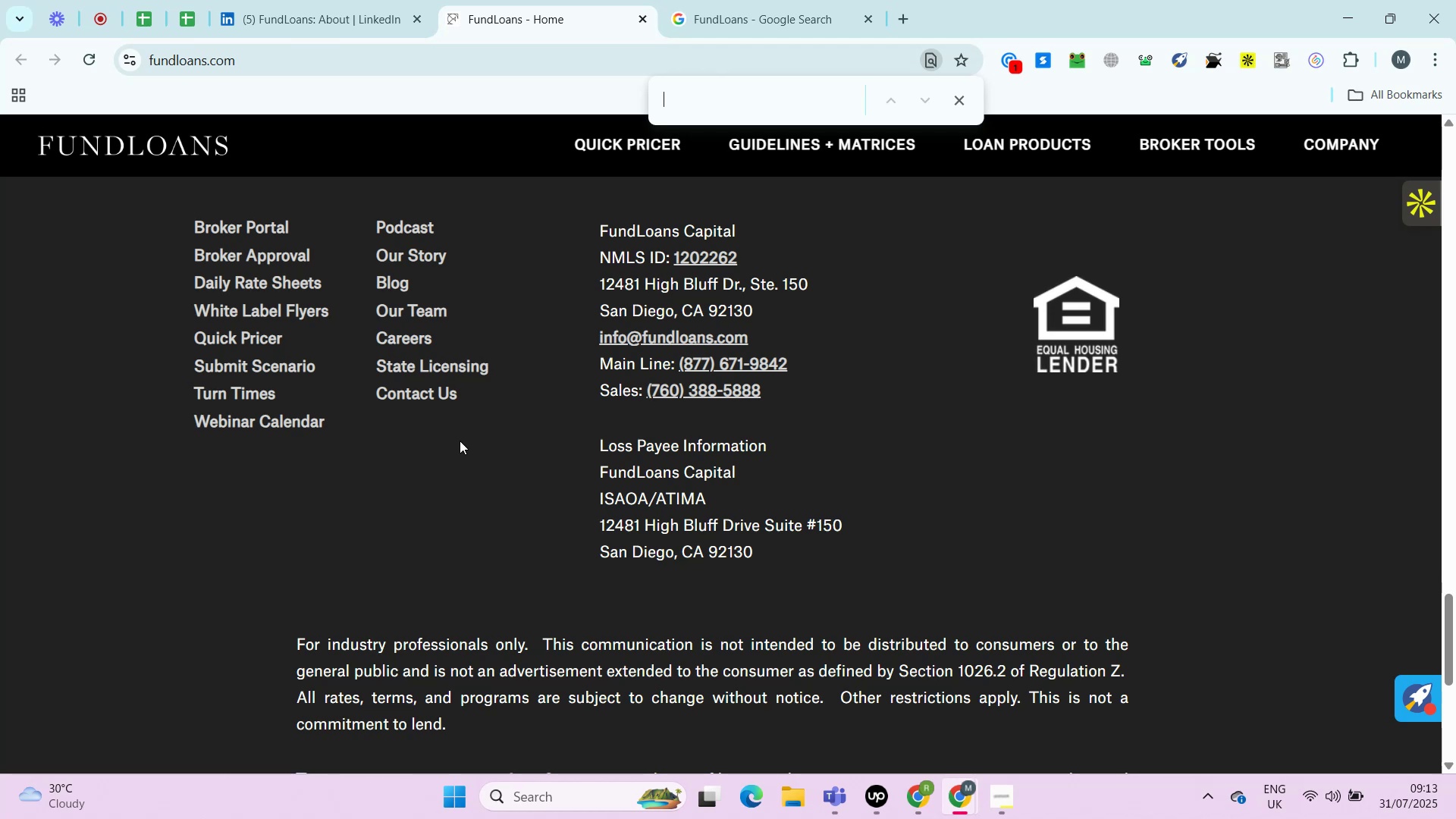 
key(Control+ControlRight)
 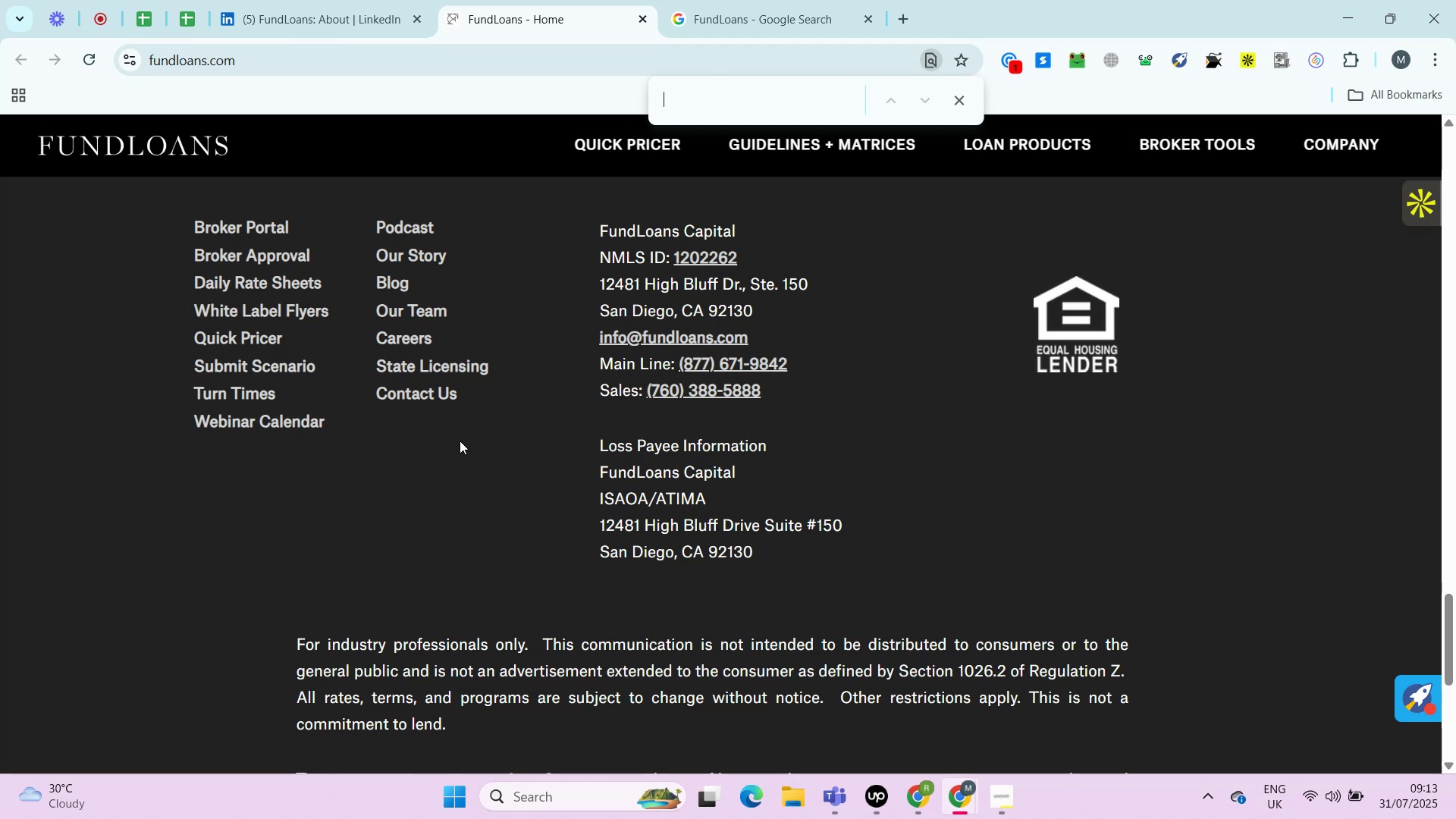 
key(Alt+Control+AltRight)
 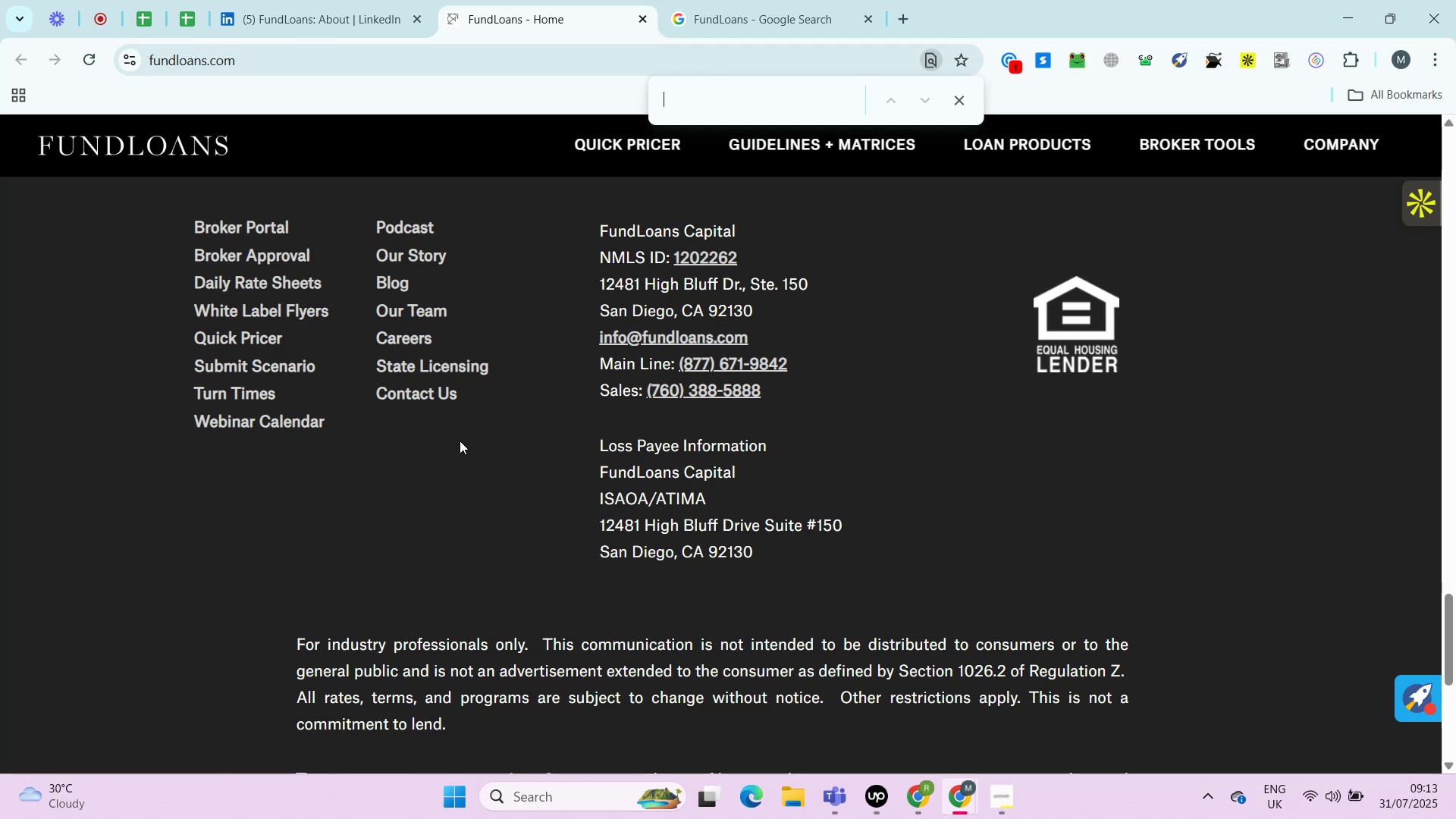 
hold_key(key=ControlRight, duration=0.37)
 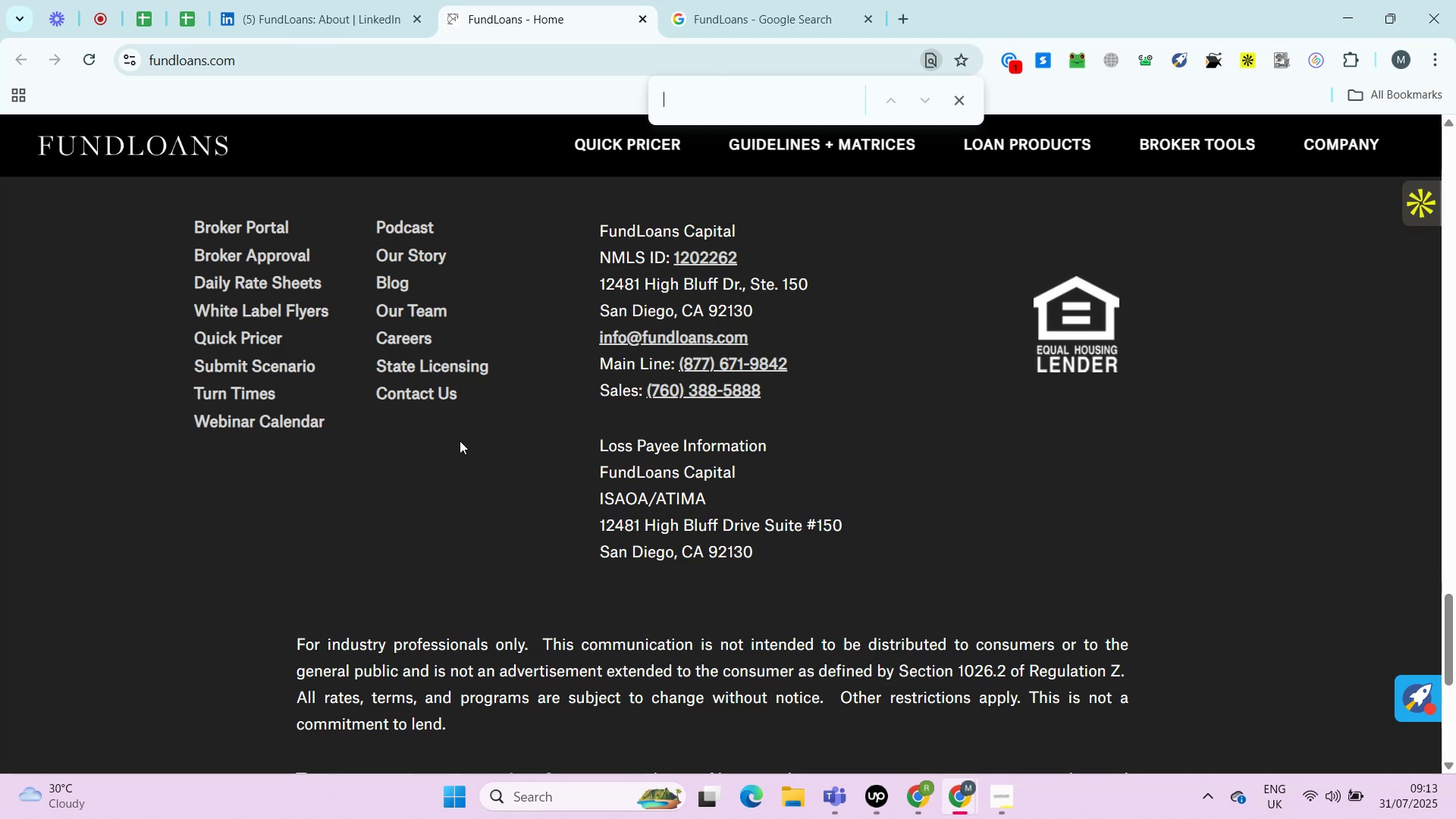 
hold_key(key=AltRight, duration=0.32)
 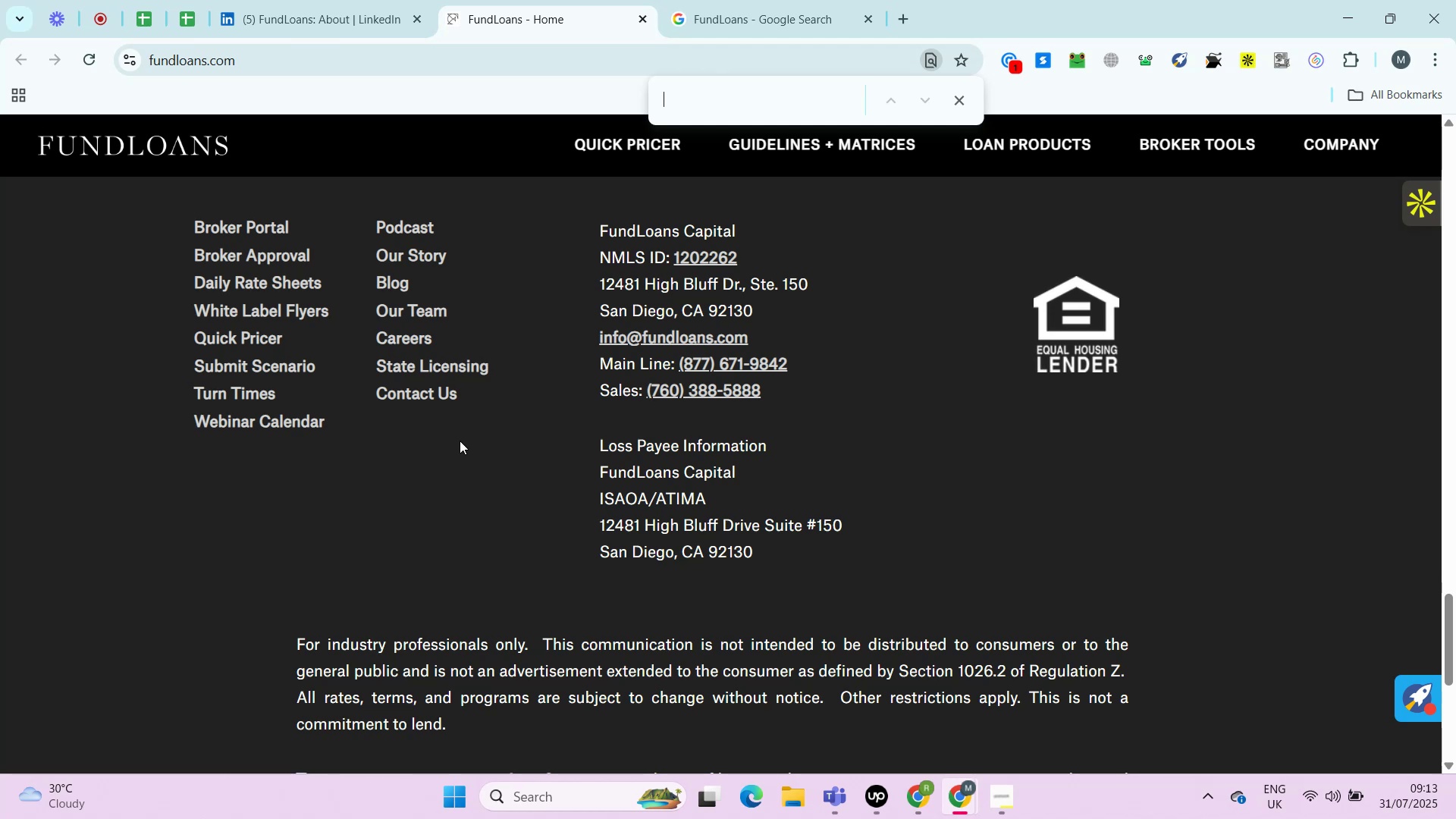 
wait(11.79)
 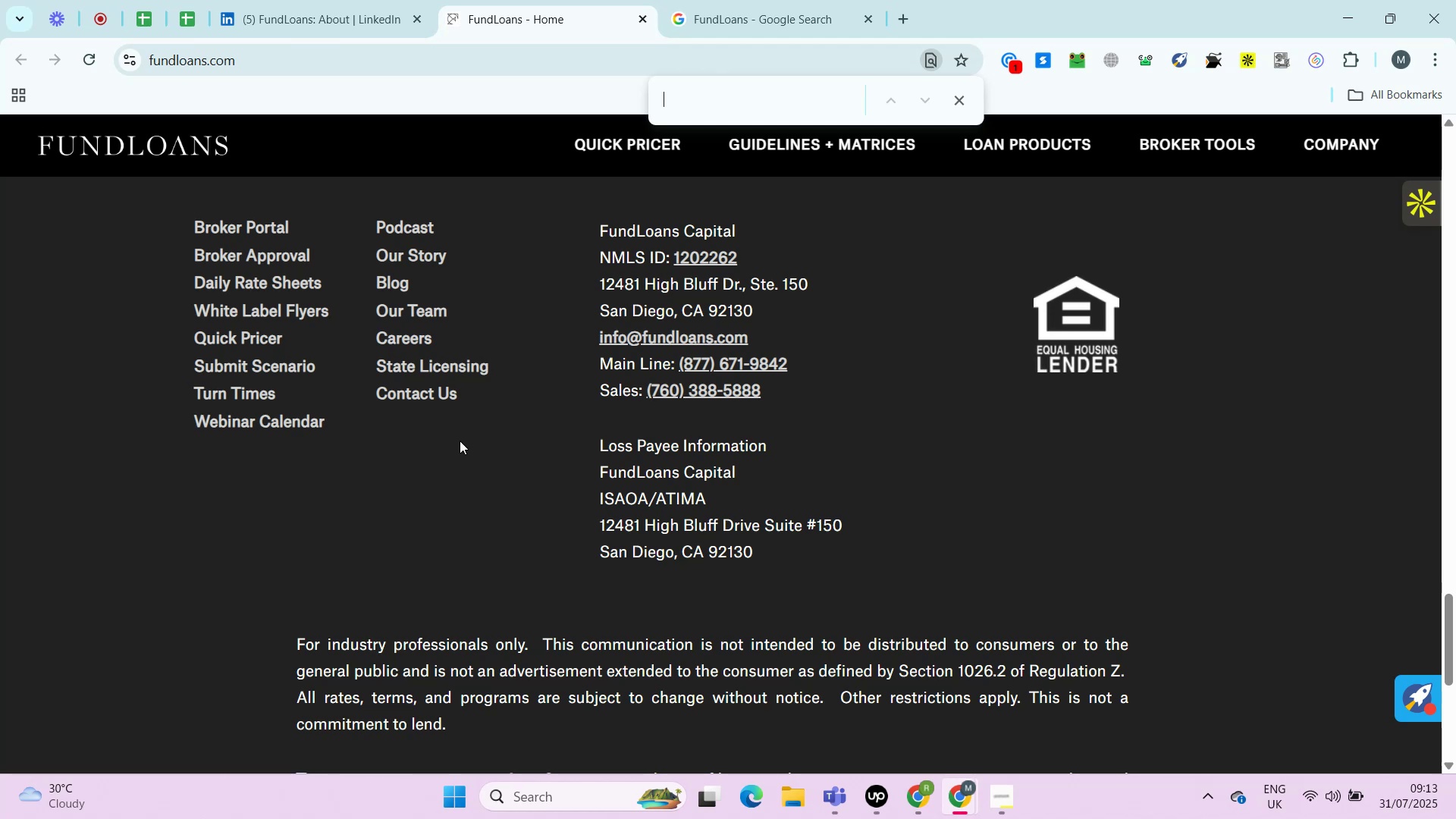 
key(Control+ControlRight)
 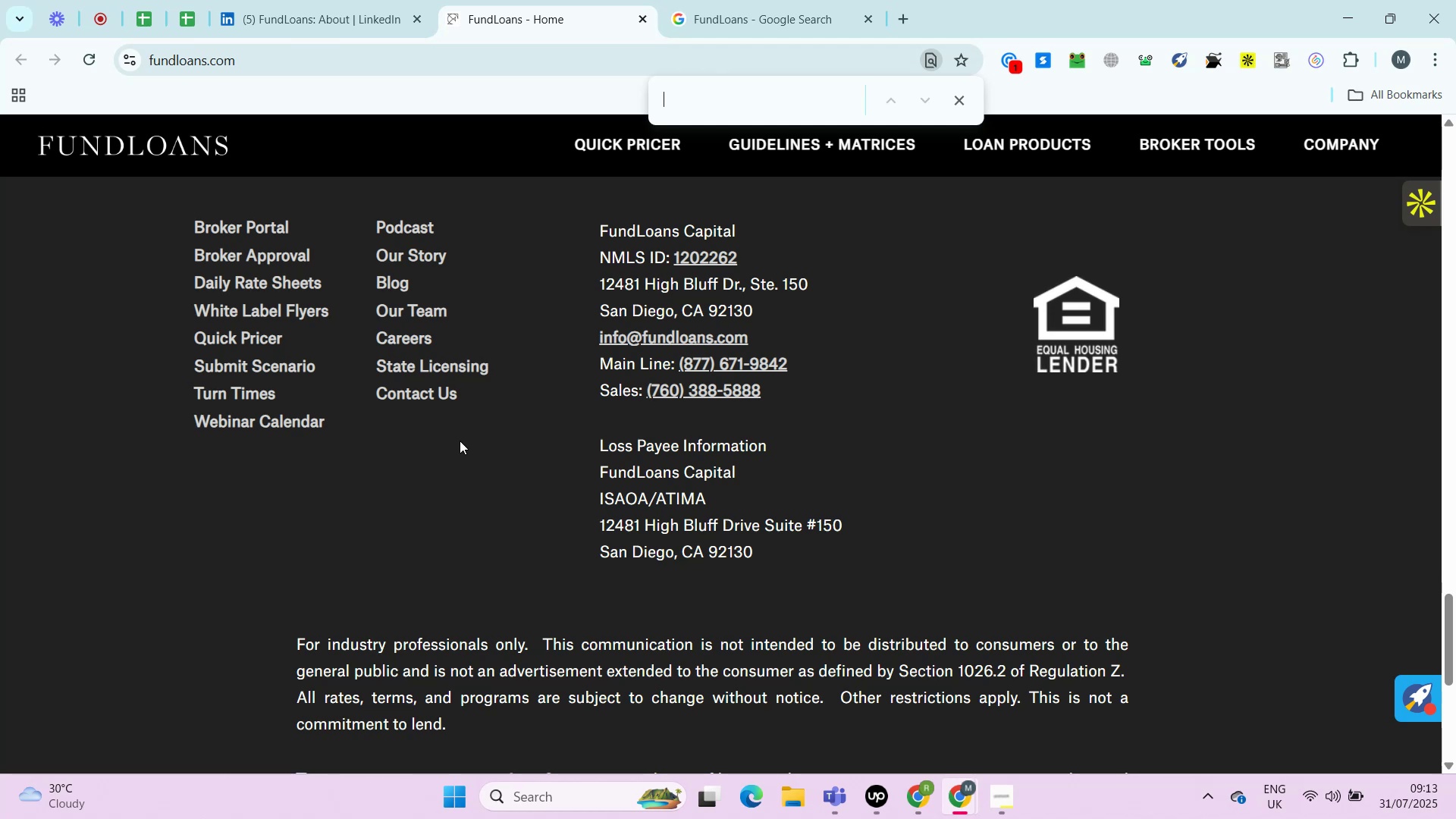 
hold_key(key=AltRight, duration=0.56)
 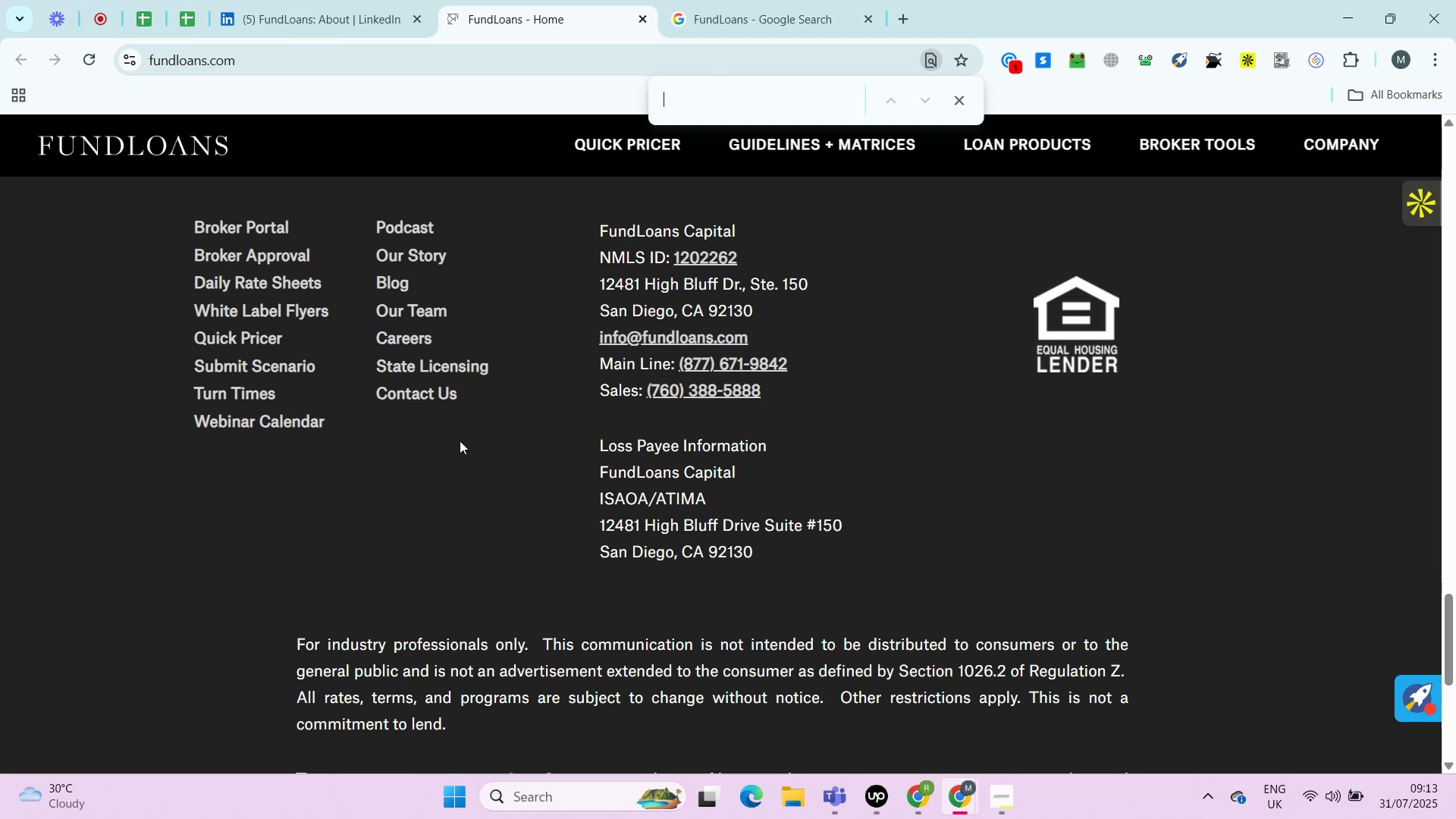 
key(Alt+Control+ControlRight)
 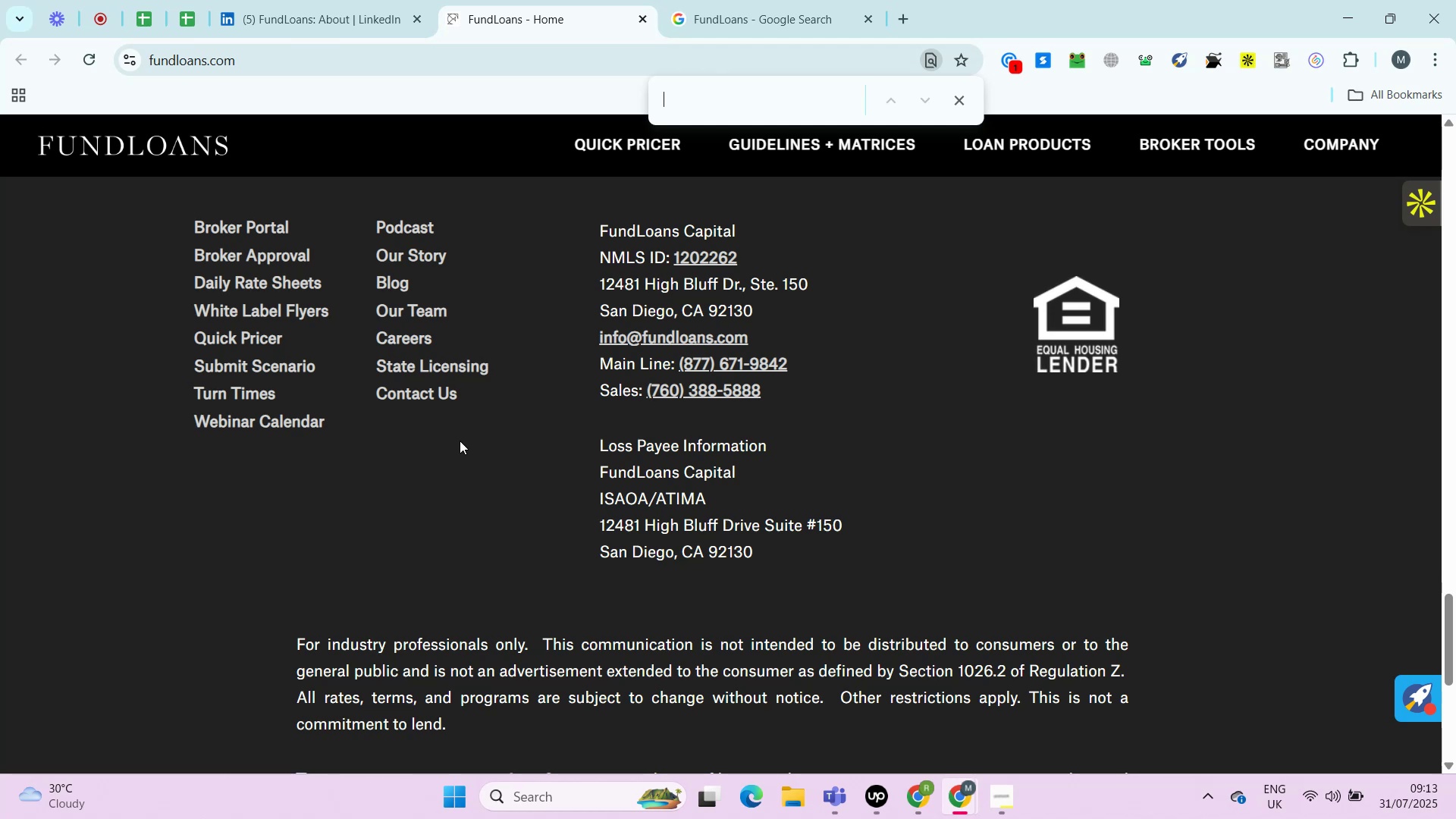 
key(Alt+Control+ControlRight)
 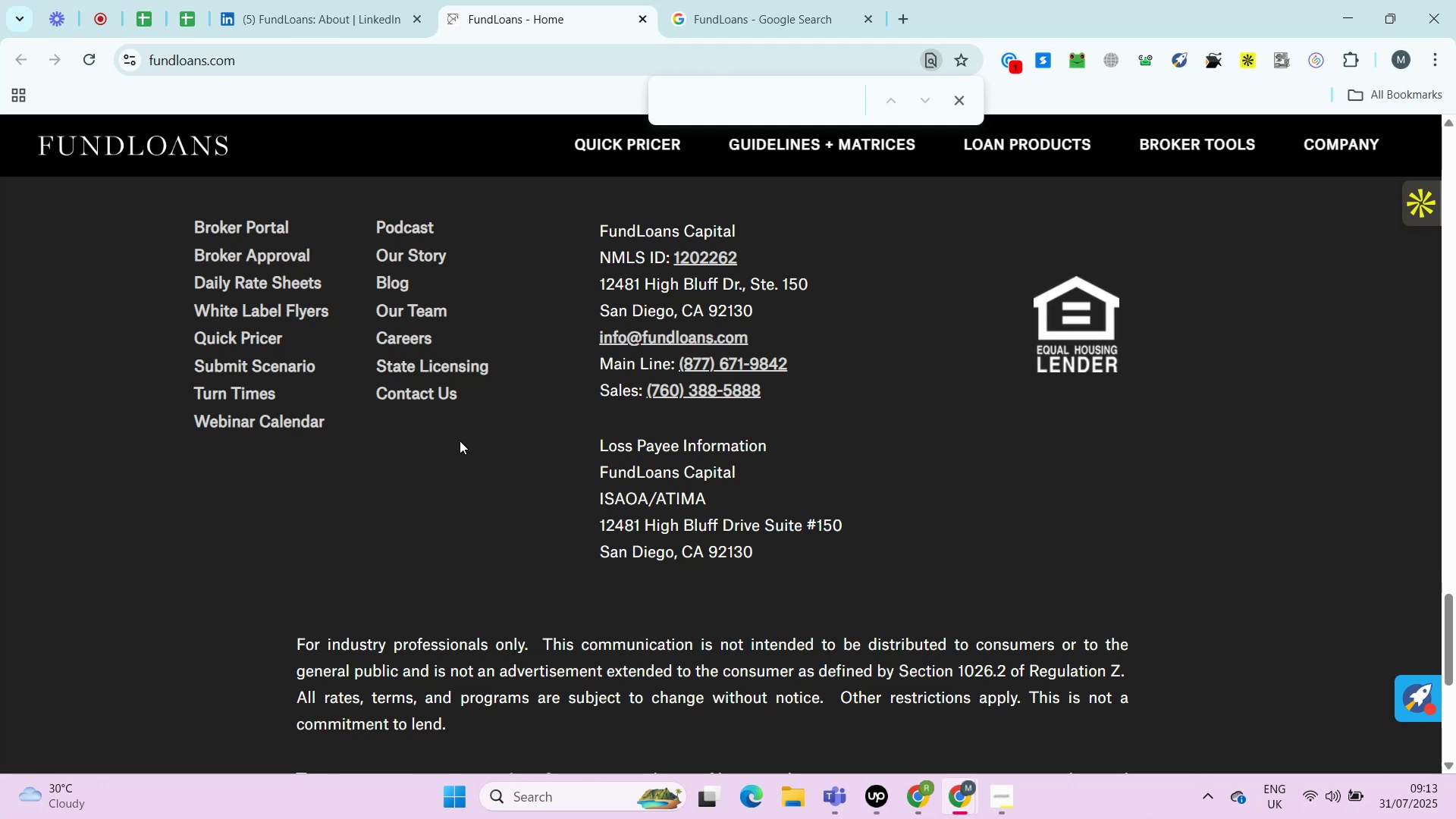 
wait(5.68)
 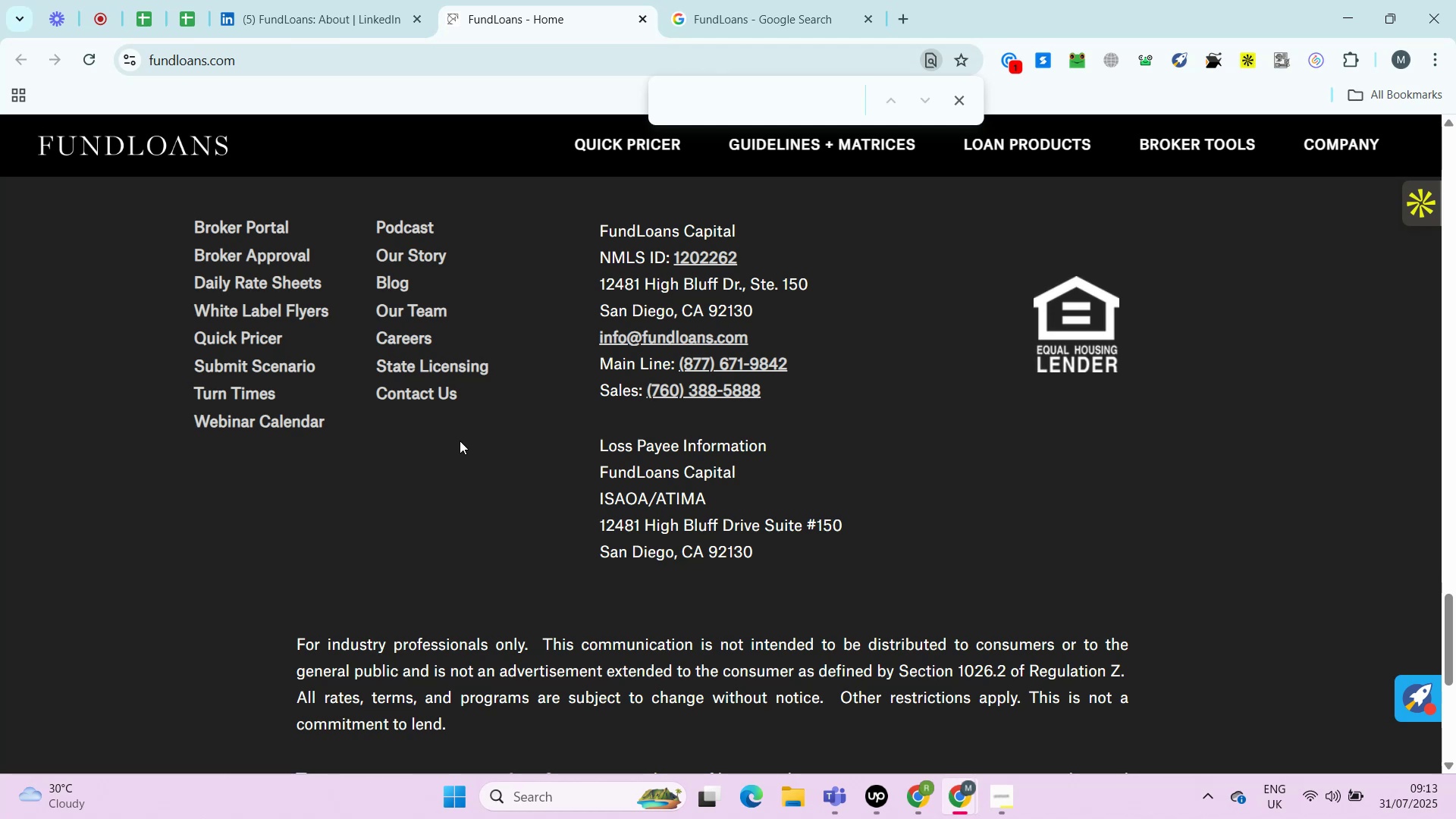 
hold_key(key=ControlLeft, duration=0.85)
 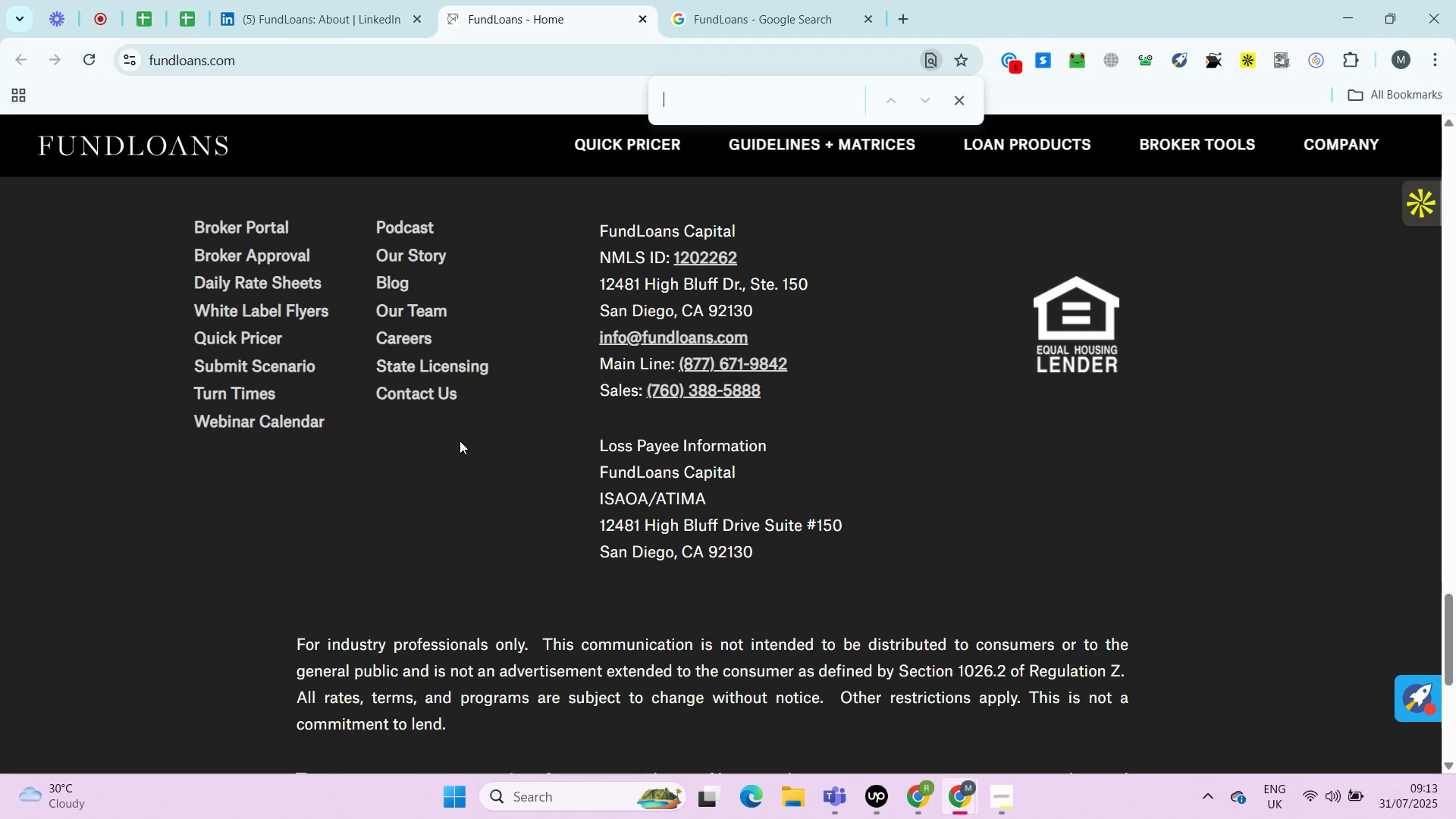 
key(Alt+Control+AltLeft)
 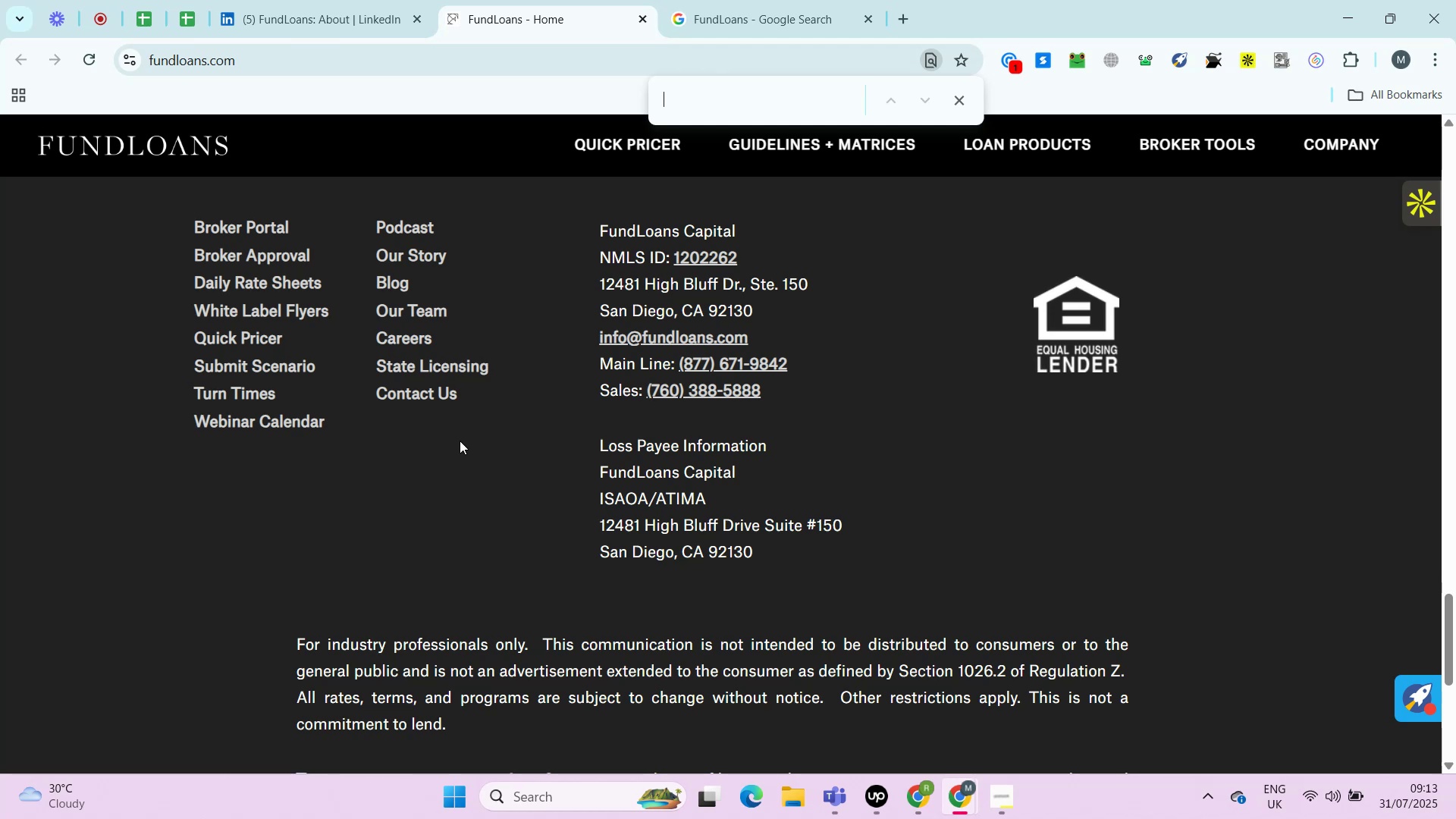 
key(Alt+Control+AltLeft)
 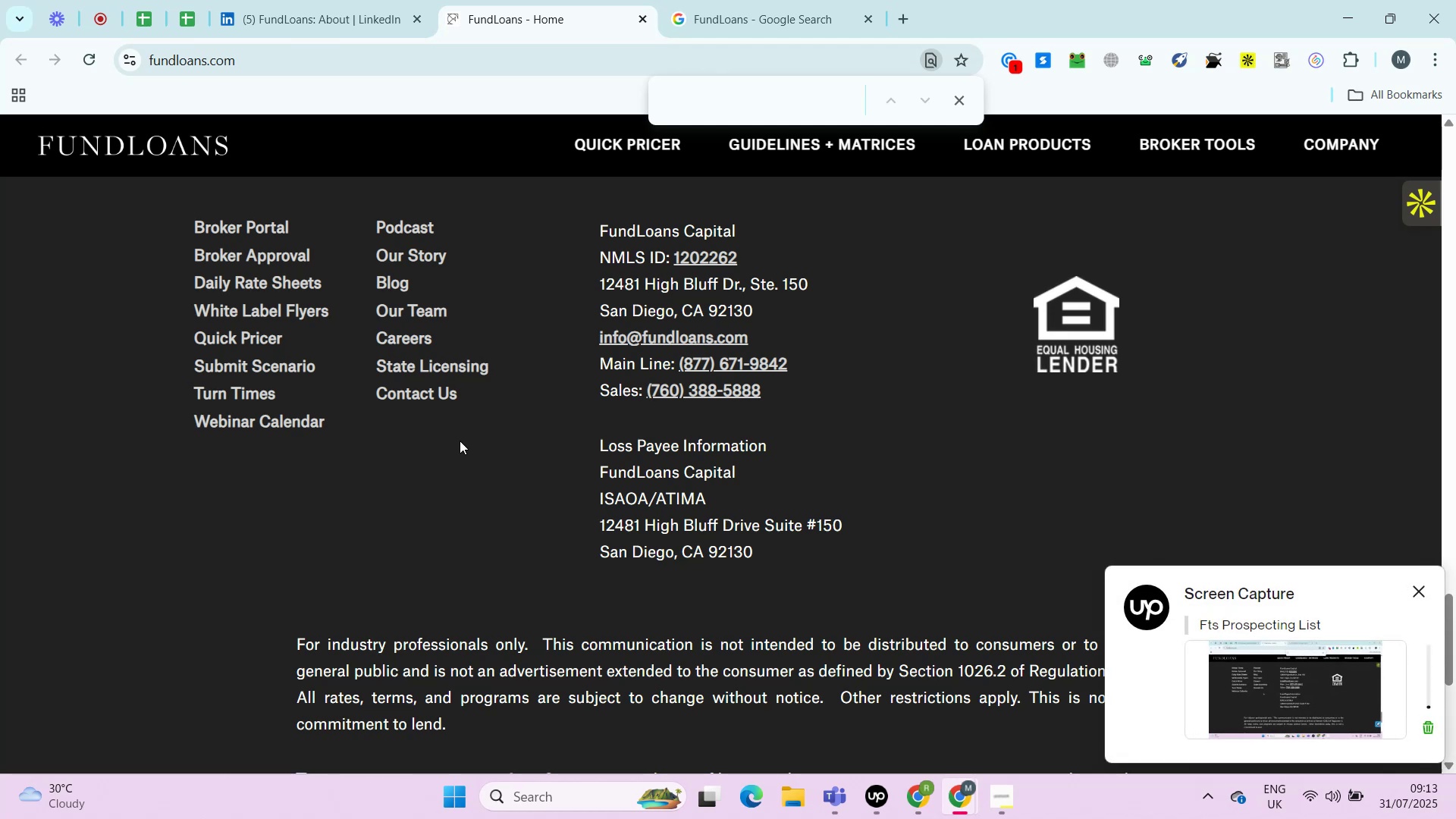 
hold_key(key=ControlLeft, duration=0.86)
 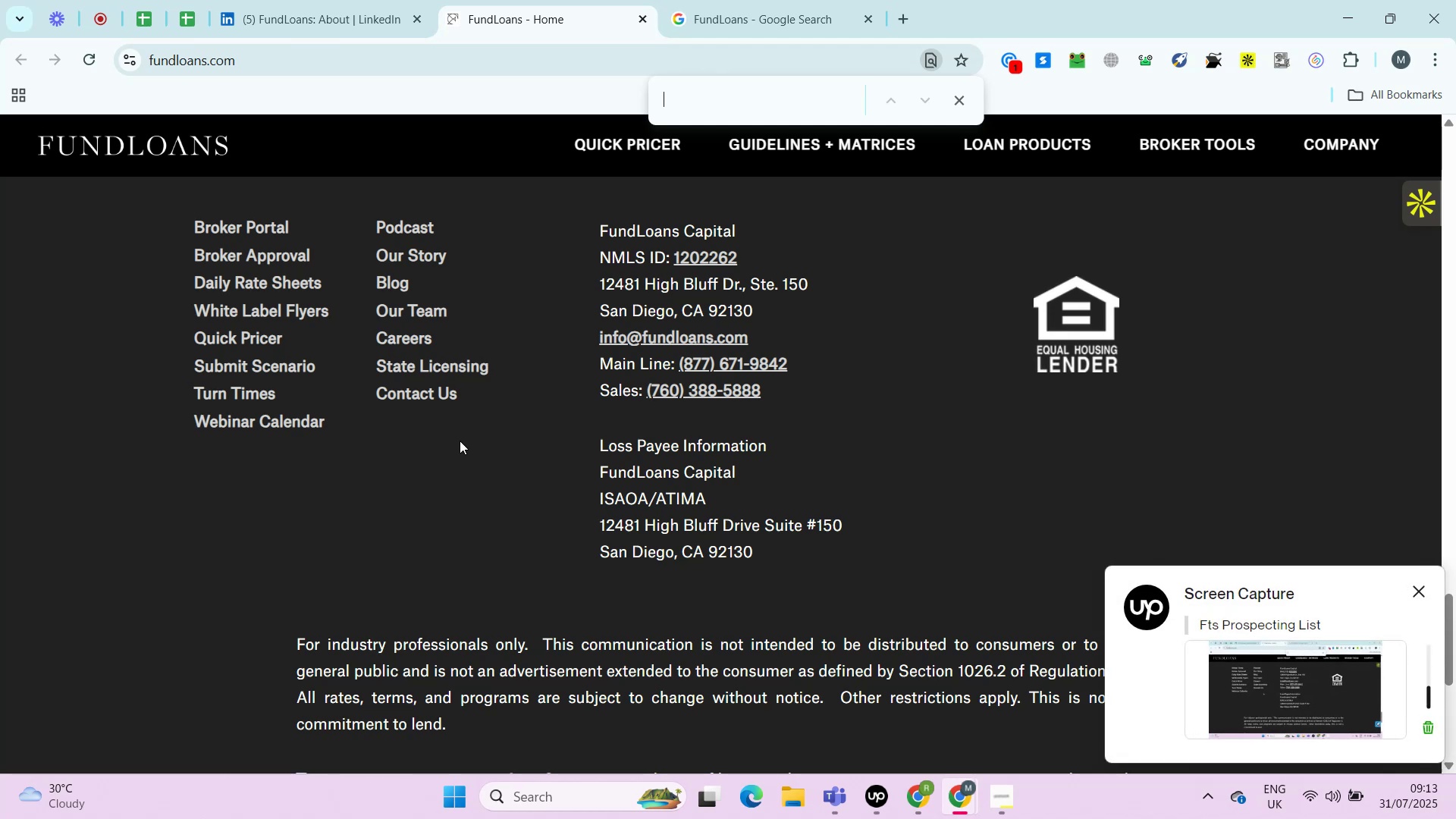 
hold_key(key=AltLeft, duration=0.71)
 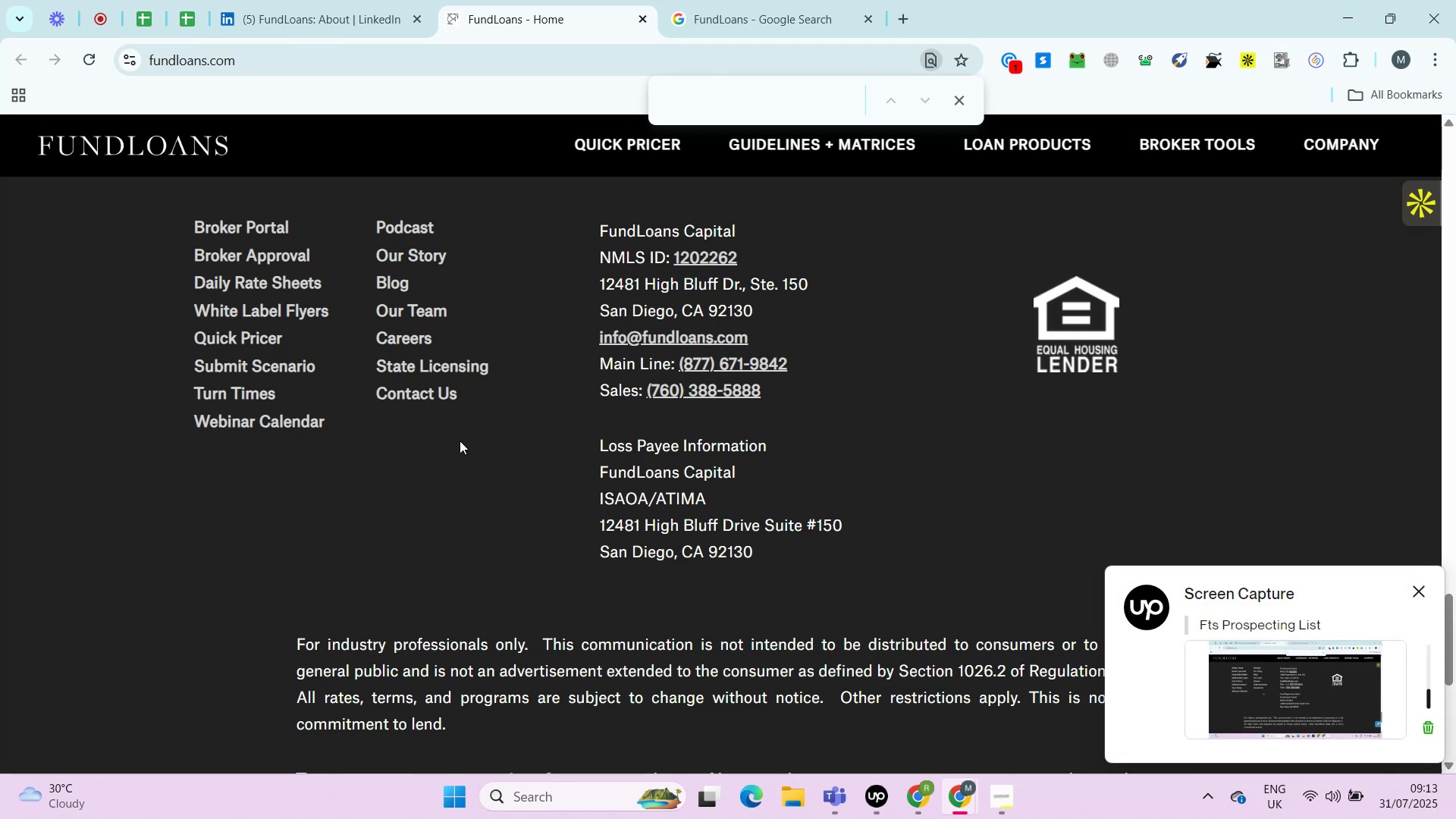 
hold_key(key=ControlLeft, duration=0.32)
 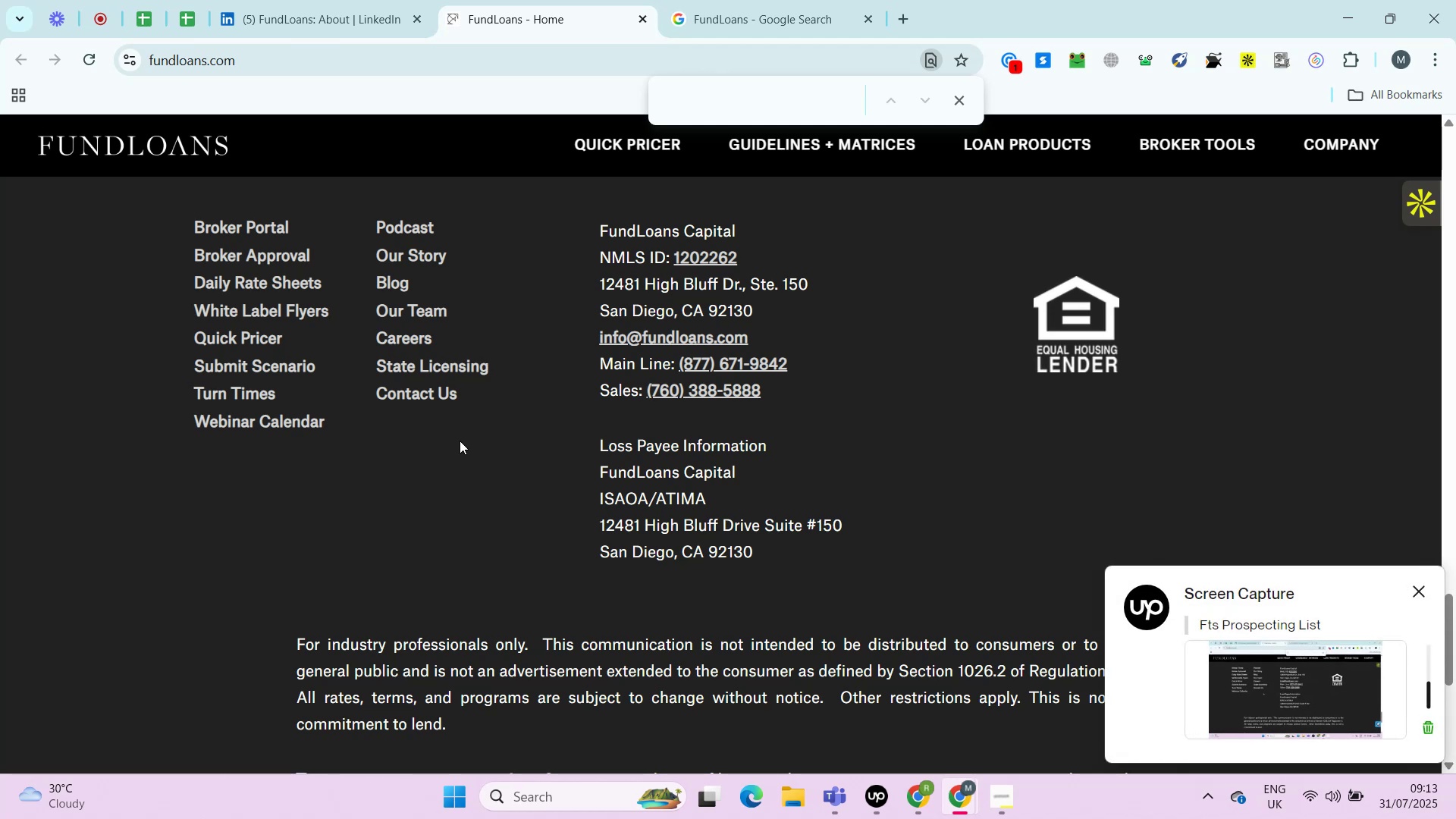 
key(Alt+Control+AltLeft)
 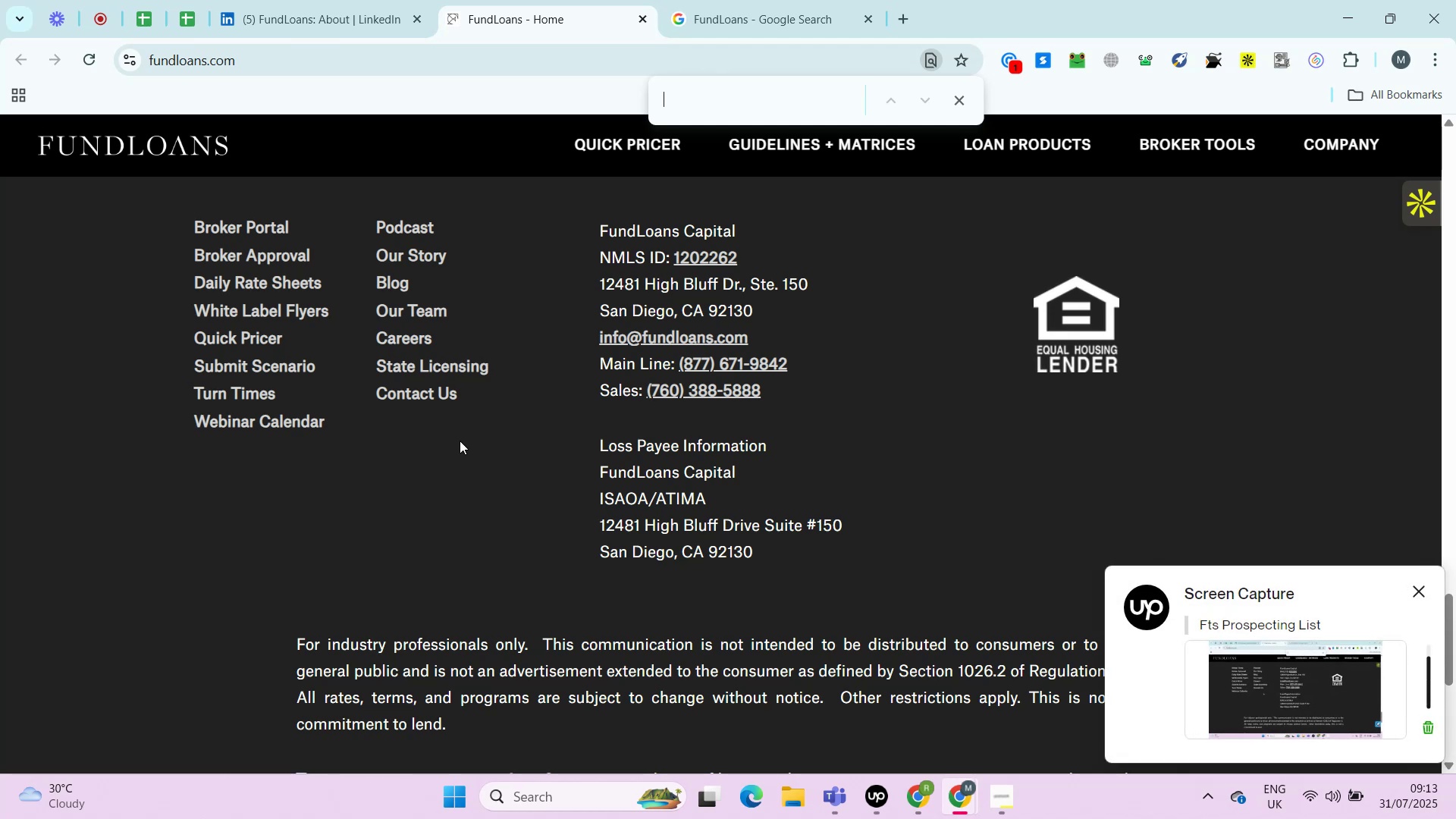 
wait(8.26)
 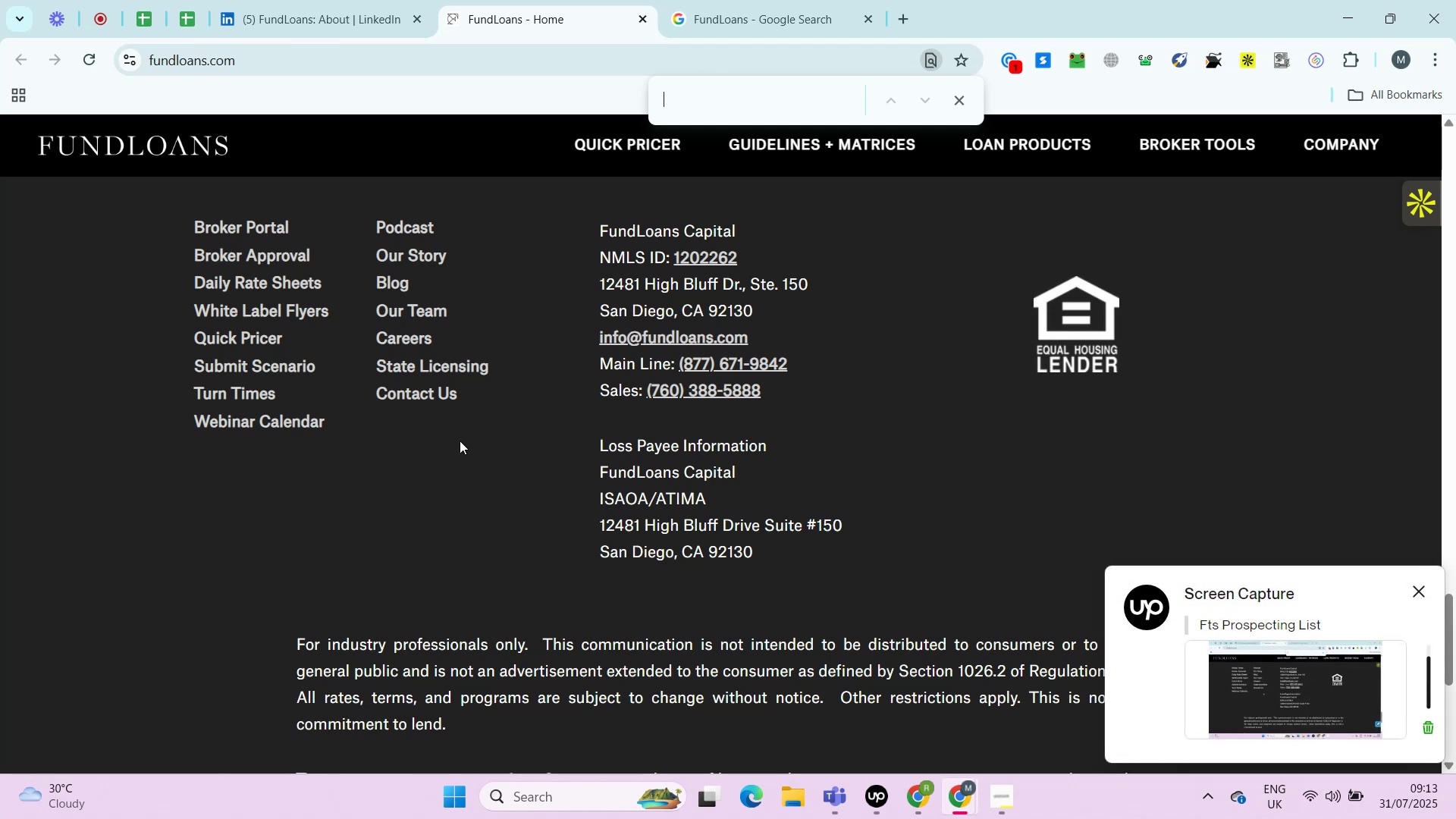 
left_click([800, 0])
 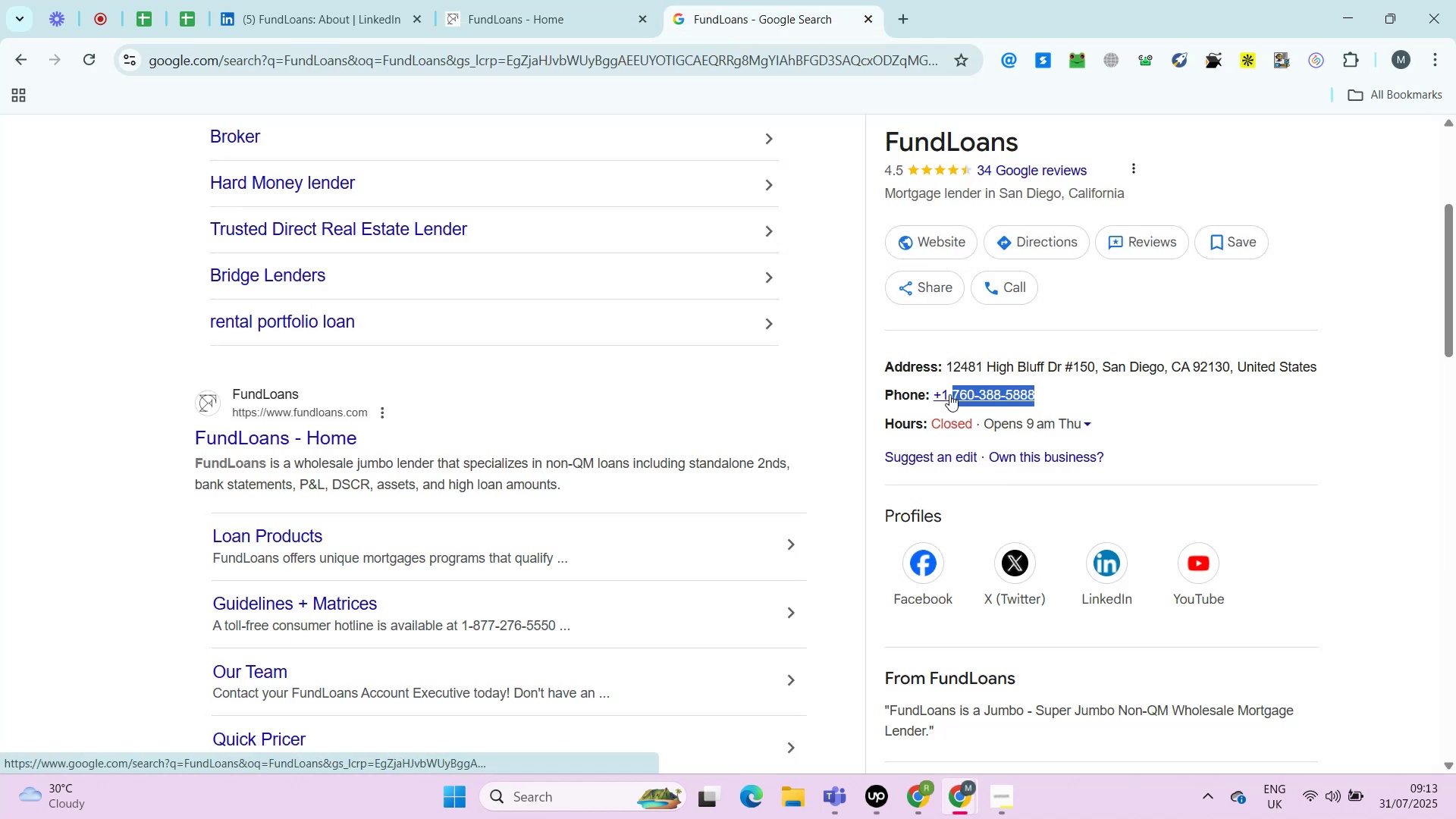 
left_click_drag(start_coordinate=[1050, 390], to_coordinate=[949, 394])
 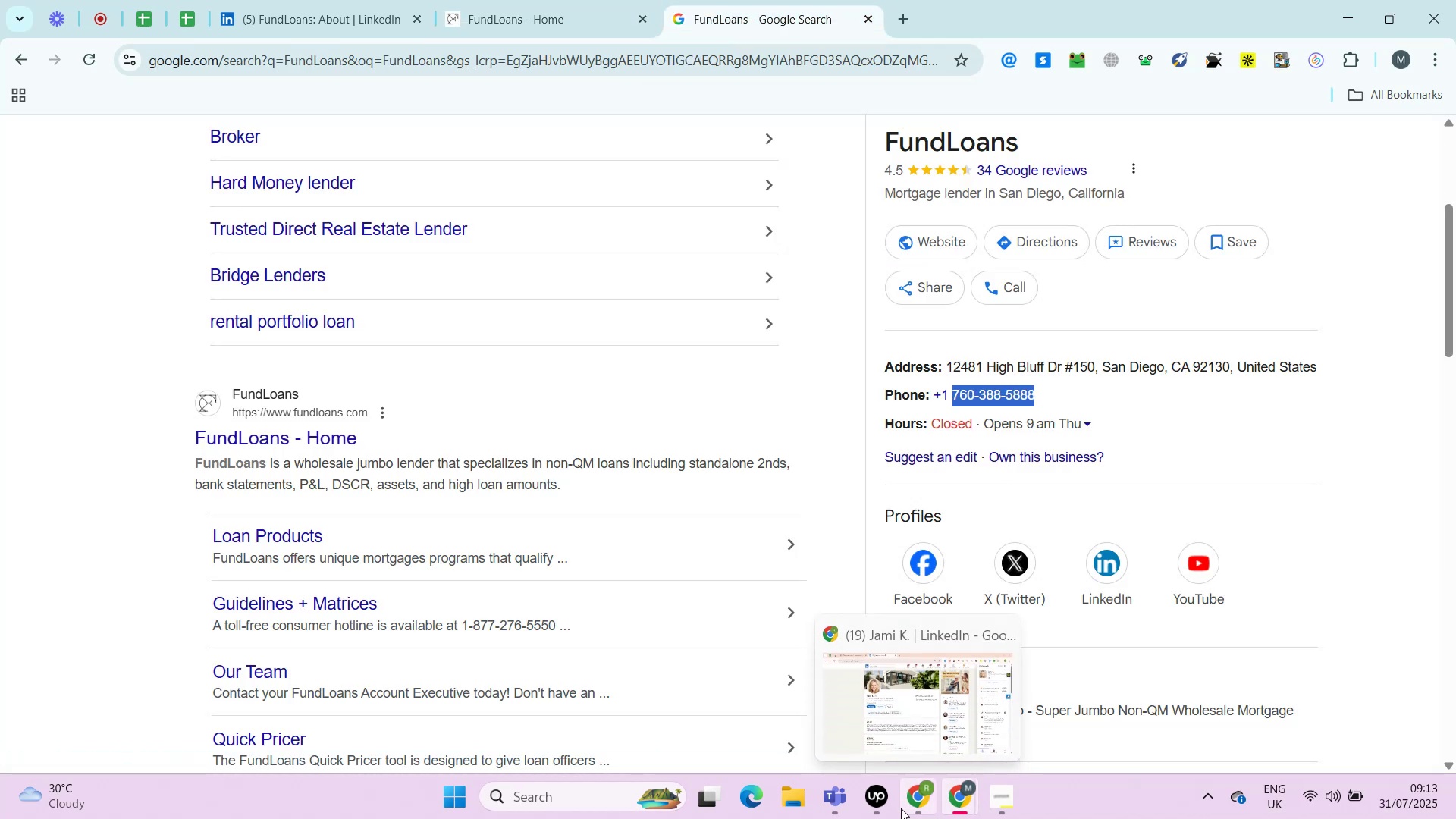 
key(Control+Shift+ArrowRight)
 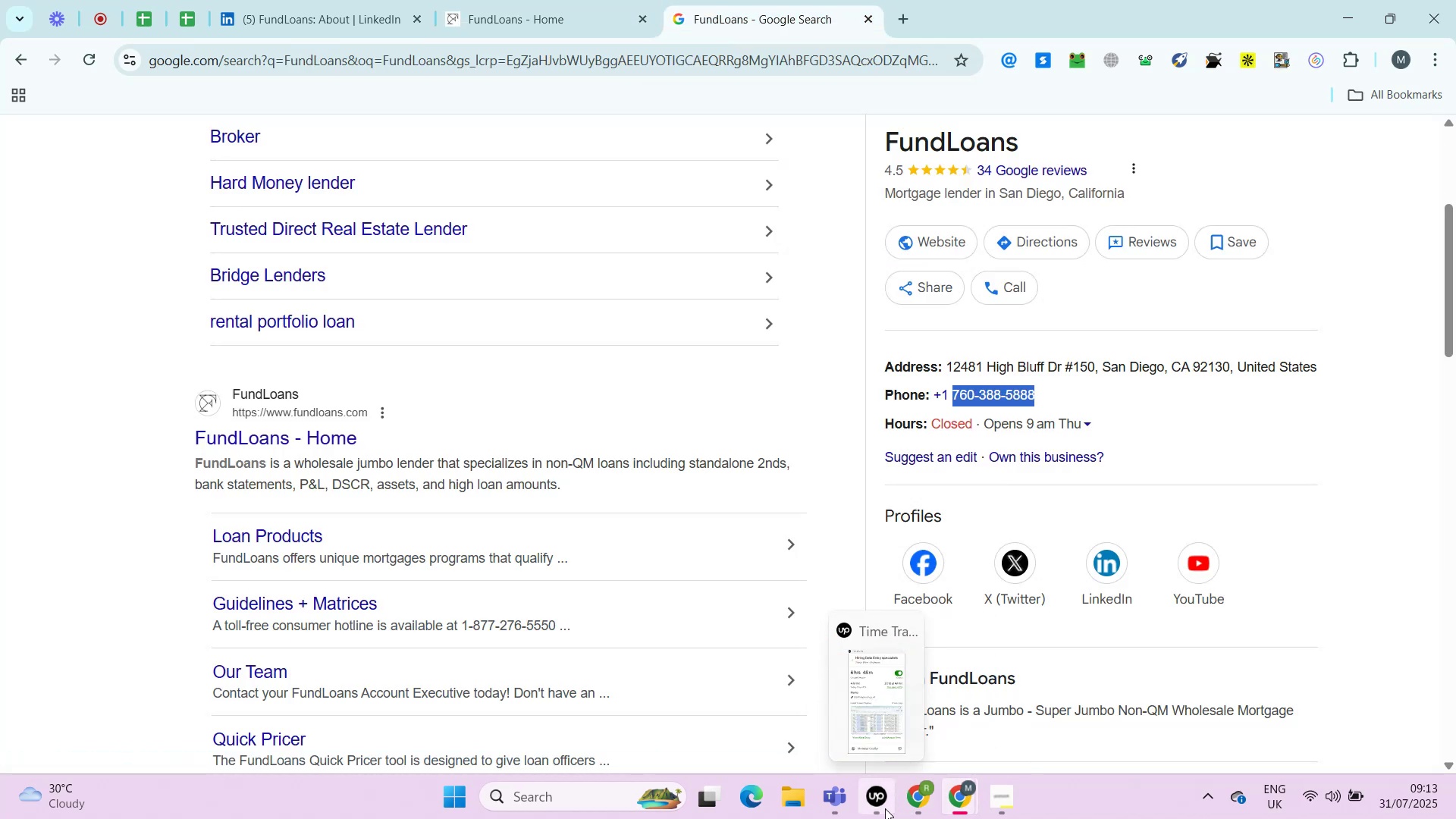 
key(Control+C)
 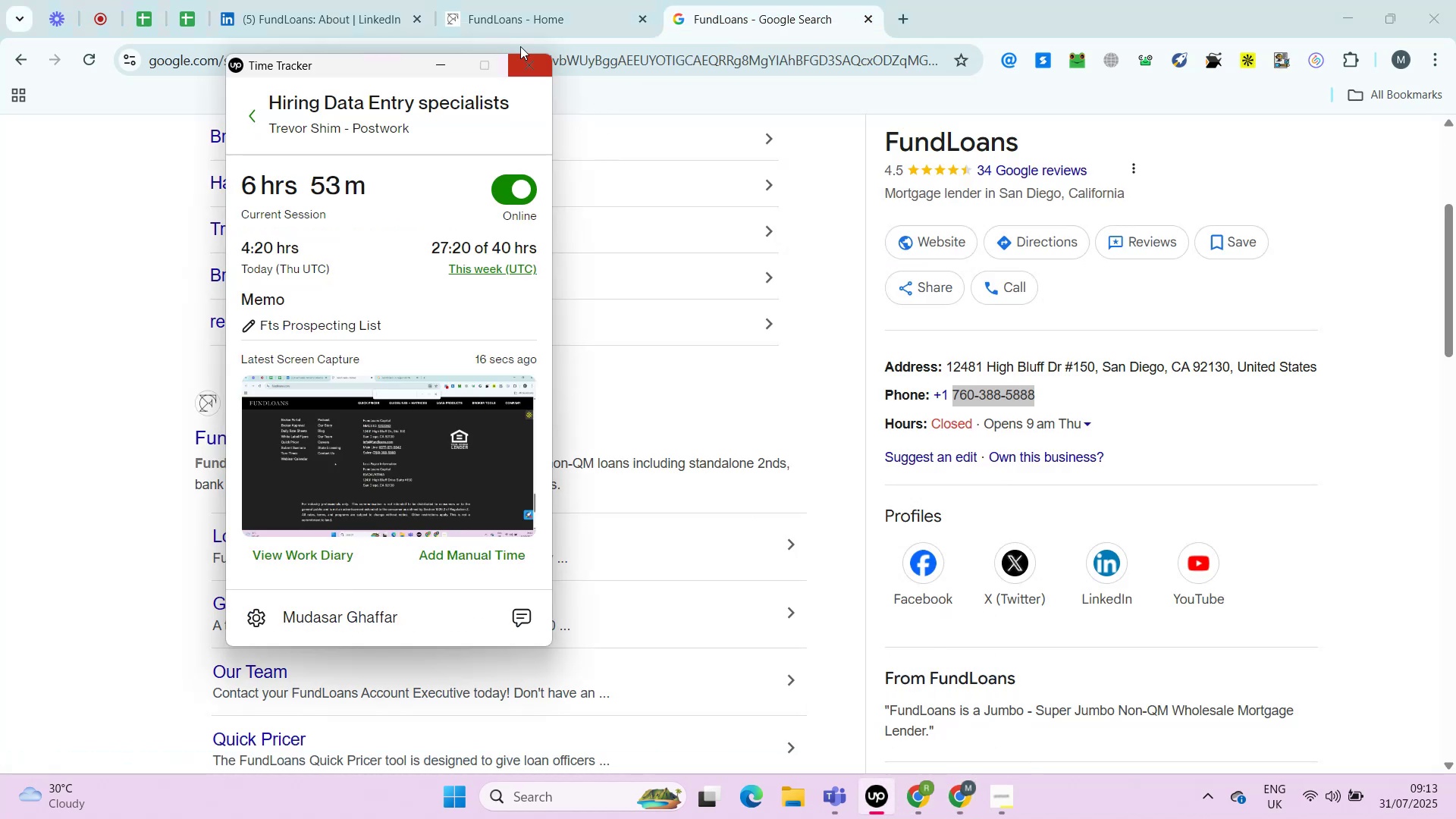 
left_click([885, 808])
 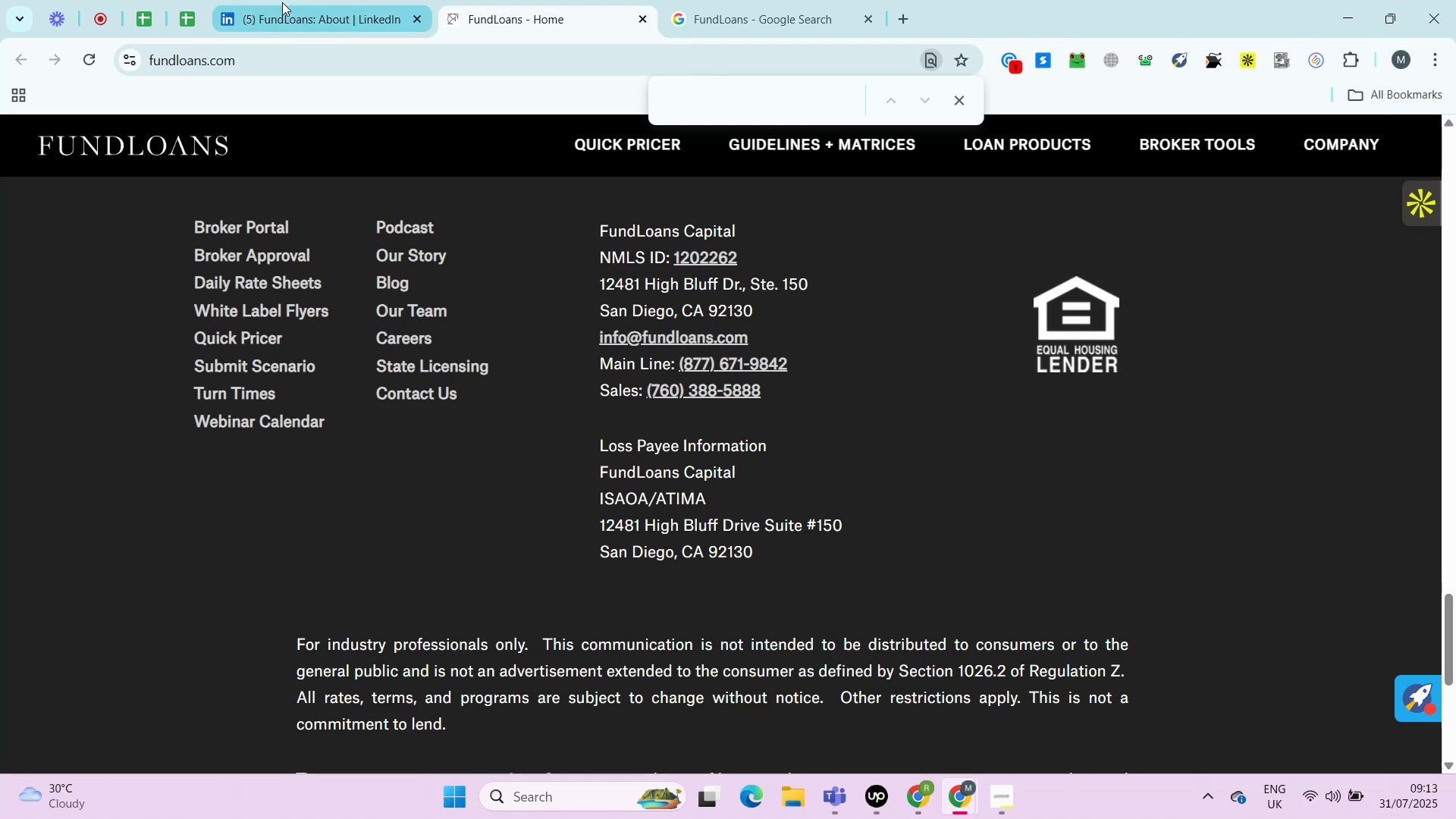 
left_click([527, 0])
 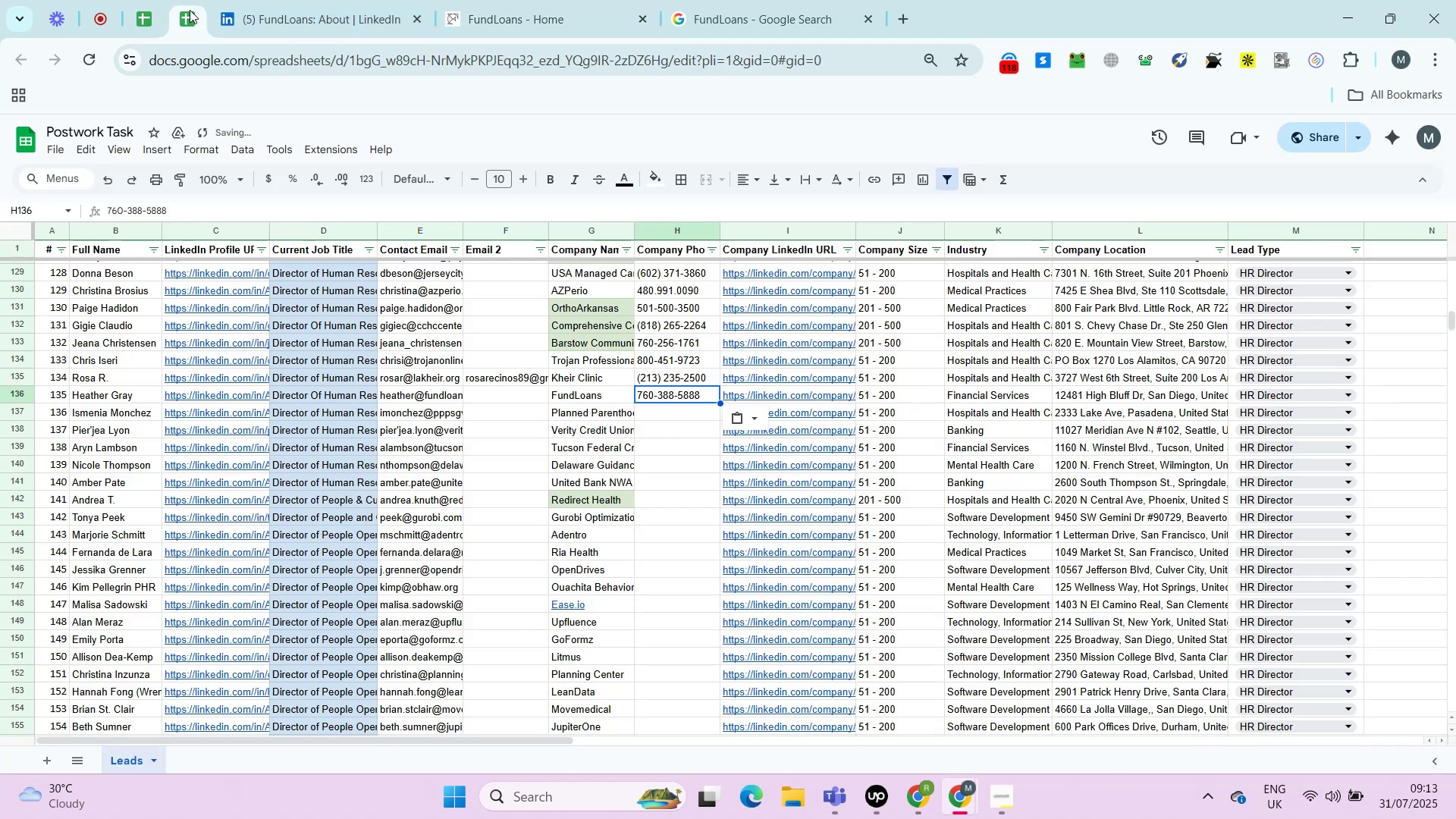 
left_click([190, 10])
 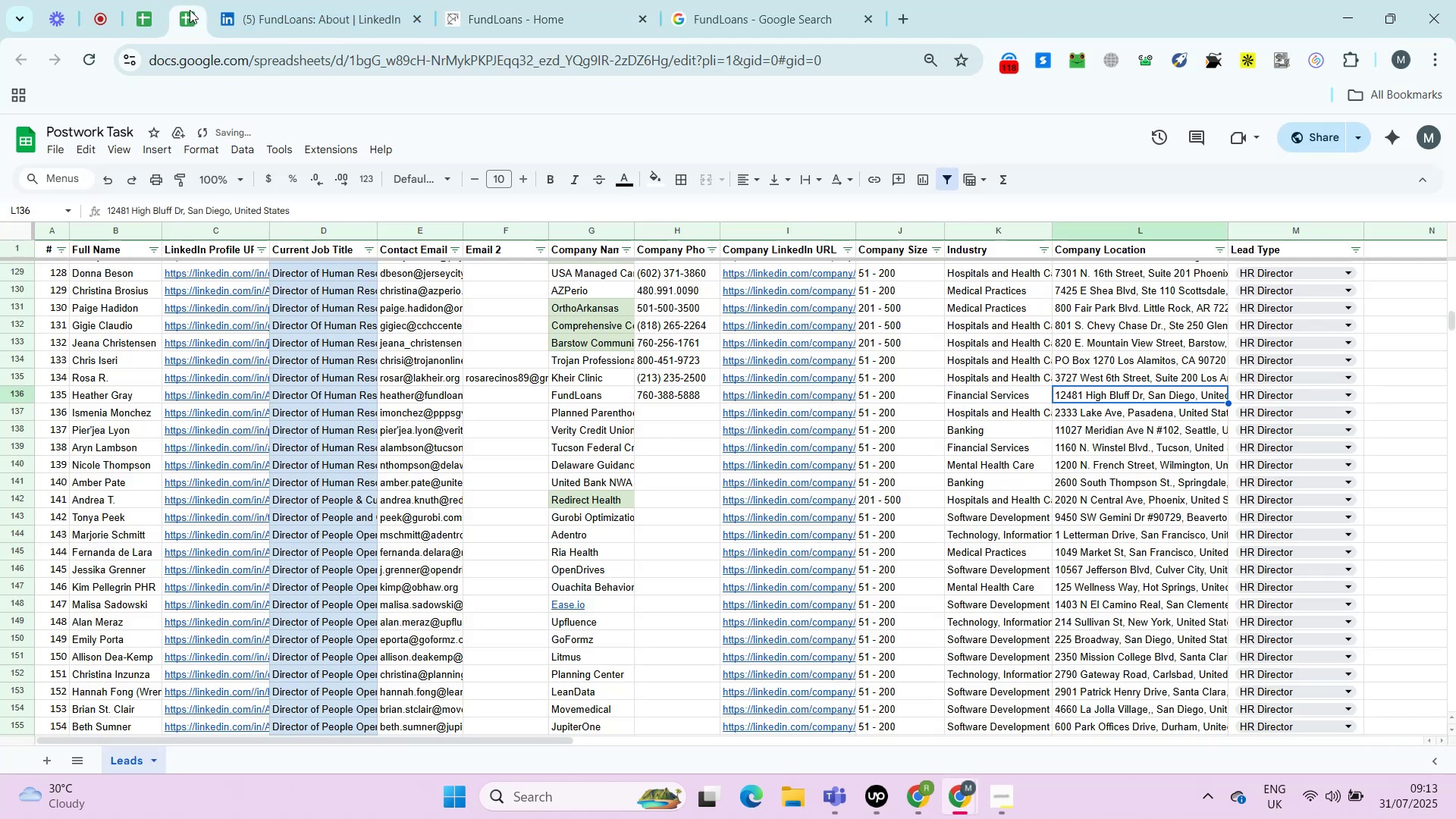 
key(Control+ControlLeft)
 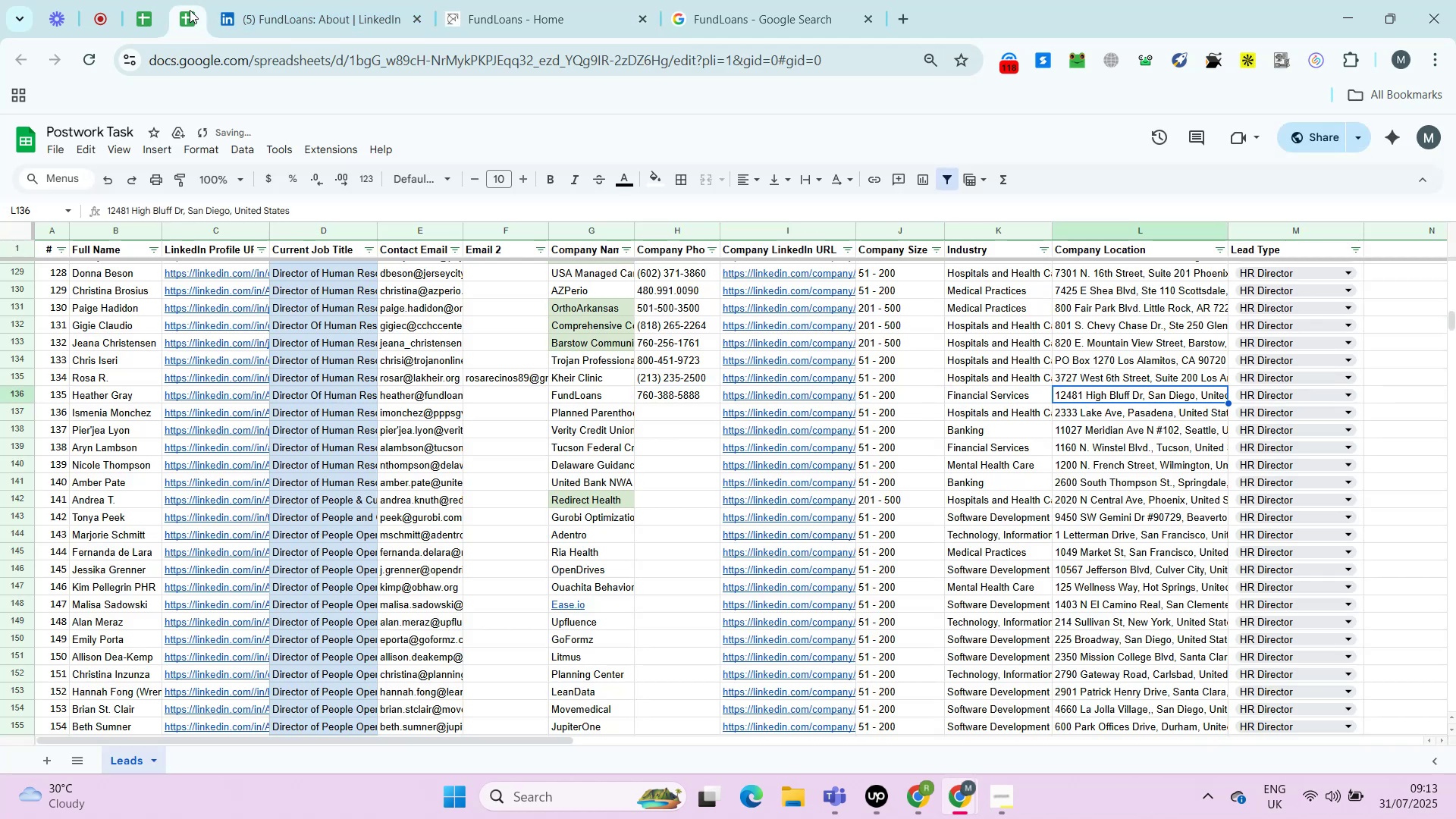 
key(Control+Shift+ShiftLeft)
 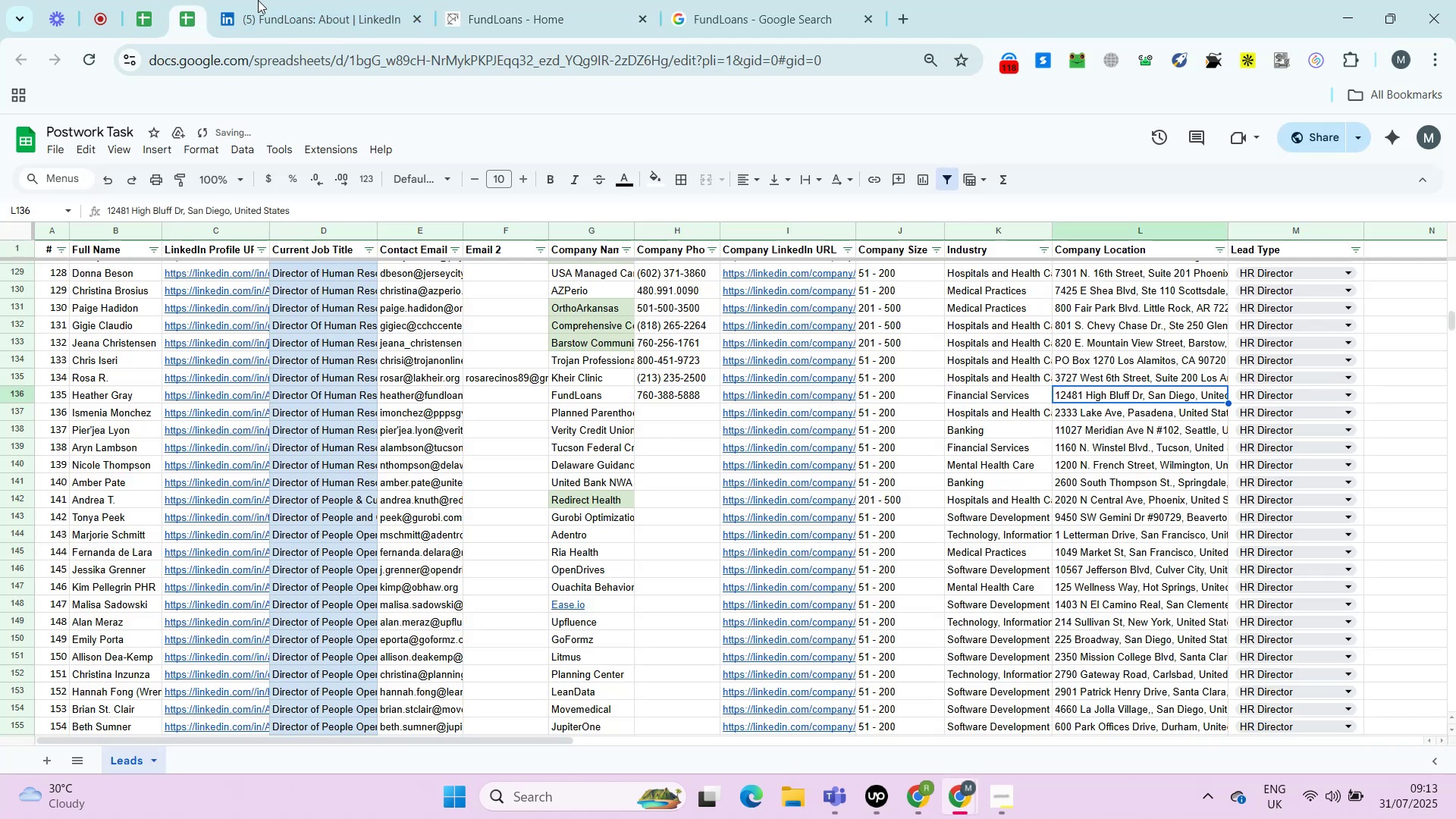 
key(Control+Shift+V)
 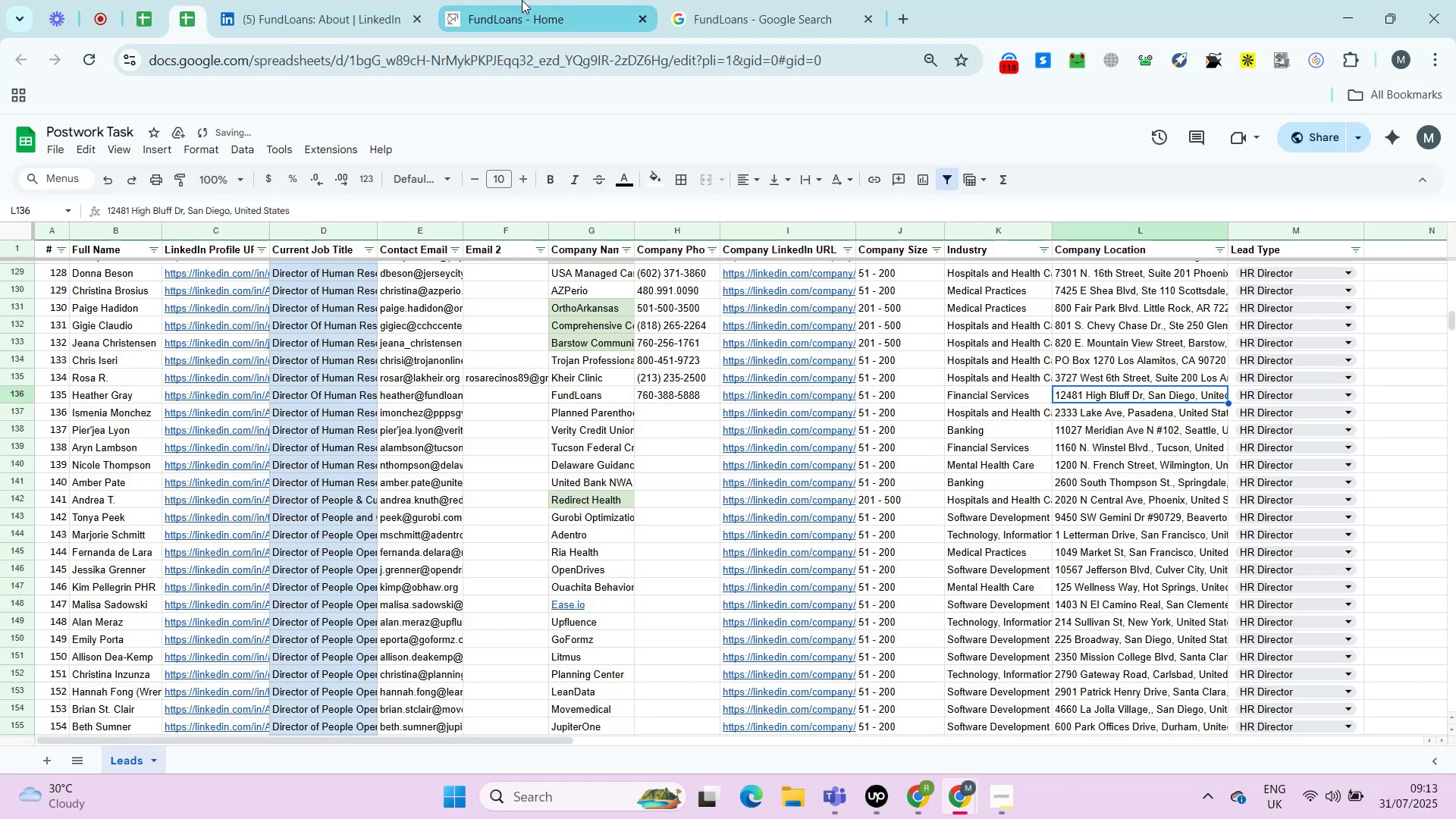 
key(ArrowRight)
 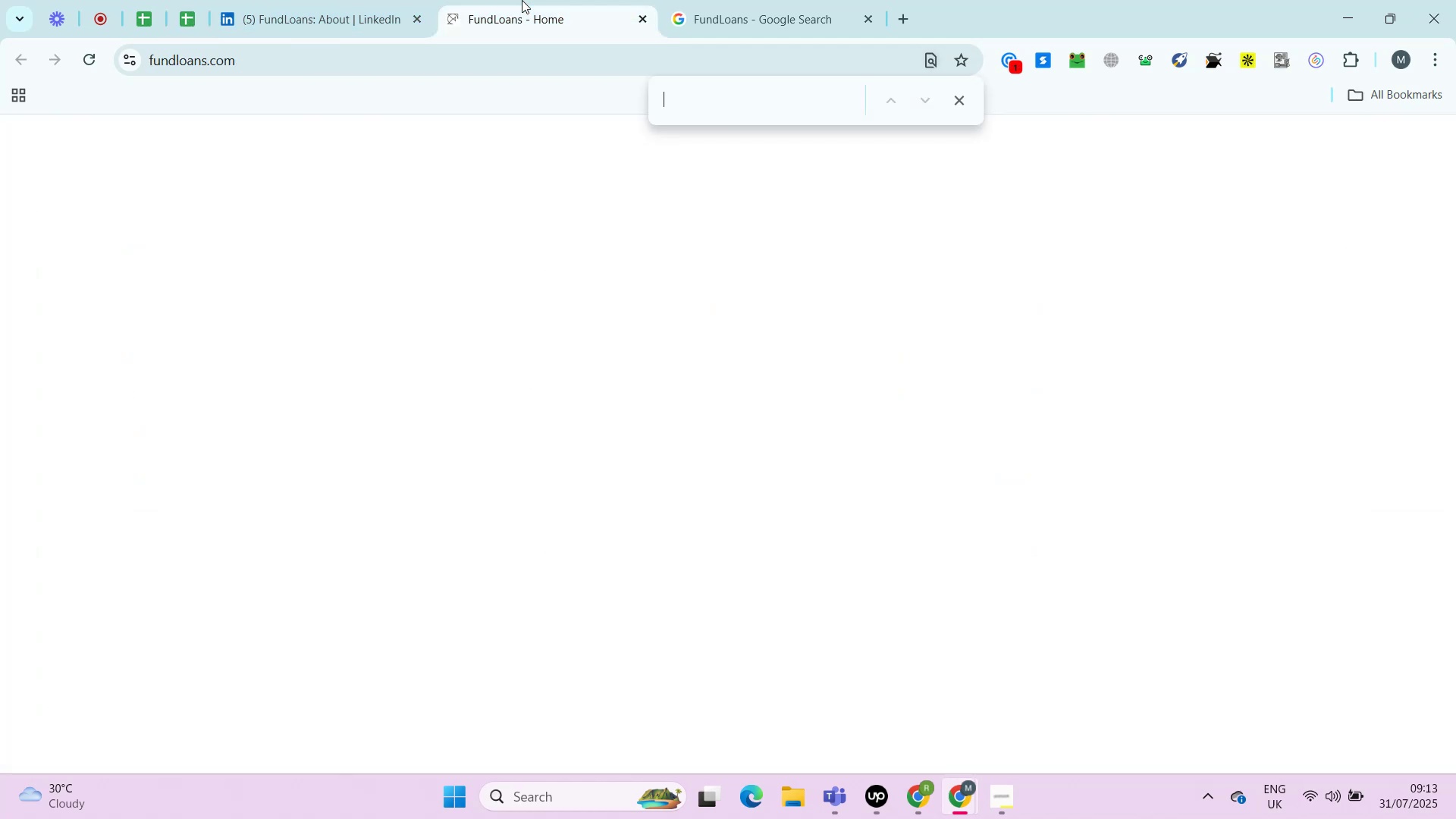 
key(ArrowRight)
 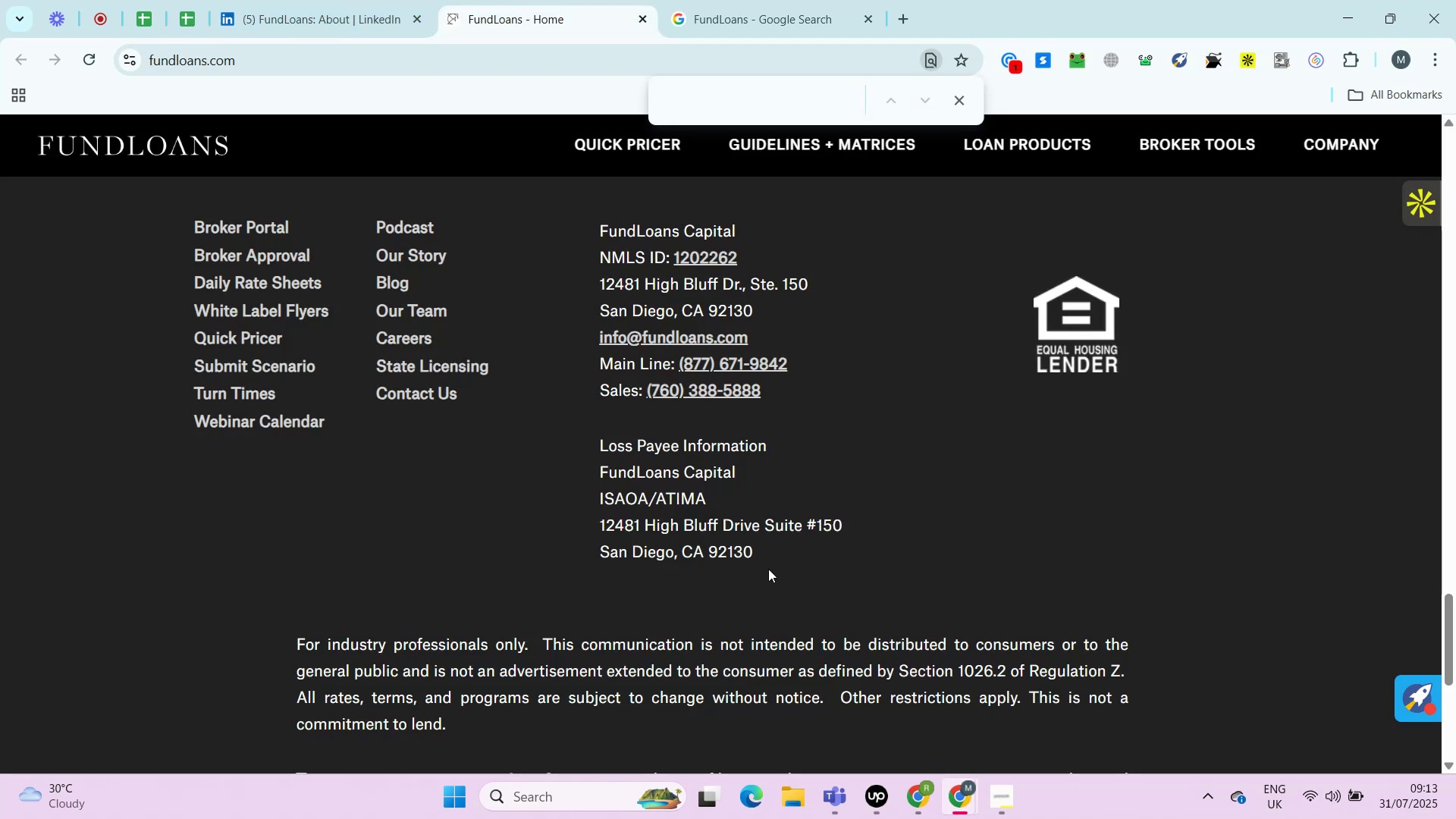 
key(ArrowRight)
 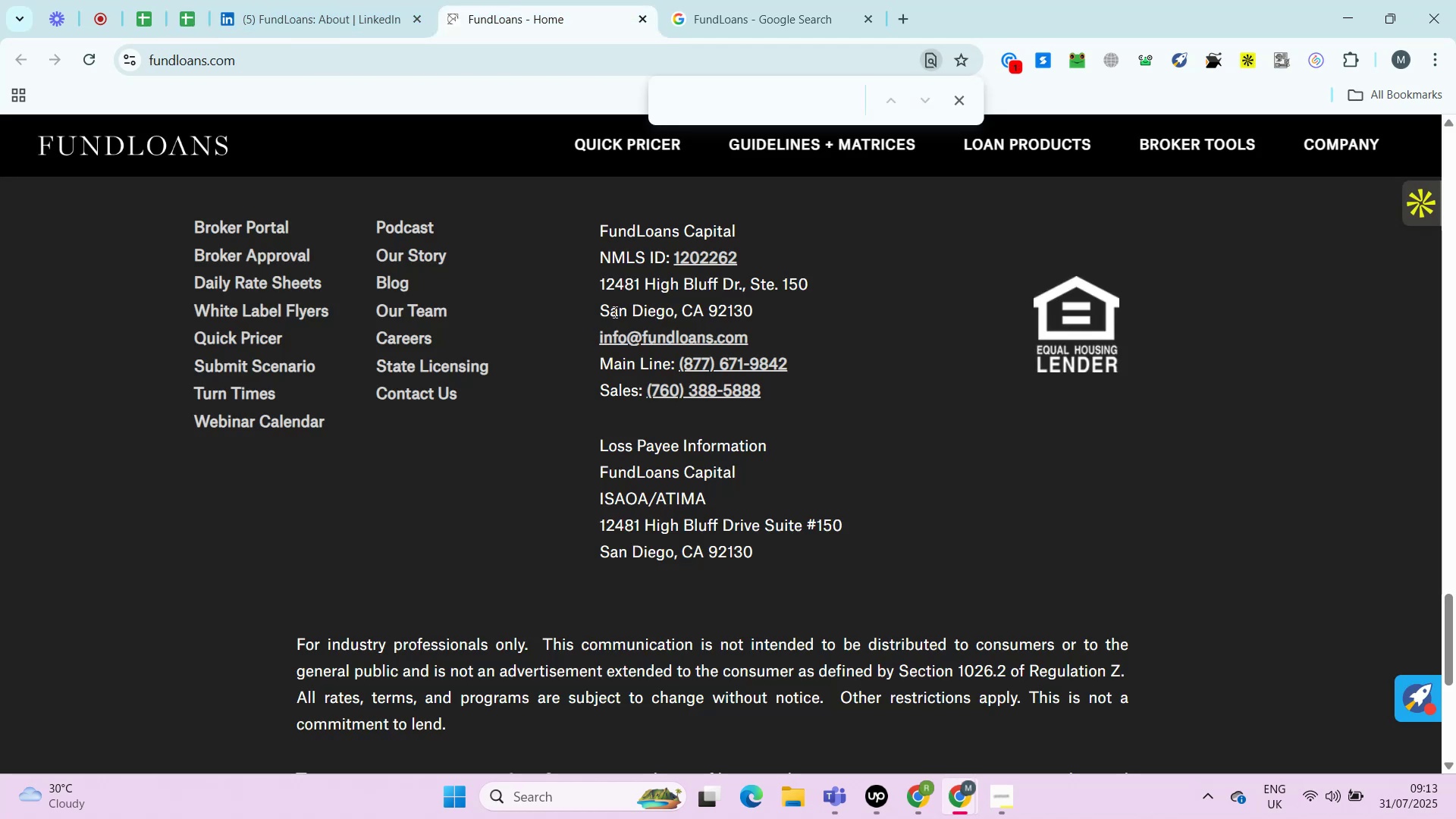 
key(ArrowRight)
 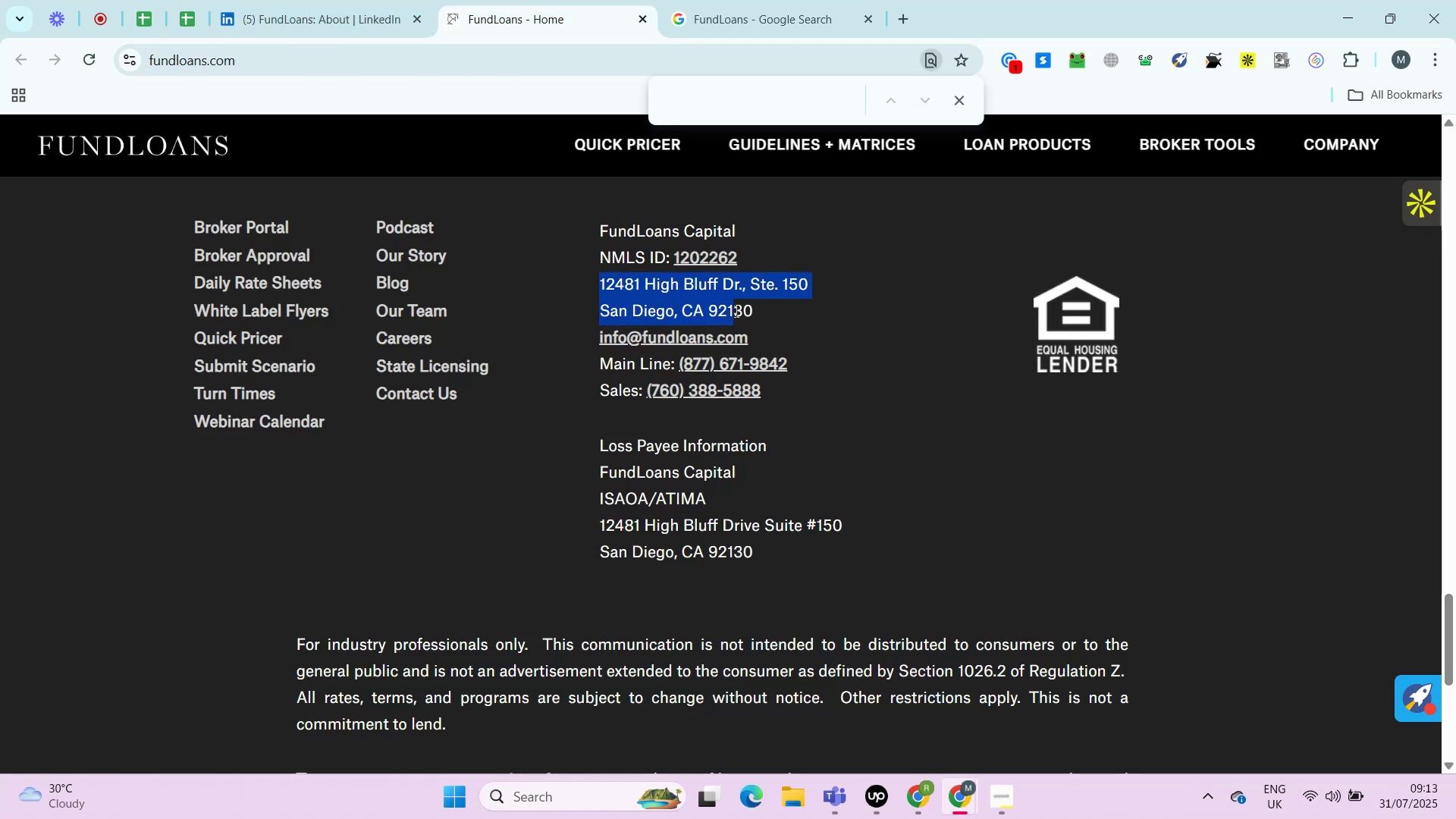 
left_click([522, 0])
 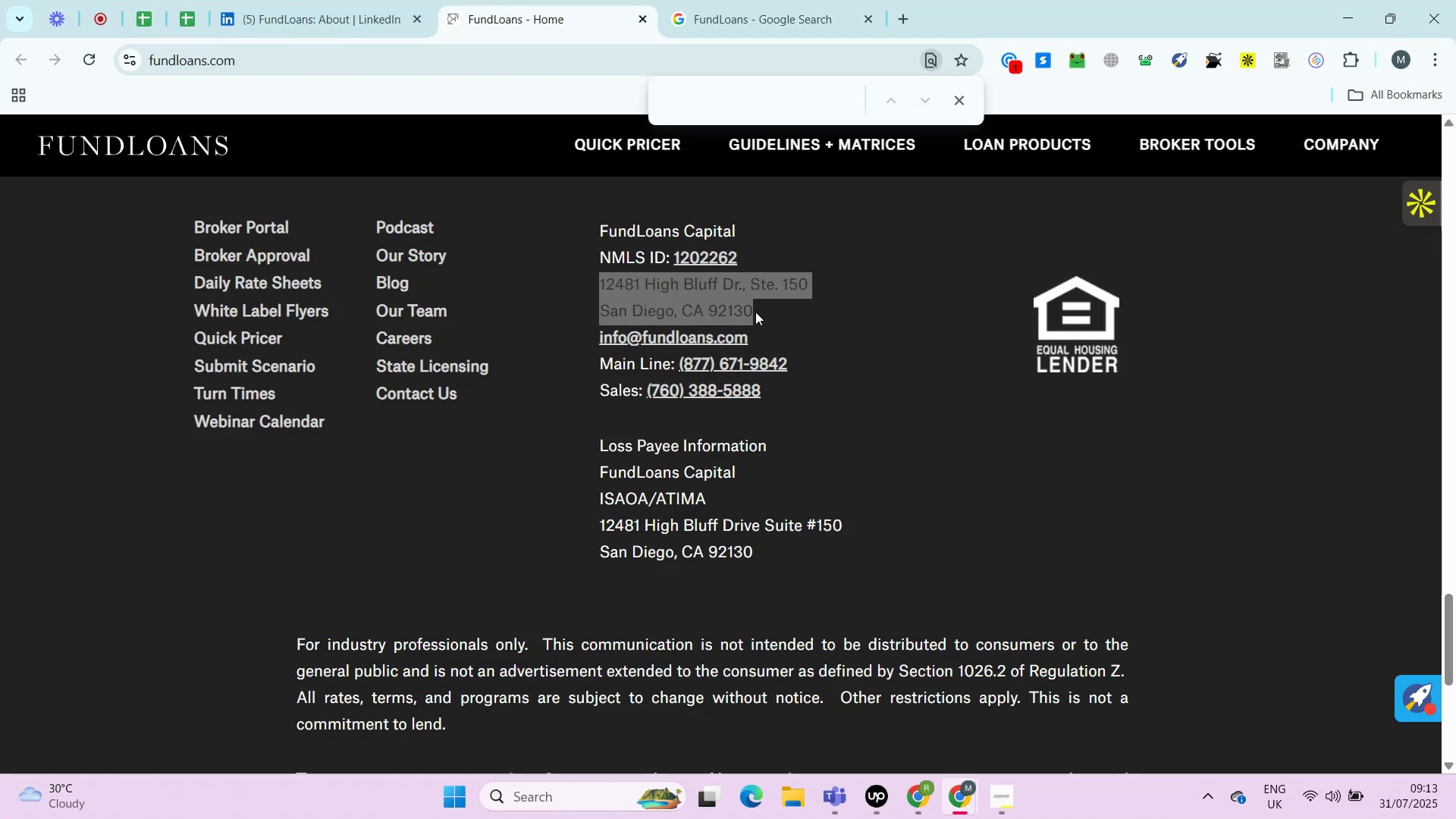 
left_click_drag(start_coordinate=[592, 284], to_coordinate=[755, 312])
 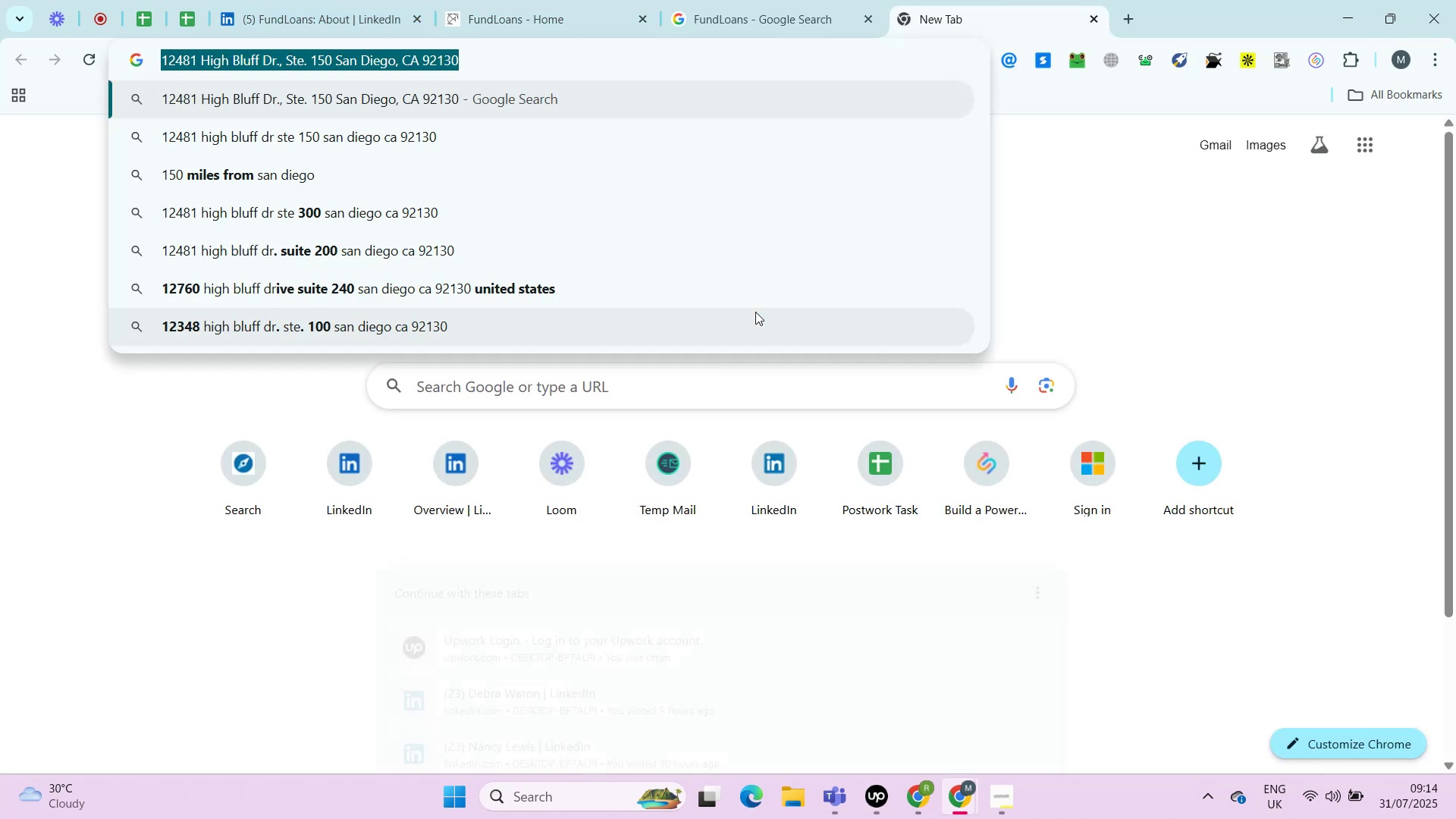 
key(Control+C)
 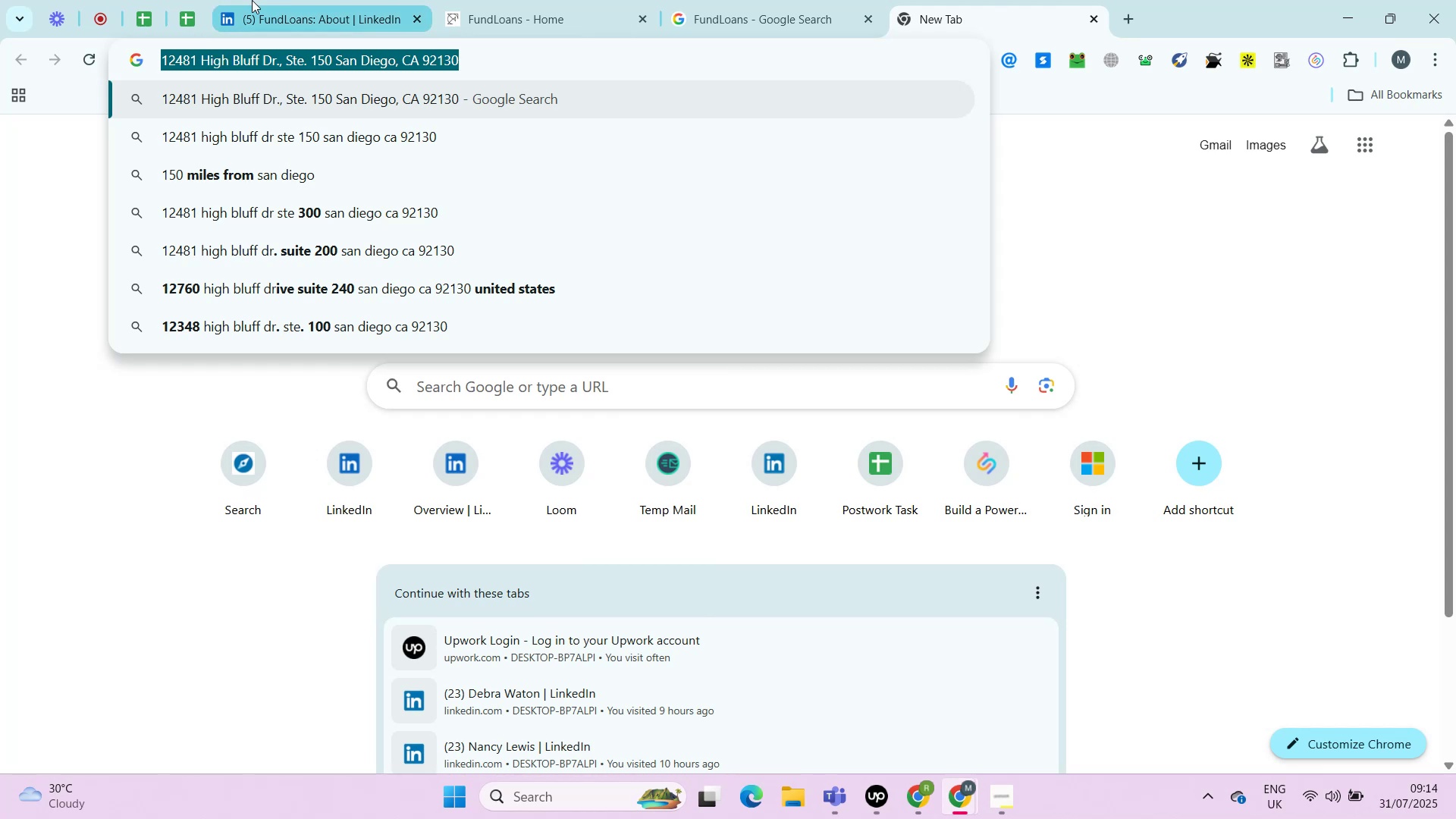 
key(Control+C)
 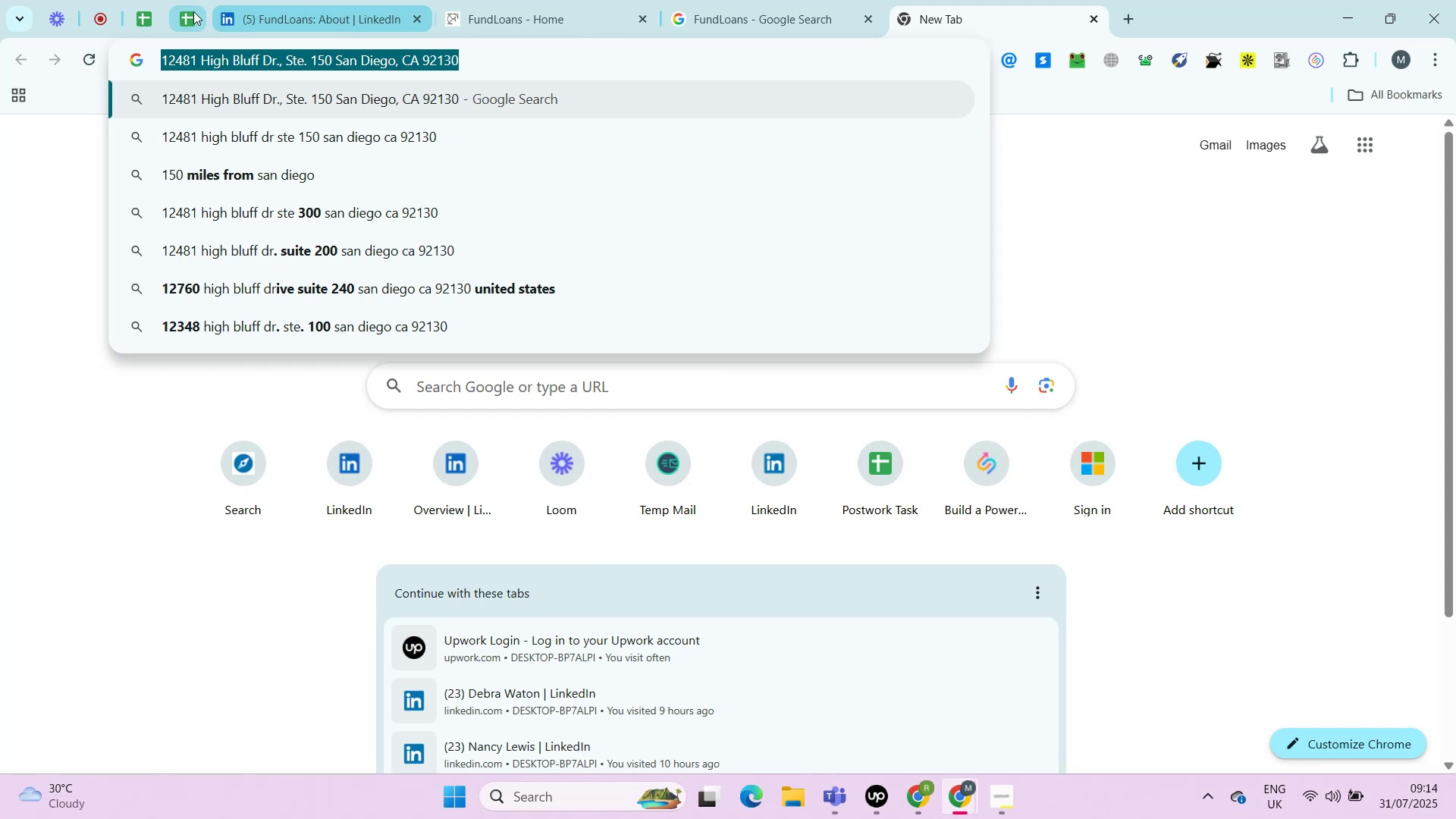 
key(Control+T)
 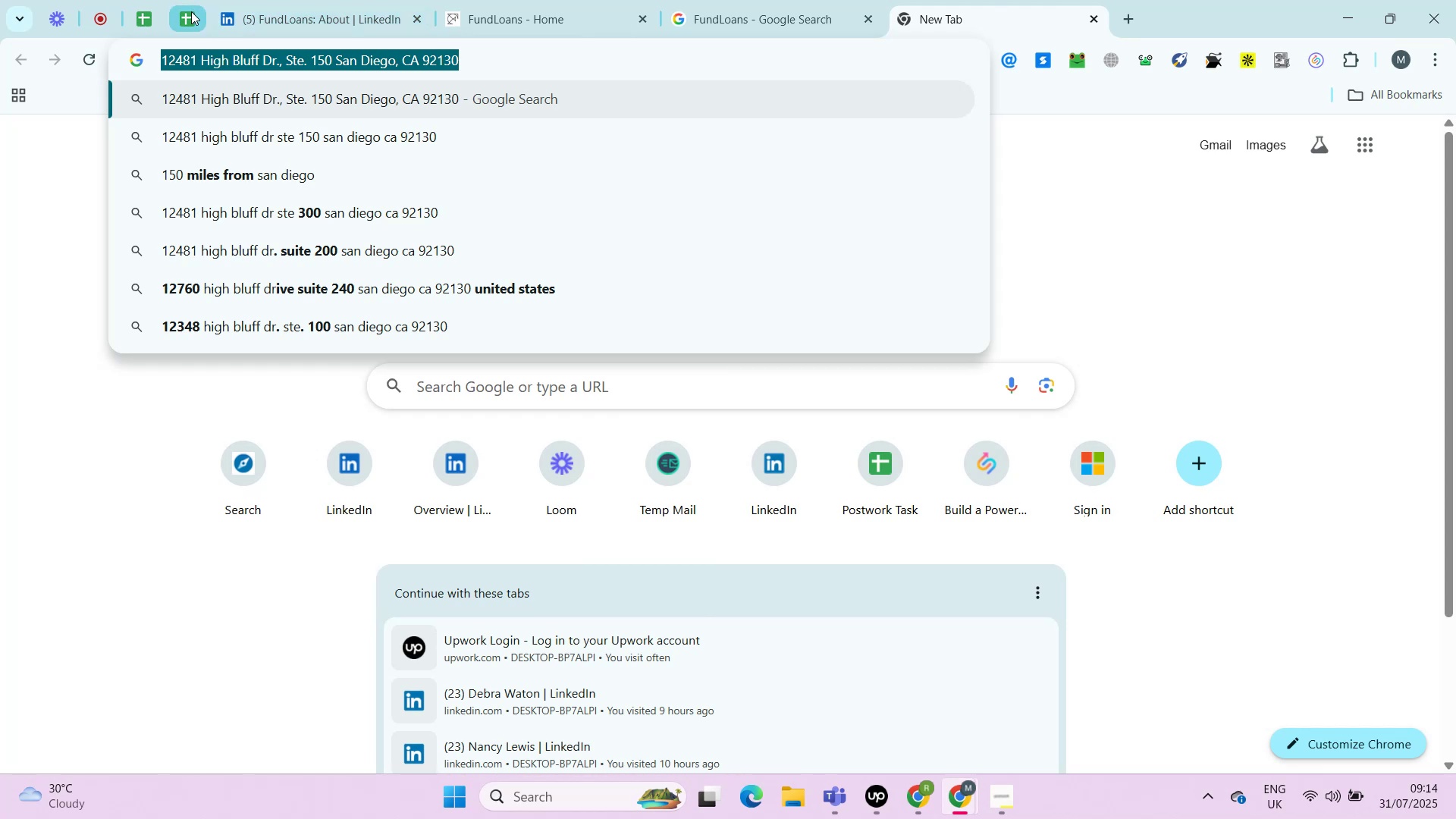 
key(Control+V)
 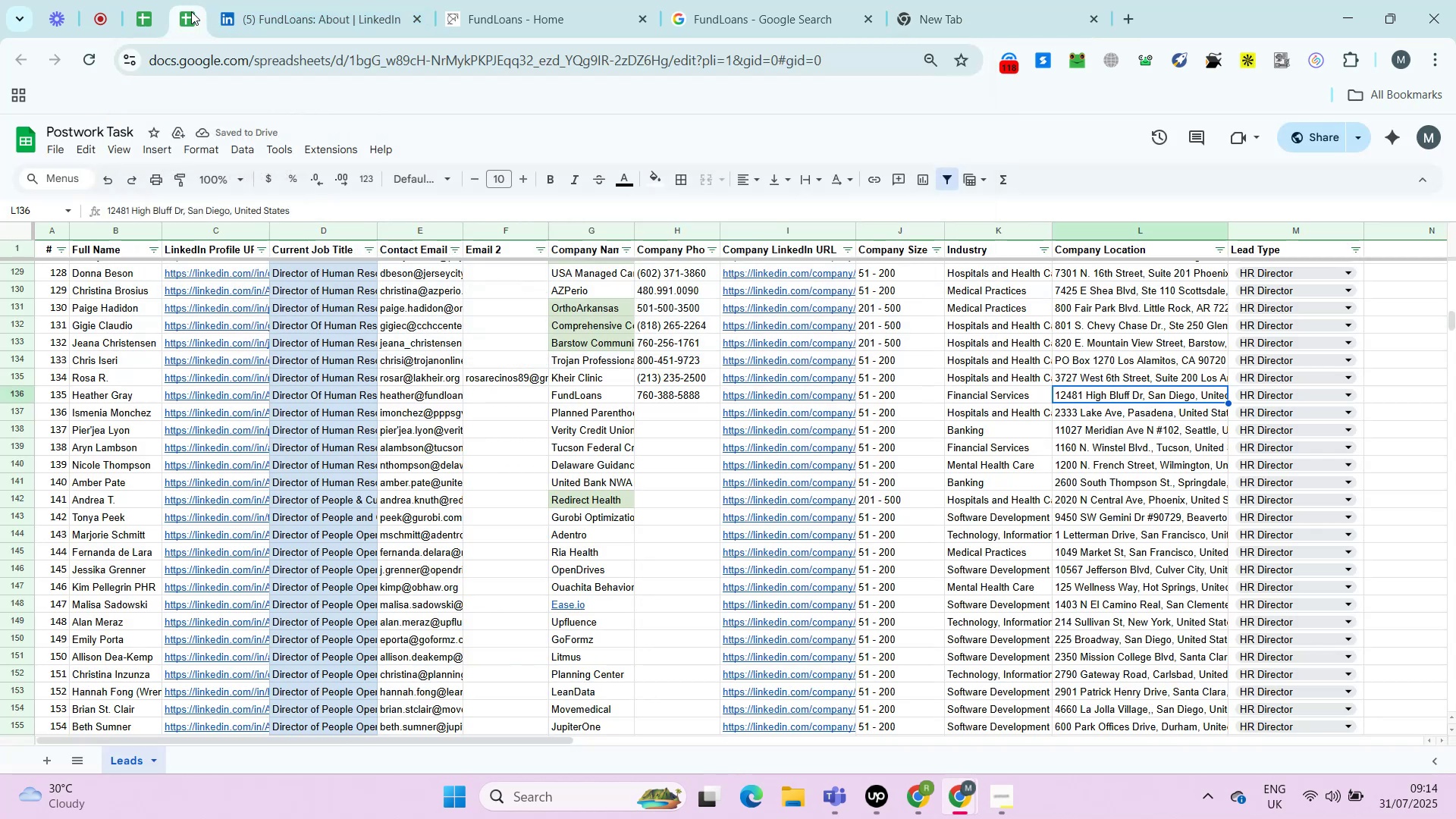 
key(Control+A)
 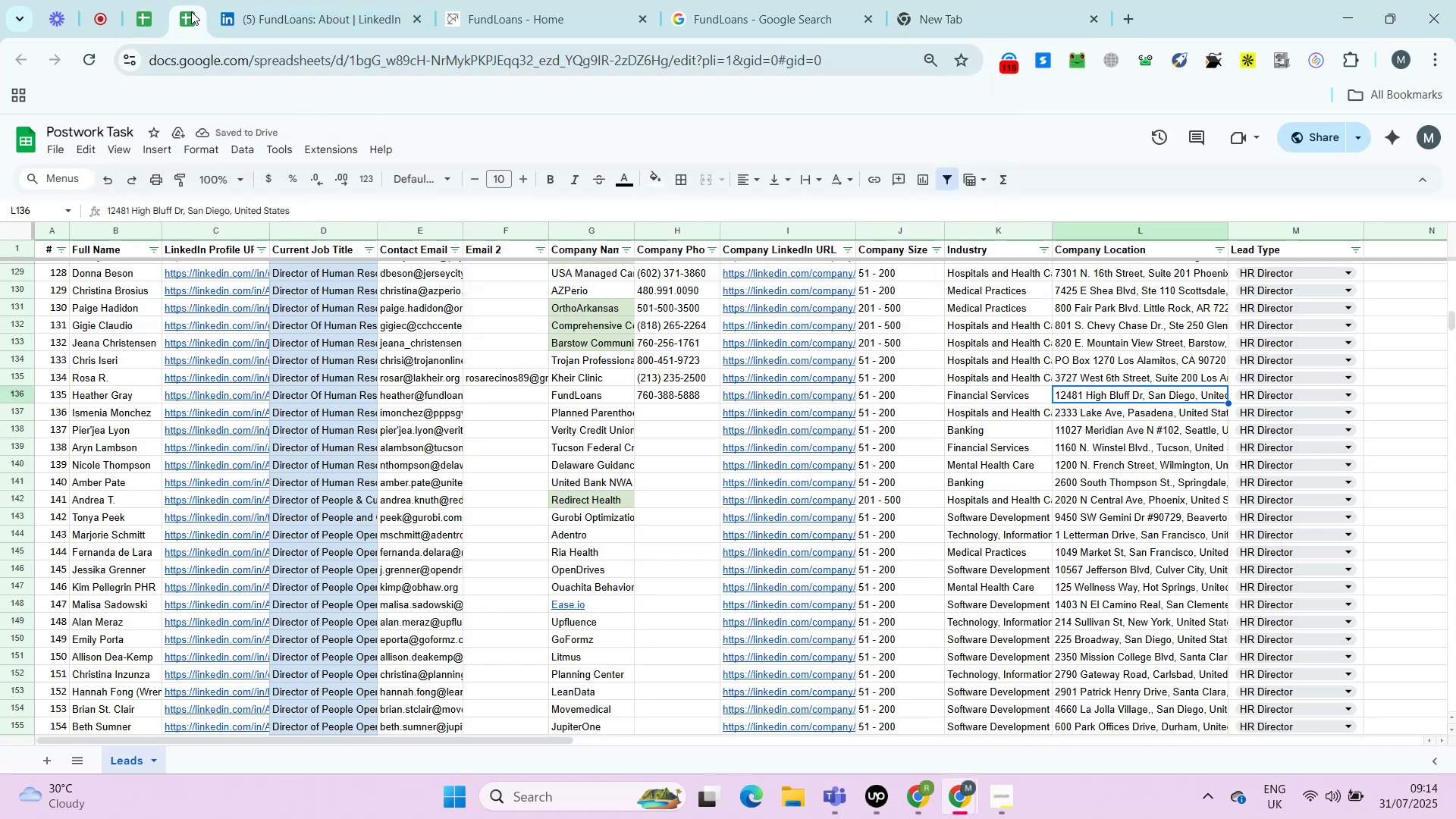 
key(Control+C)
 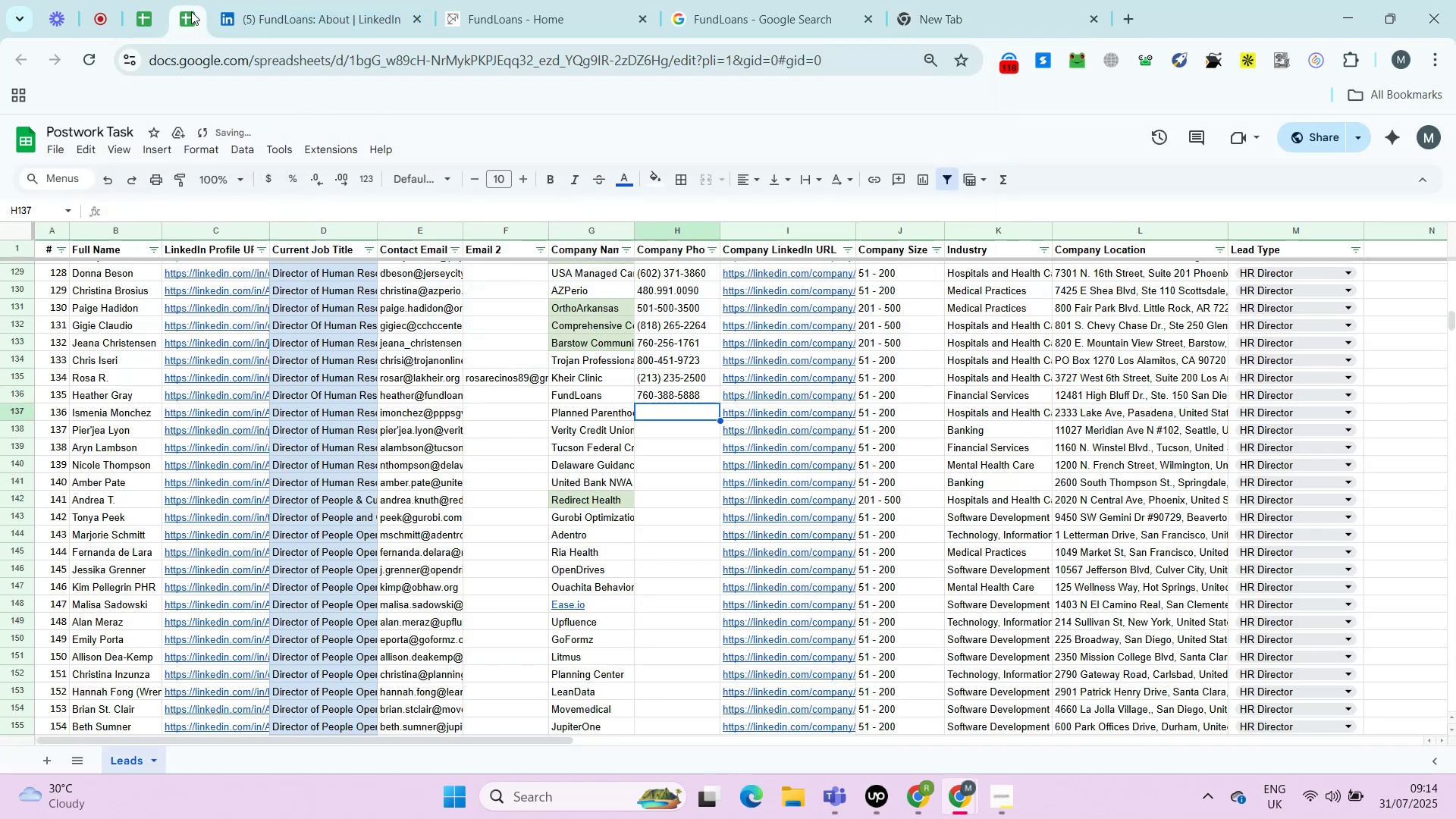 
left_click([191, 11])
 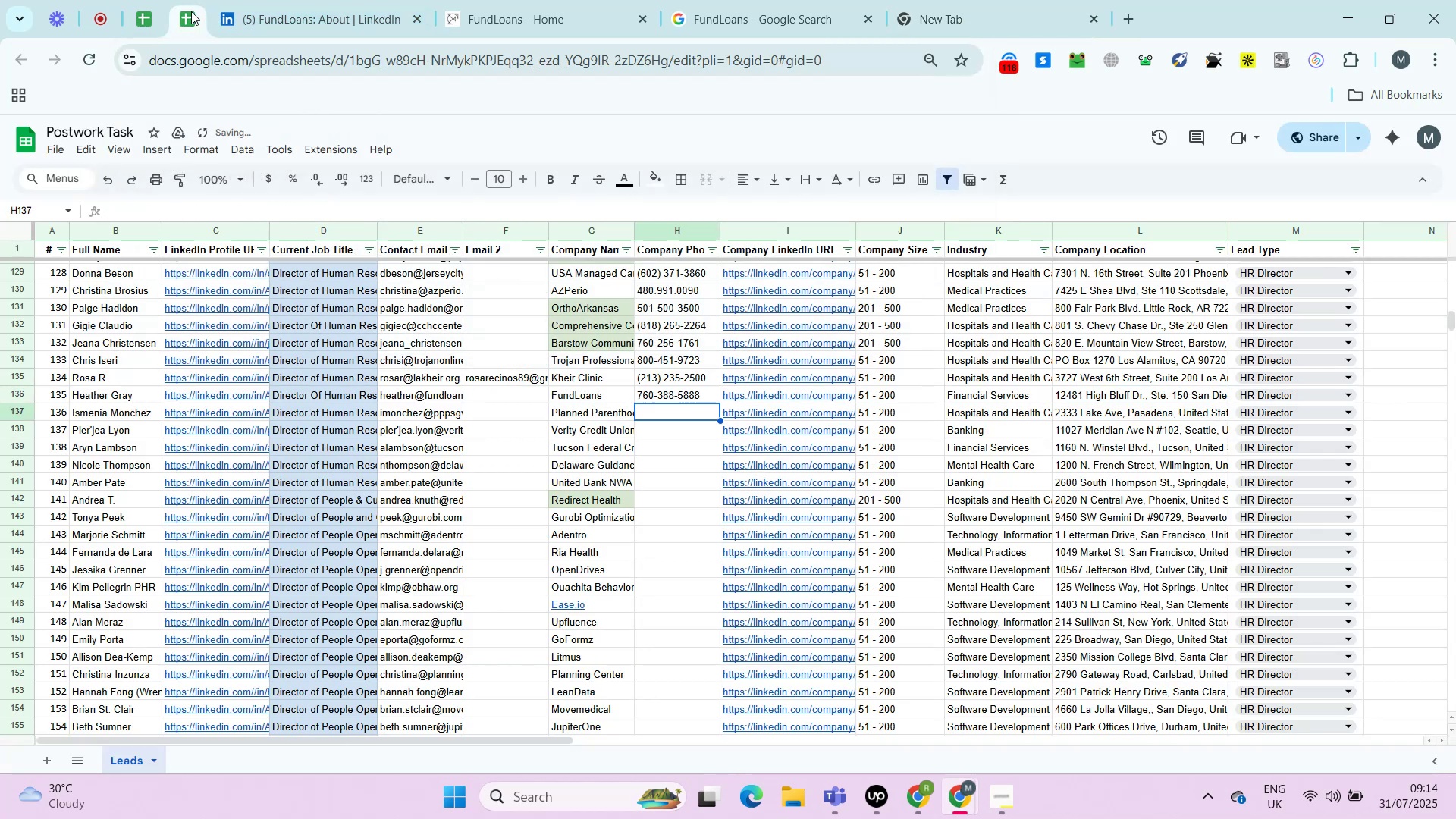 
key(Control+Shift+ShiftLeft)
 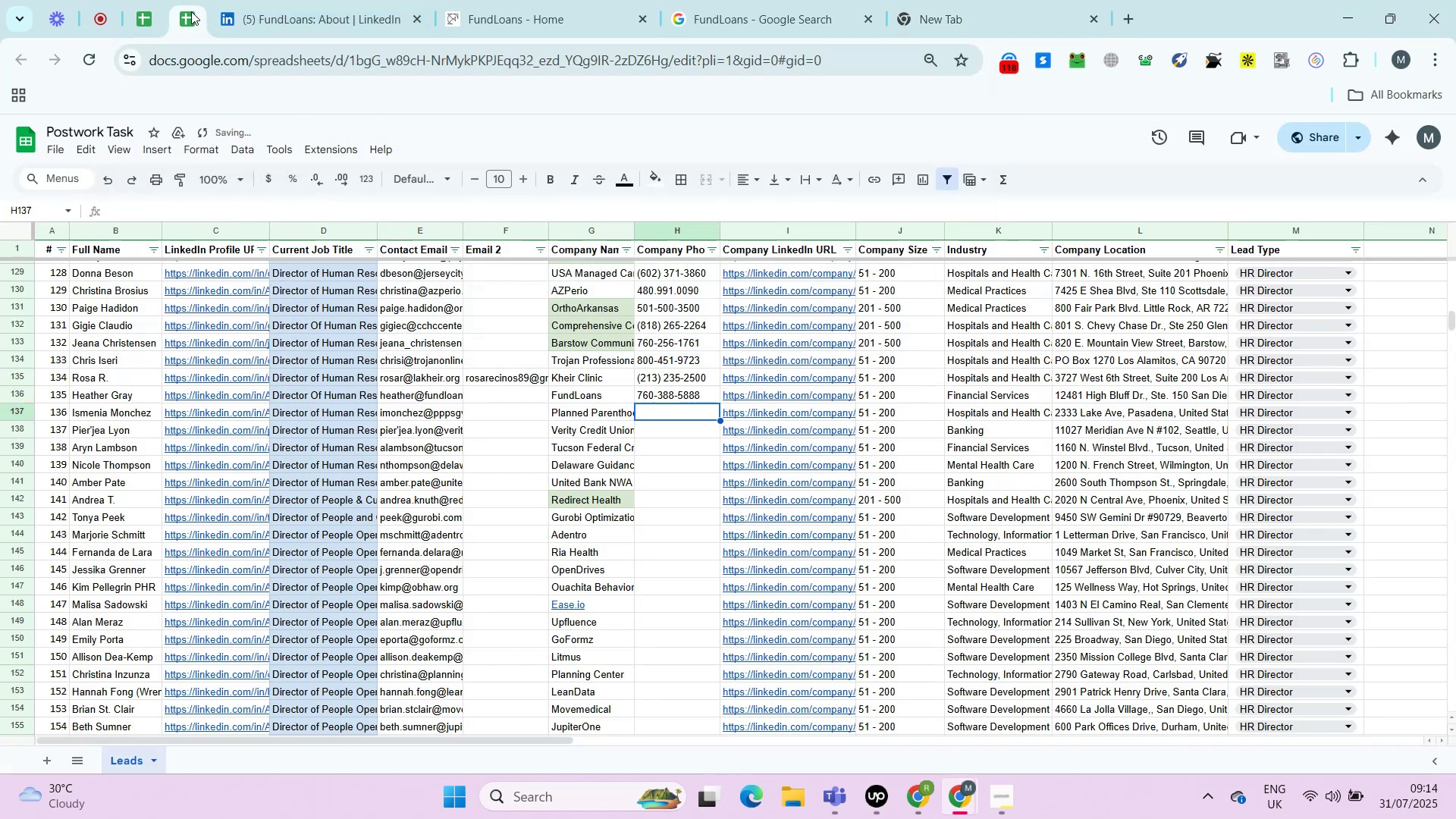 
key(Control+Shift+V)
 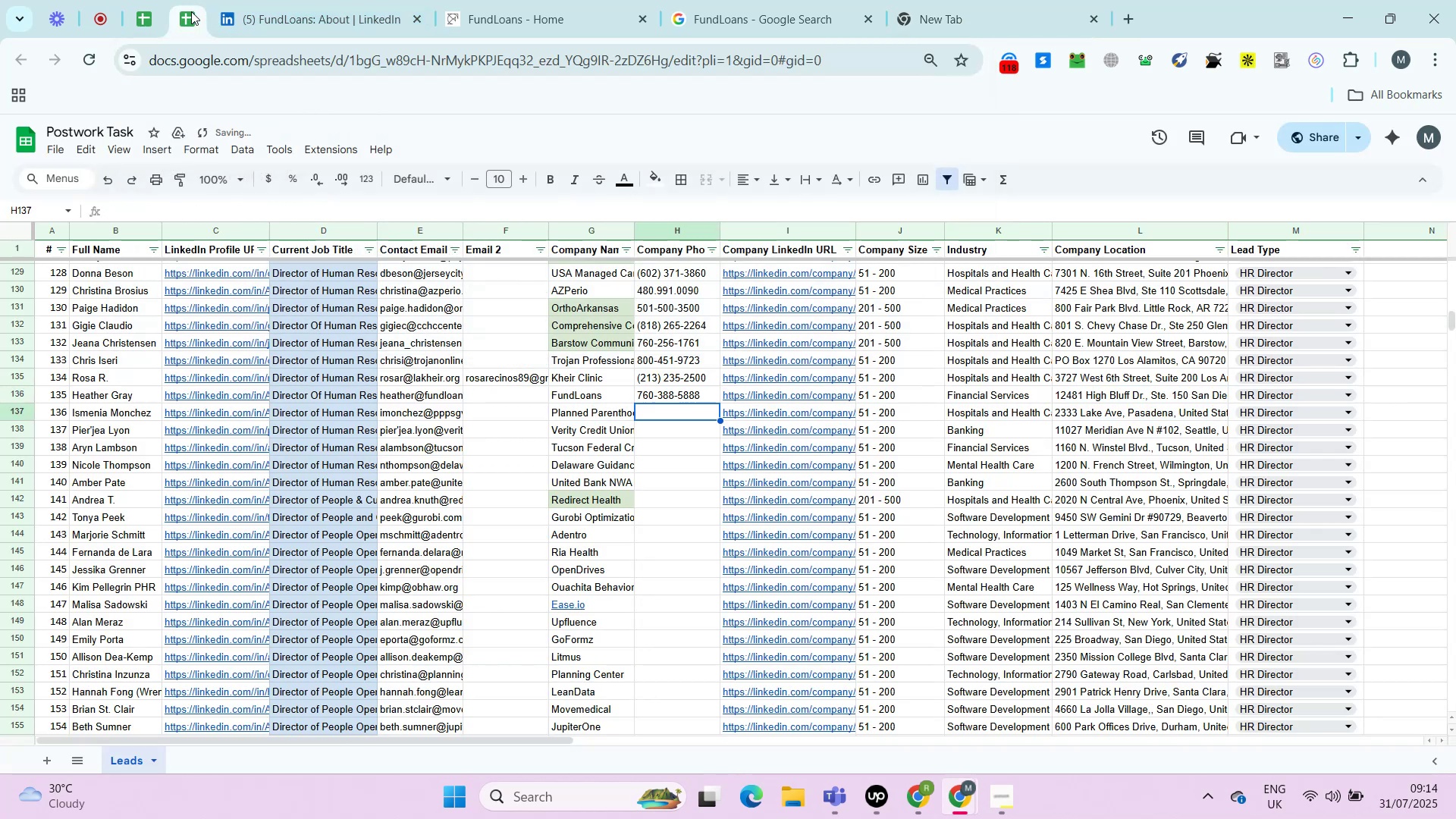 
key(ArrowDown)
 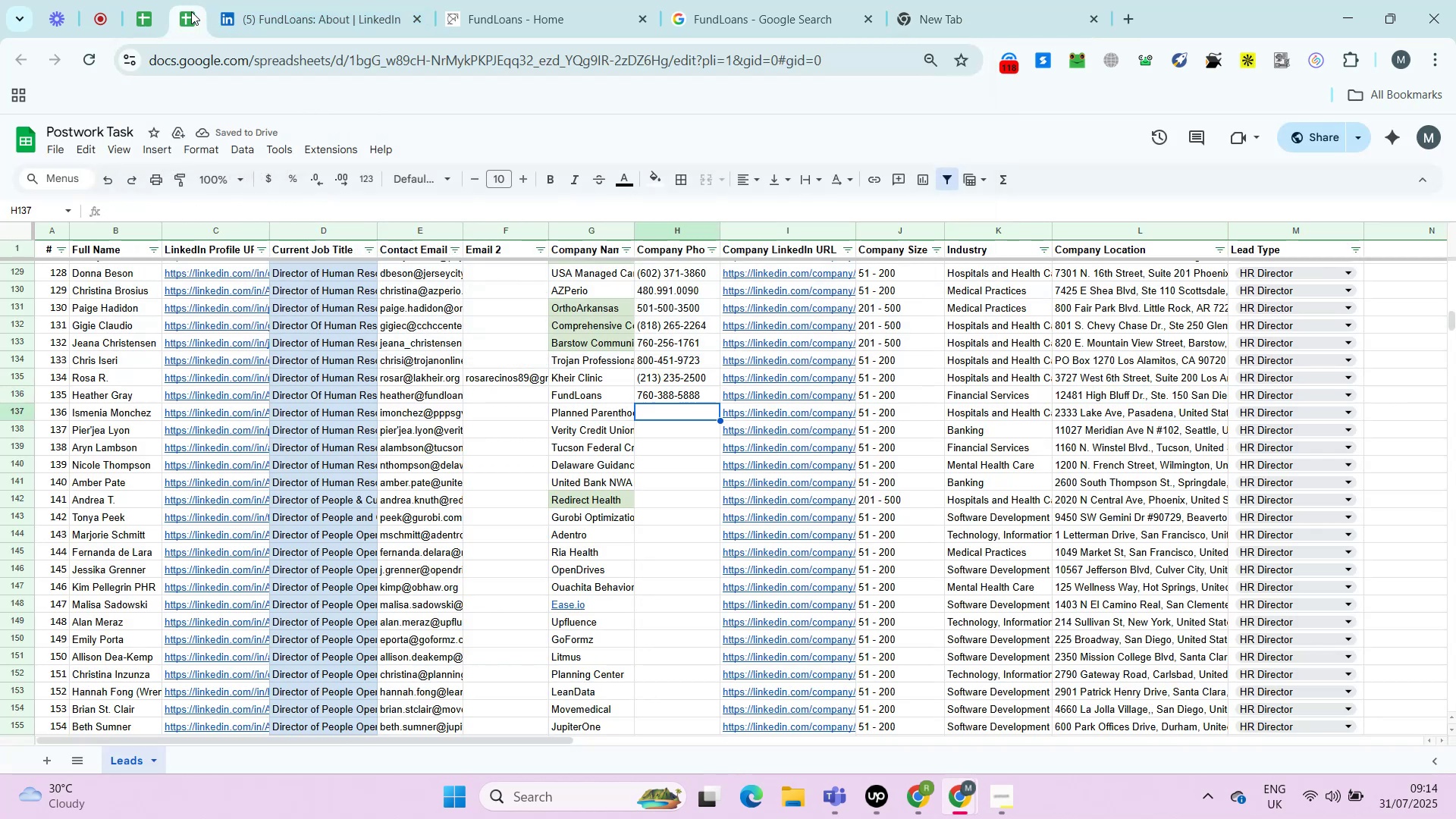 
key(ArrowLeft)
 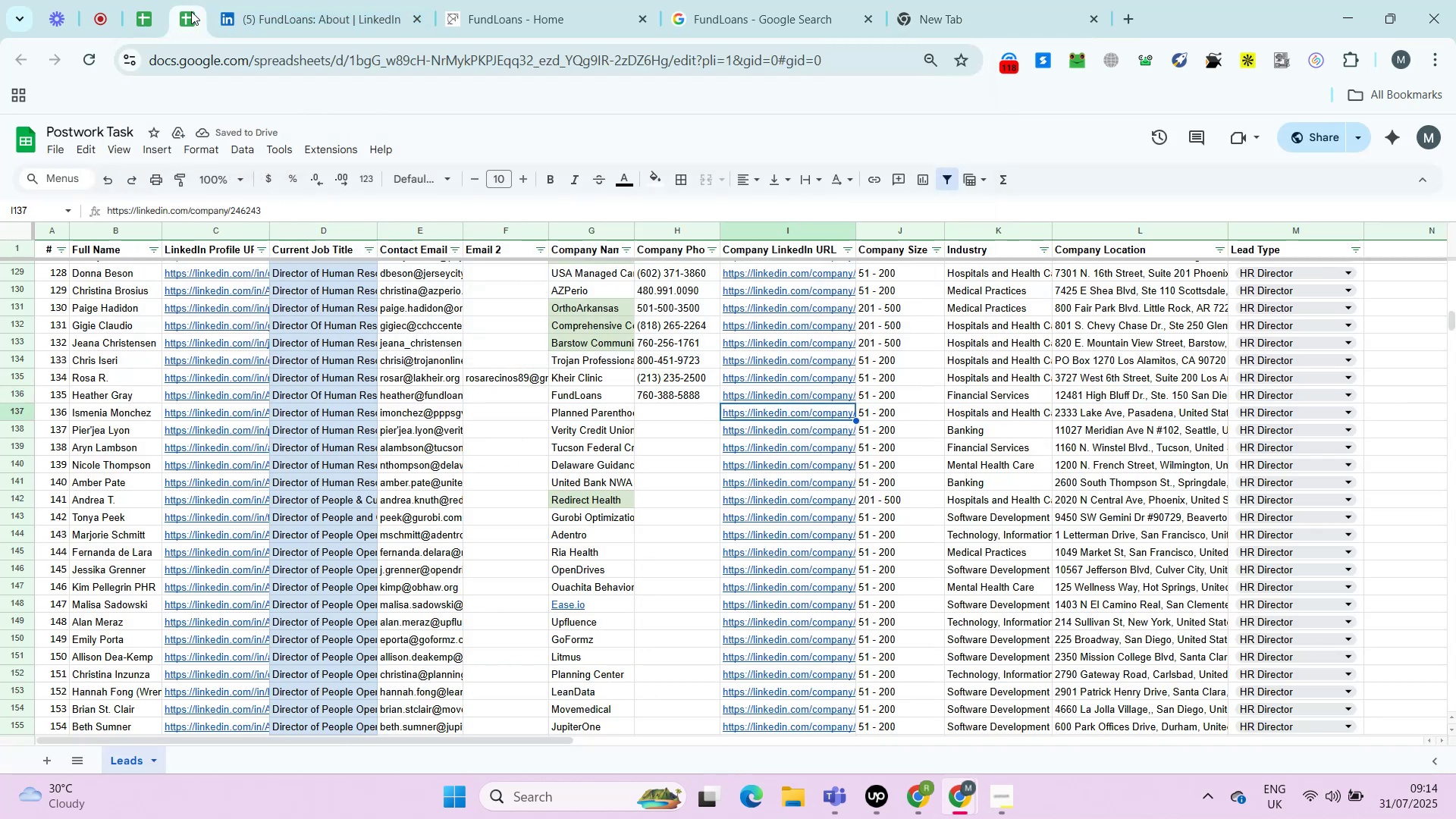 
key(ArrowLeft)
 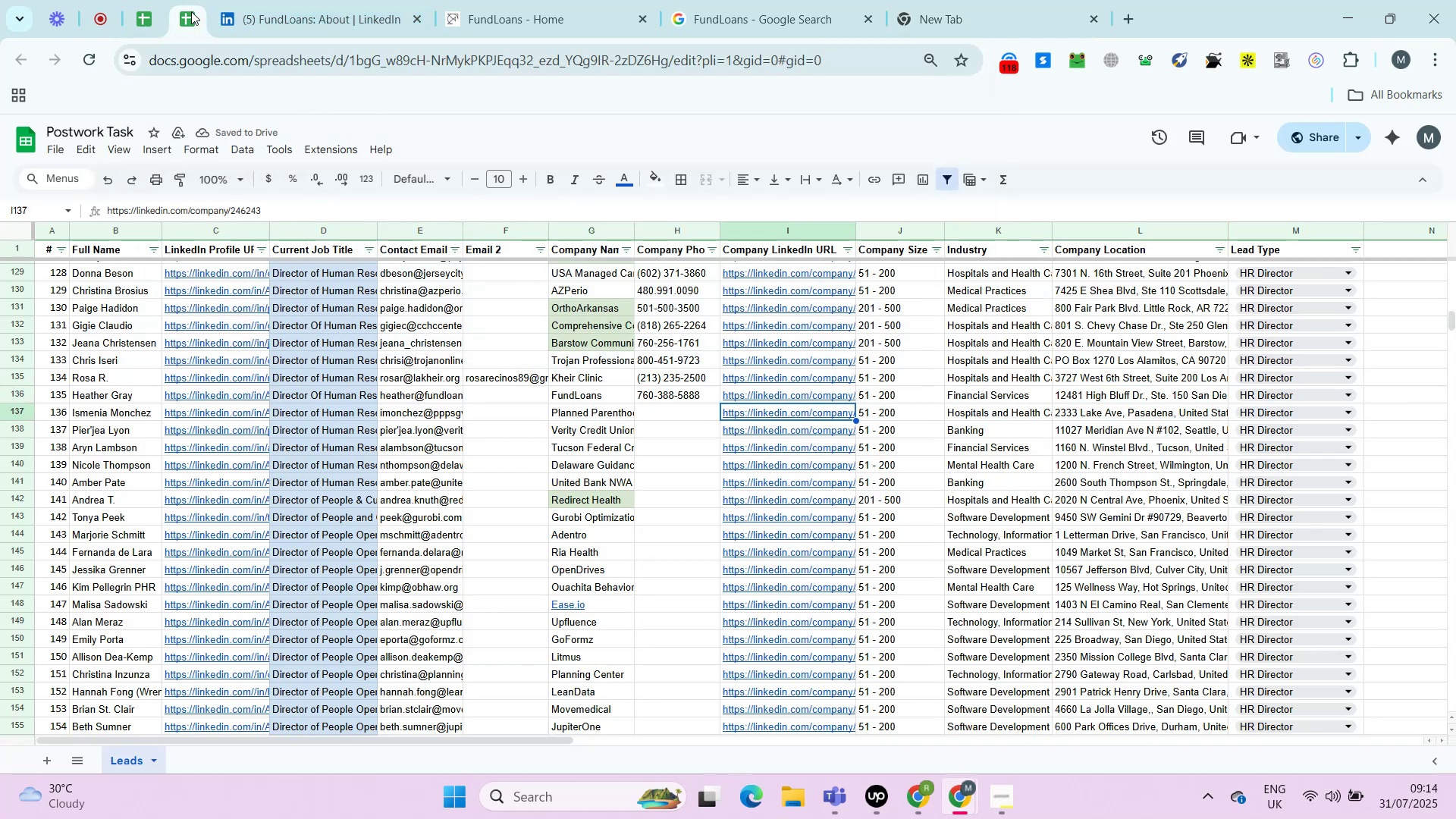 
key(ArrowLeft)
 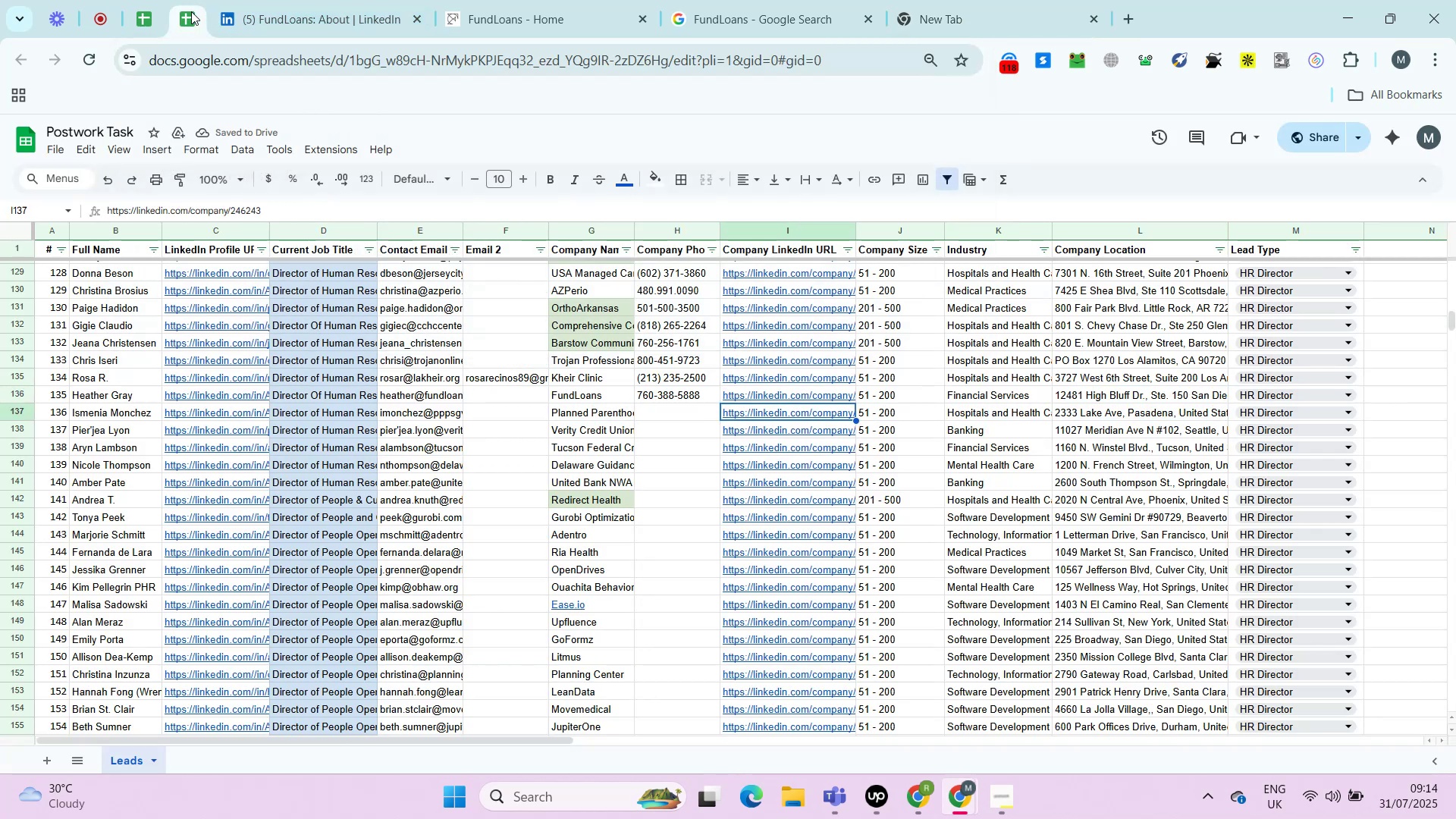 
key(ArrowLeft)
 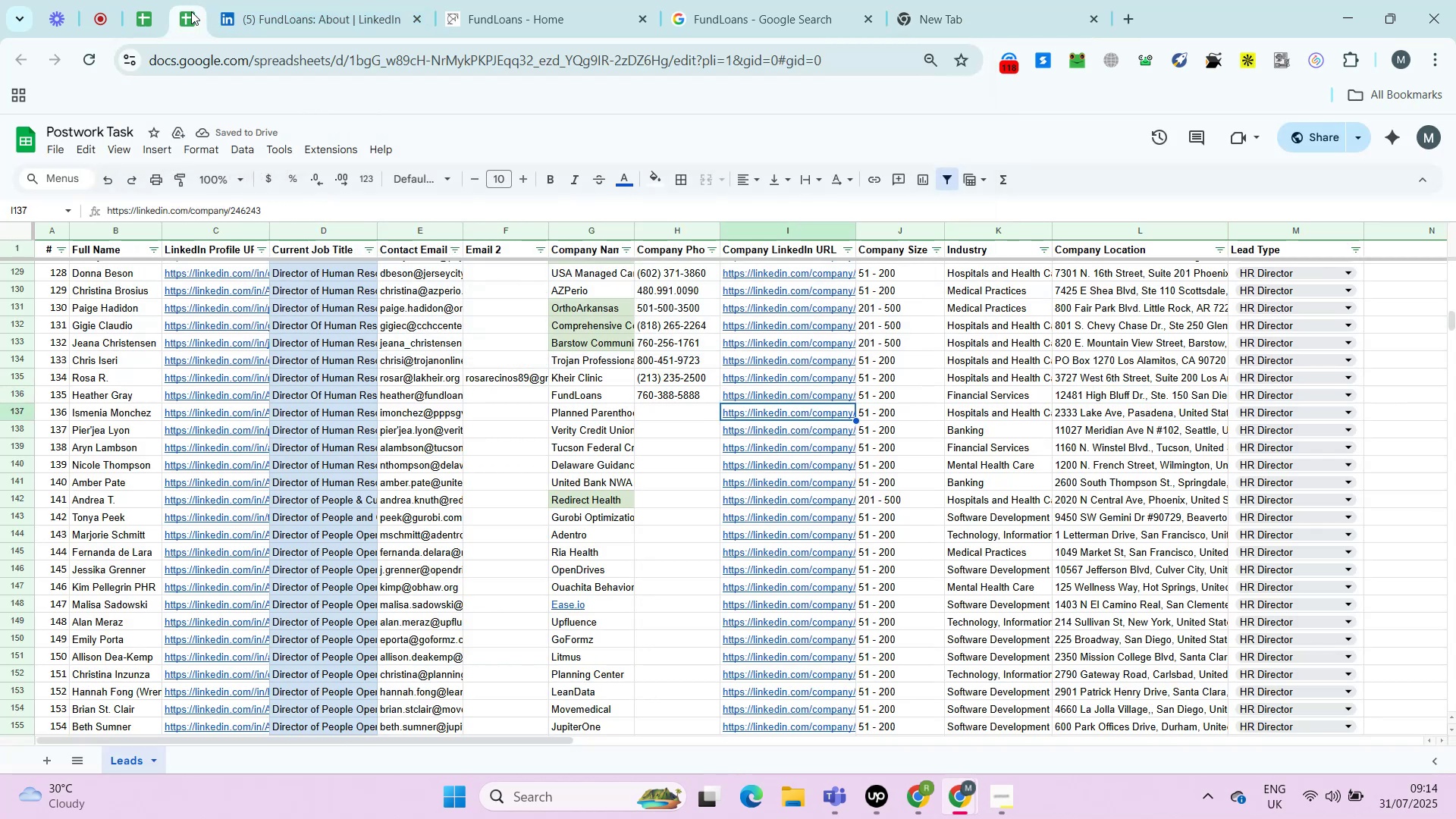 
key(ArrowLeft)
 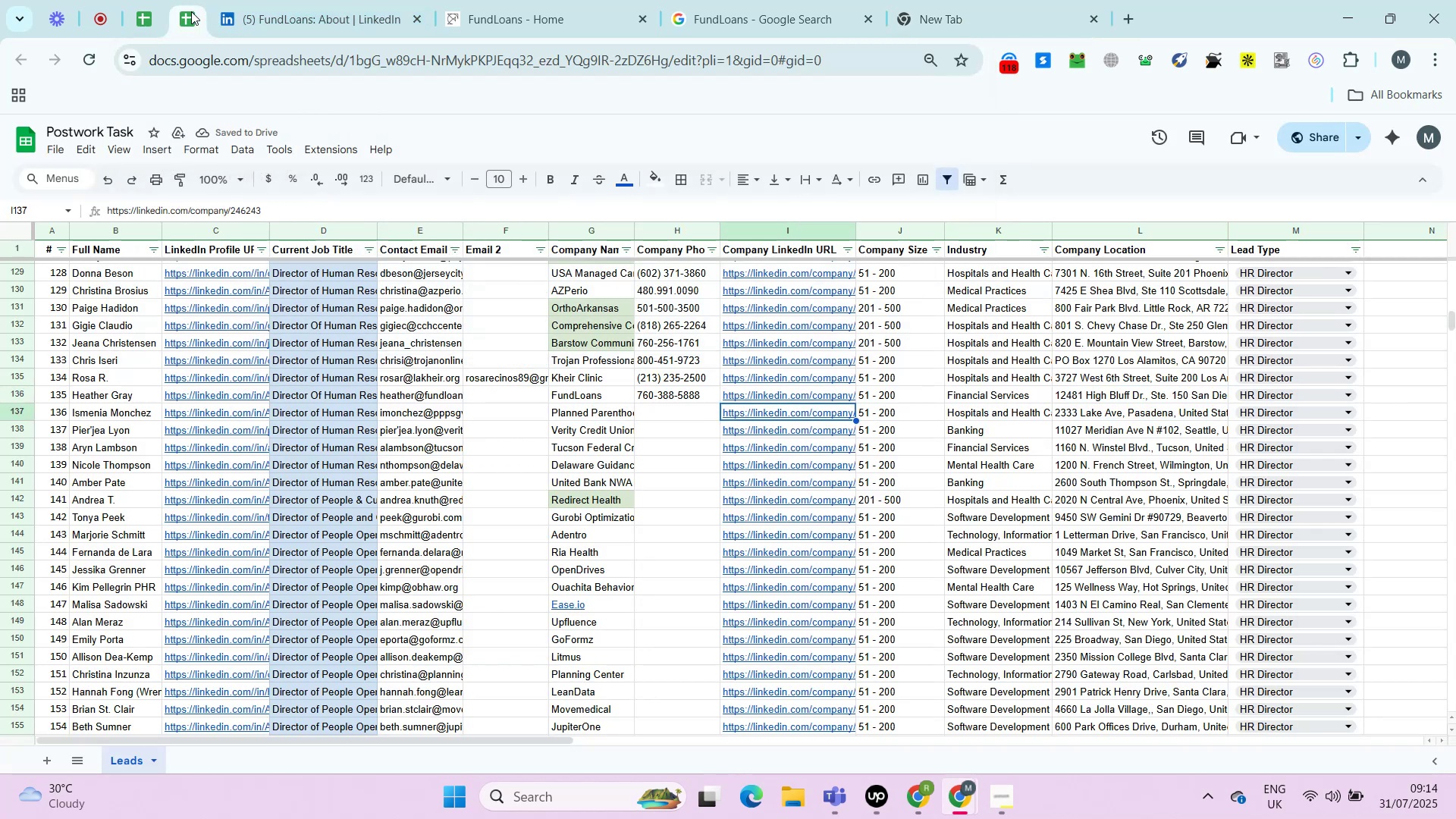 
key(ArrowRight)
 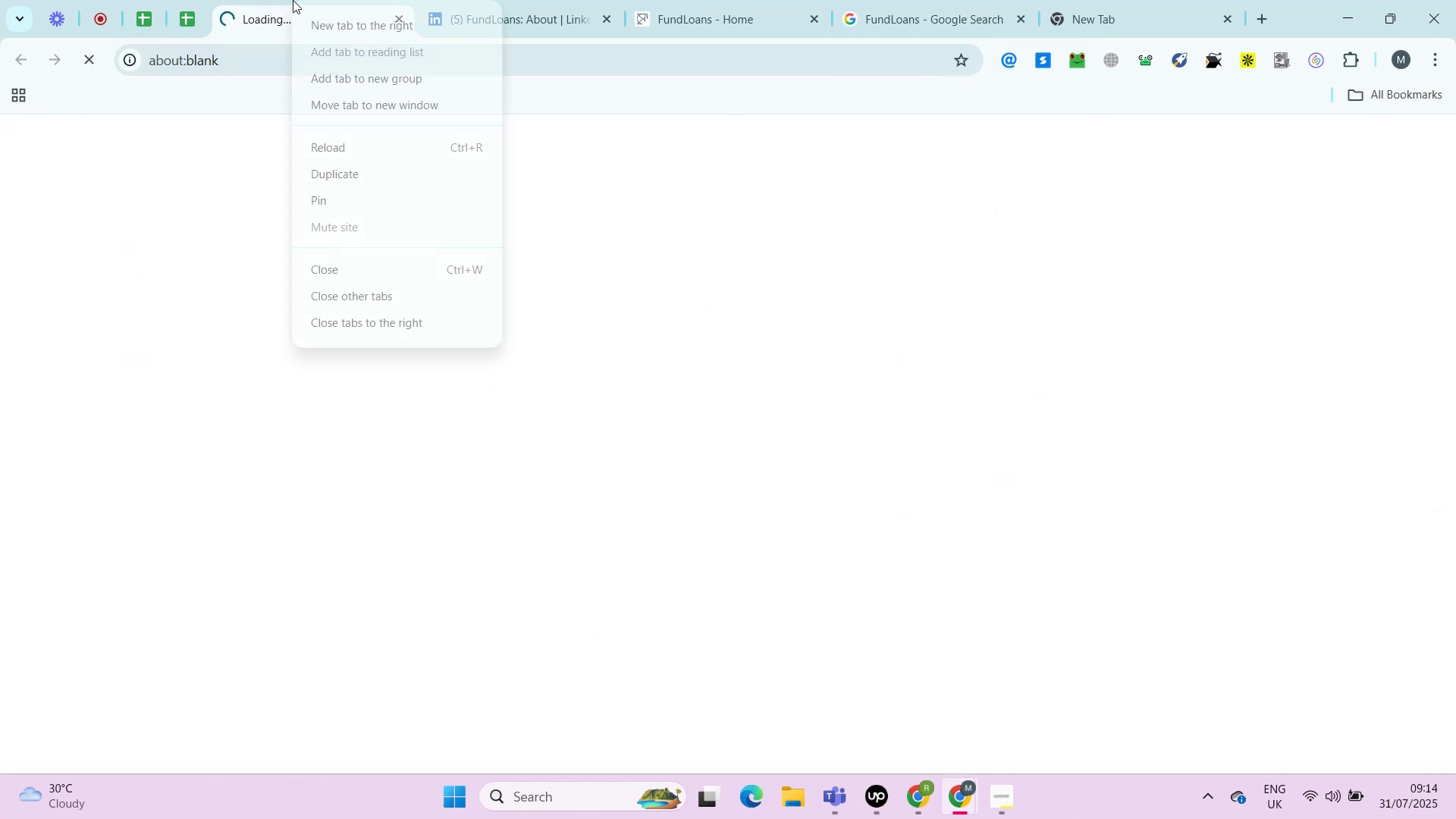 
key(ArrowRight)
 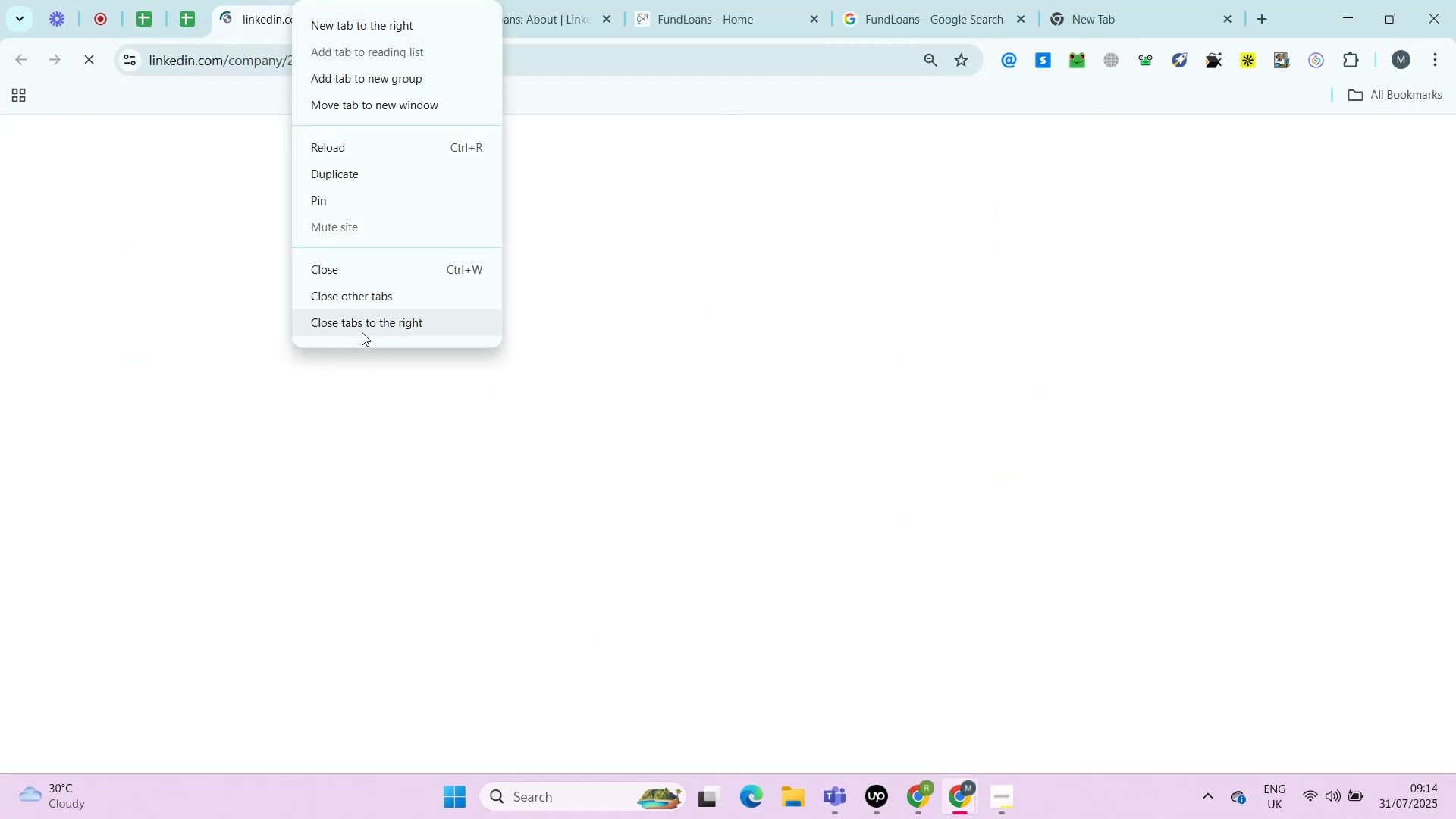 
key(Alt+AltLeft)
 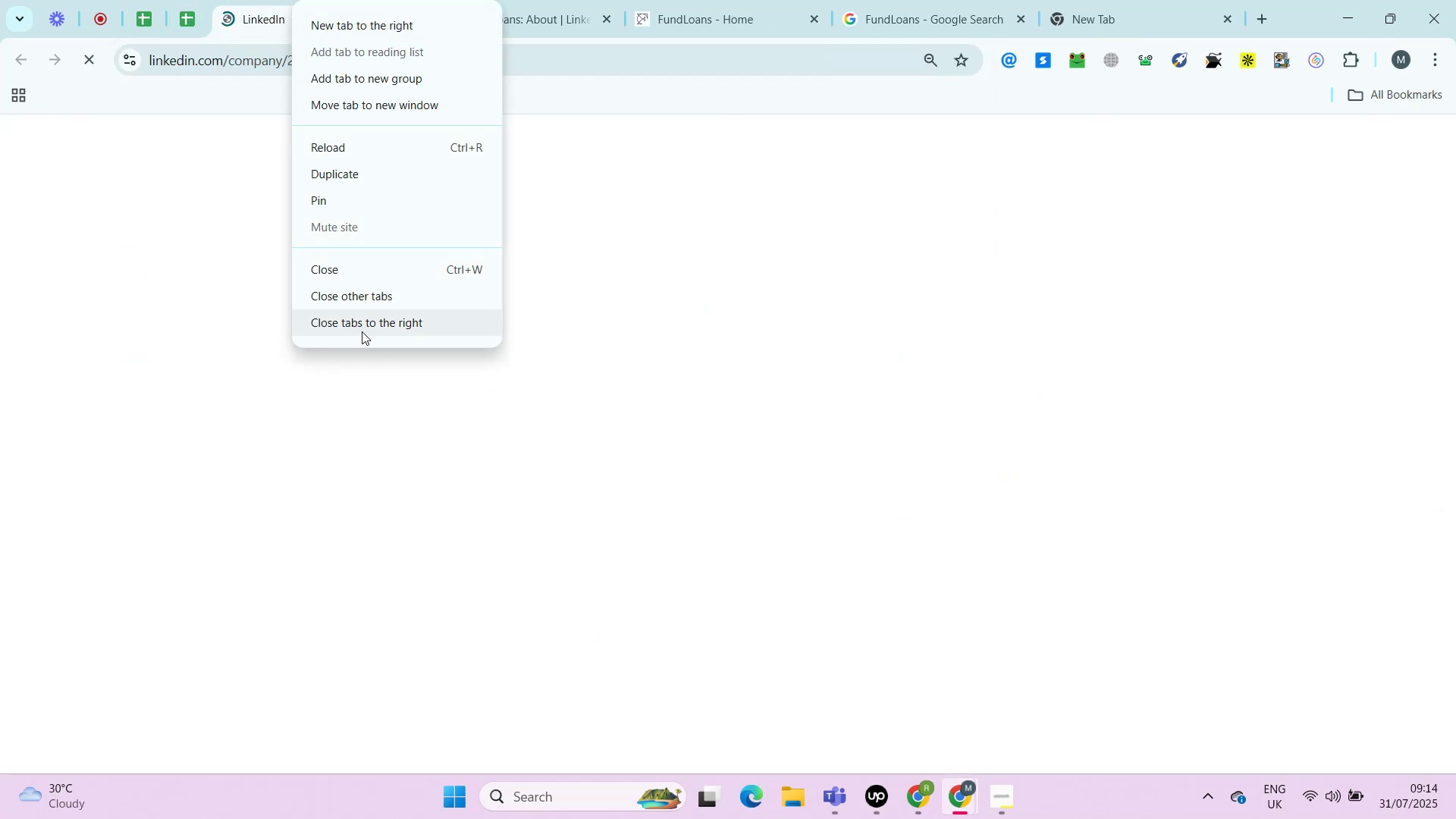 
key(Alt+Enter)
 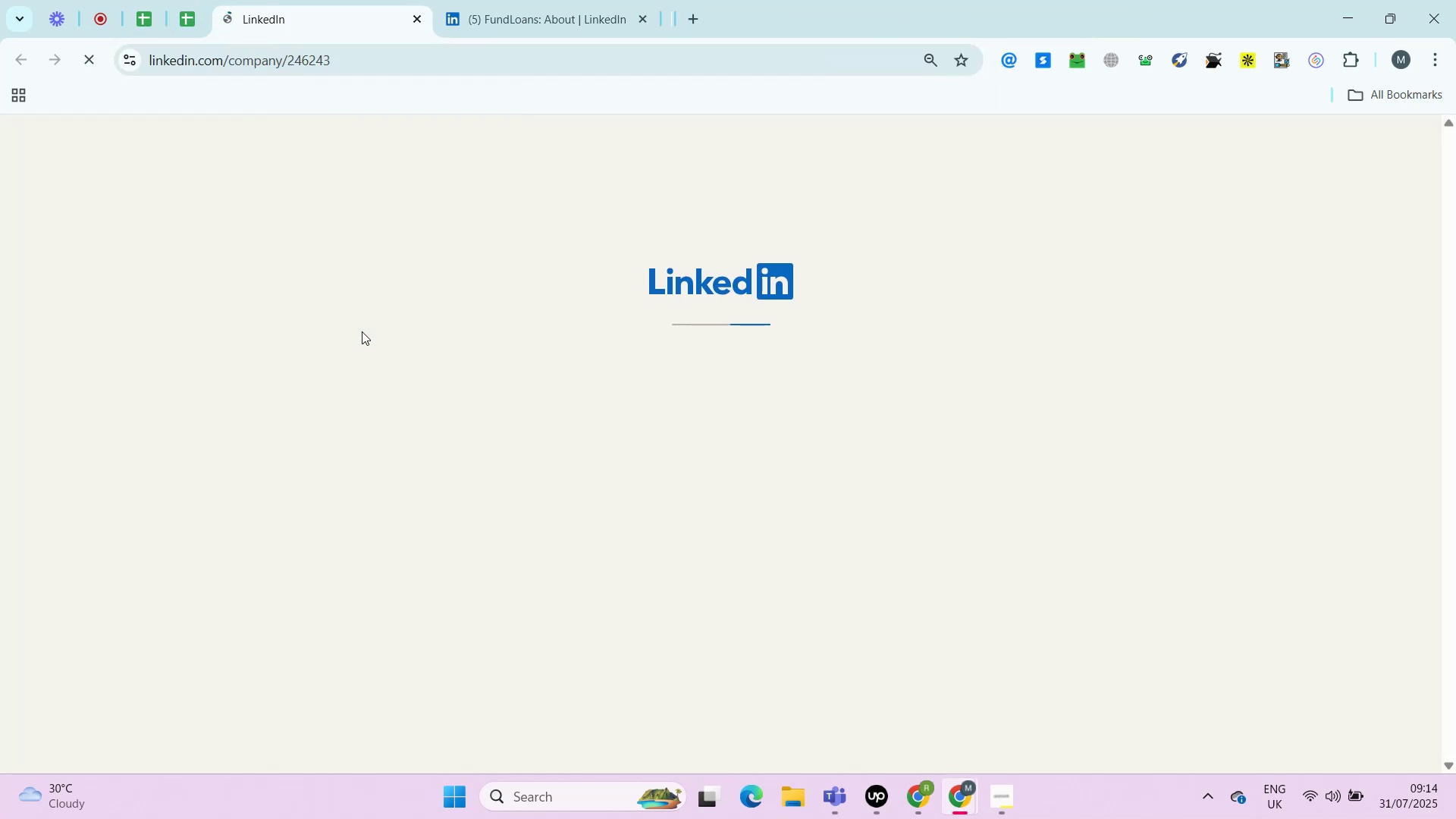 
right_click([293, 0])
 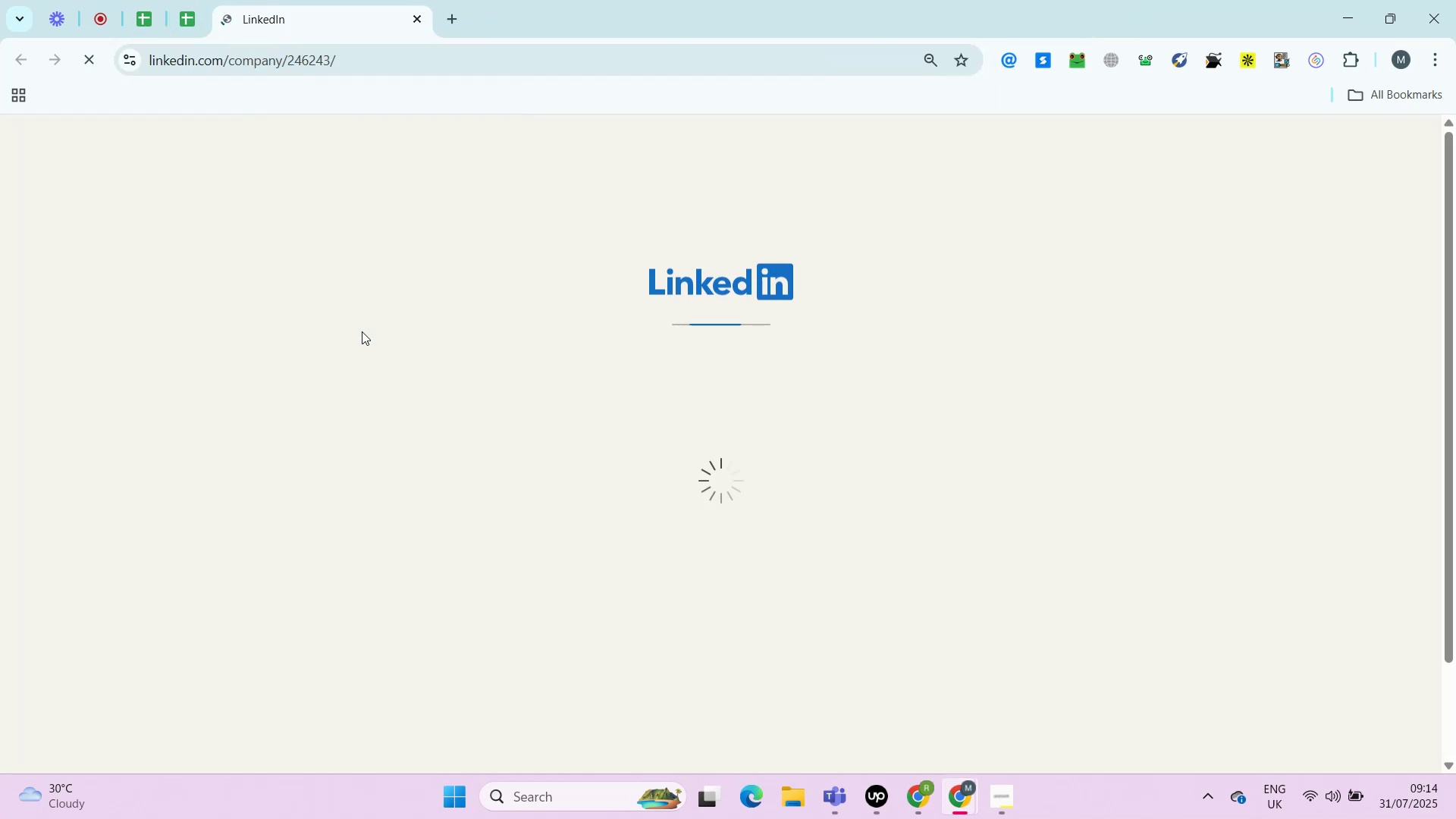 
left_click([362, 331])
 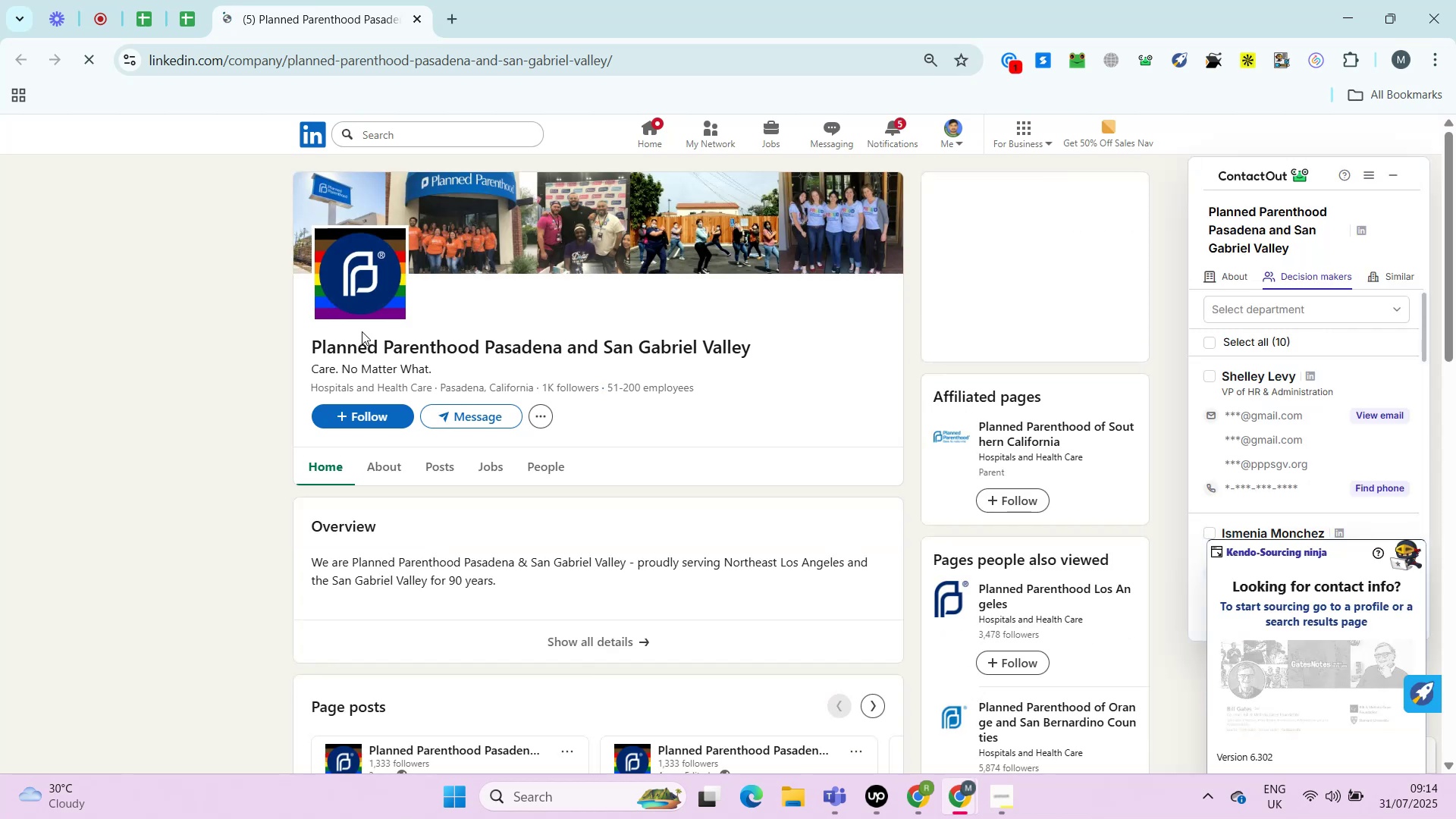 
wait(14.02)
 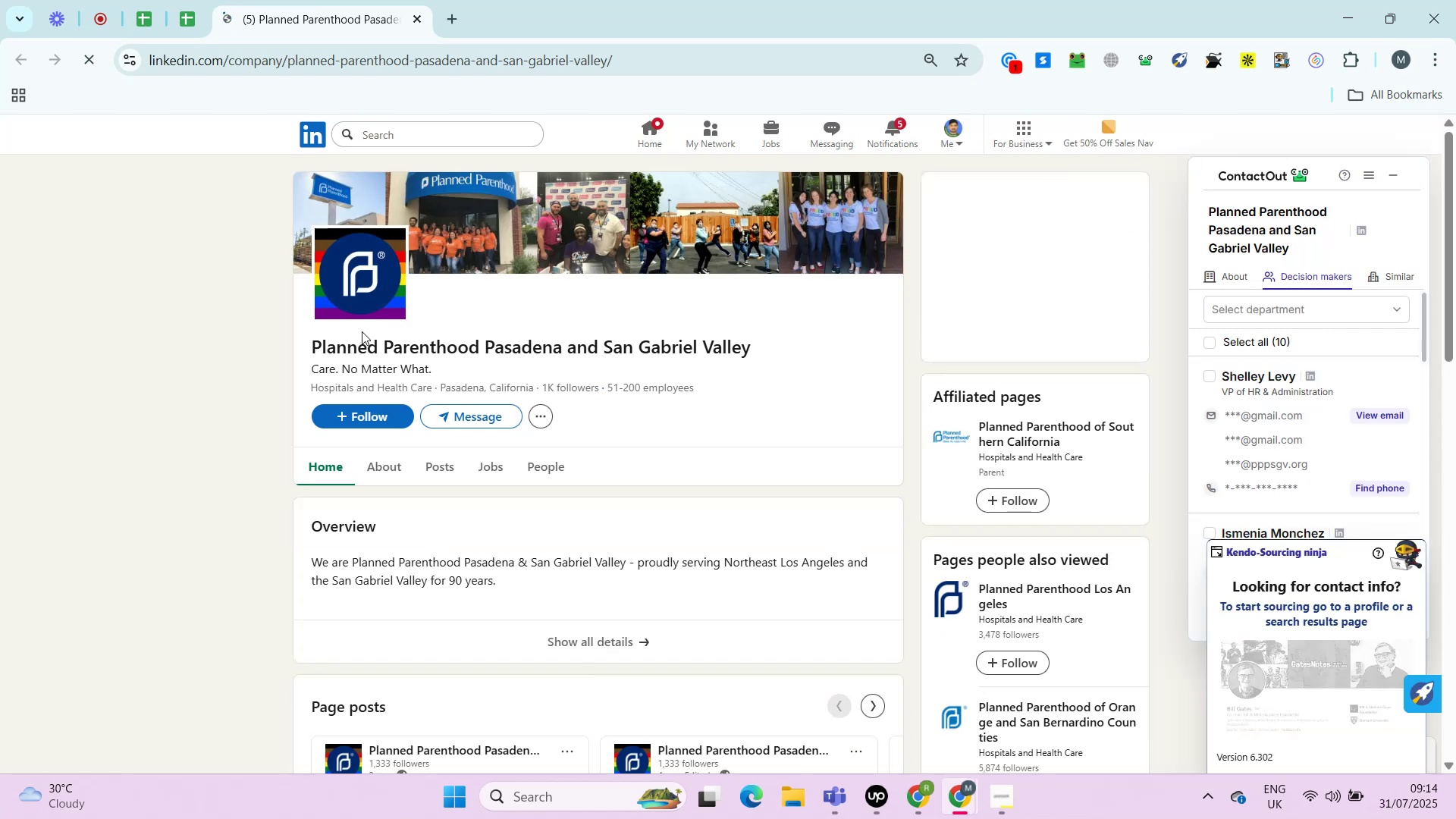 
left_click([381, 467])
 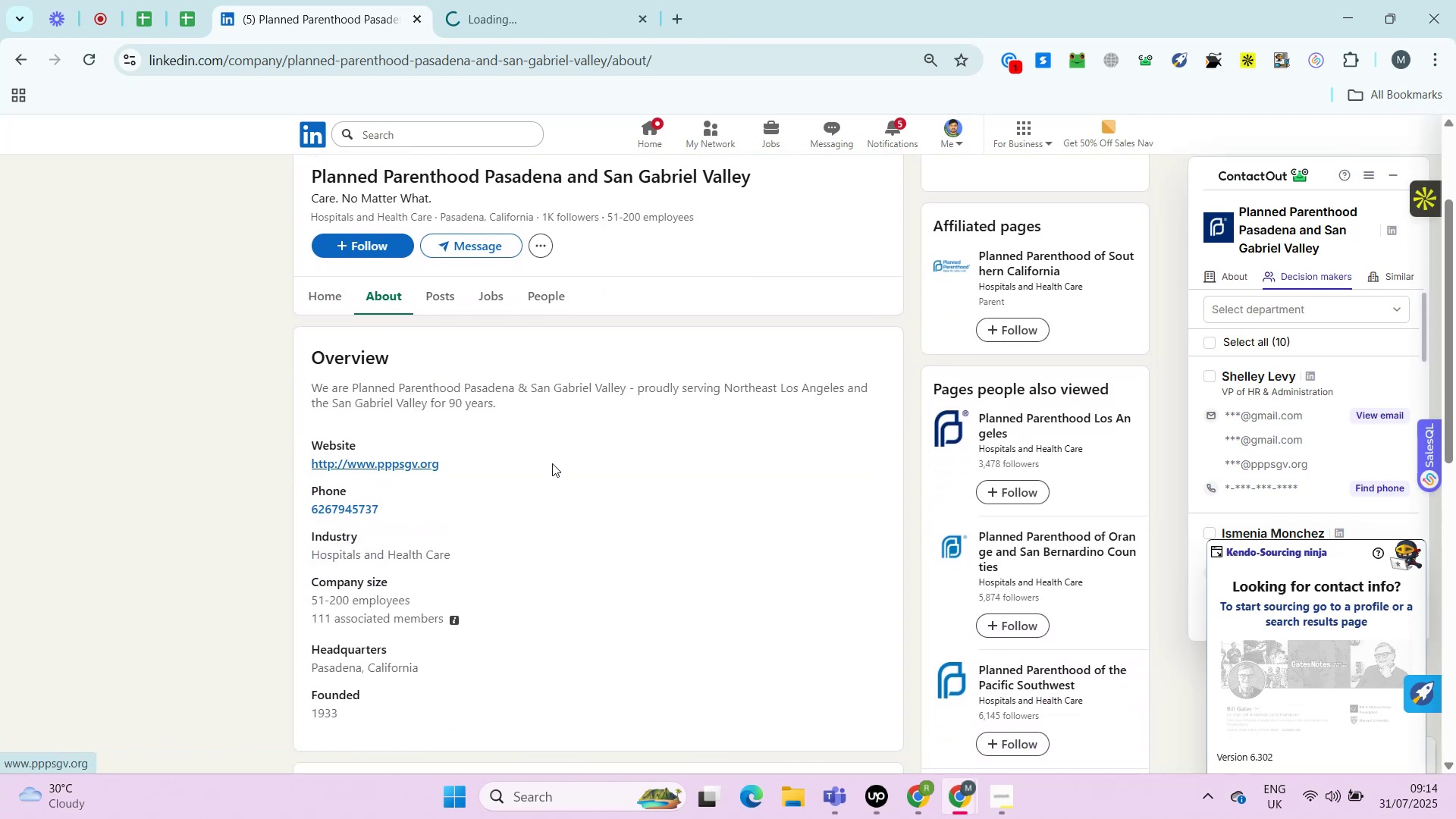 
hold_key(key=ControlLeft, duration=0.74)
left_click([381, 463])
 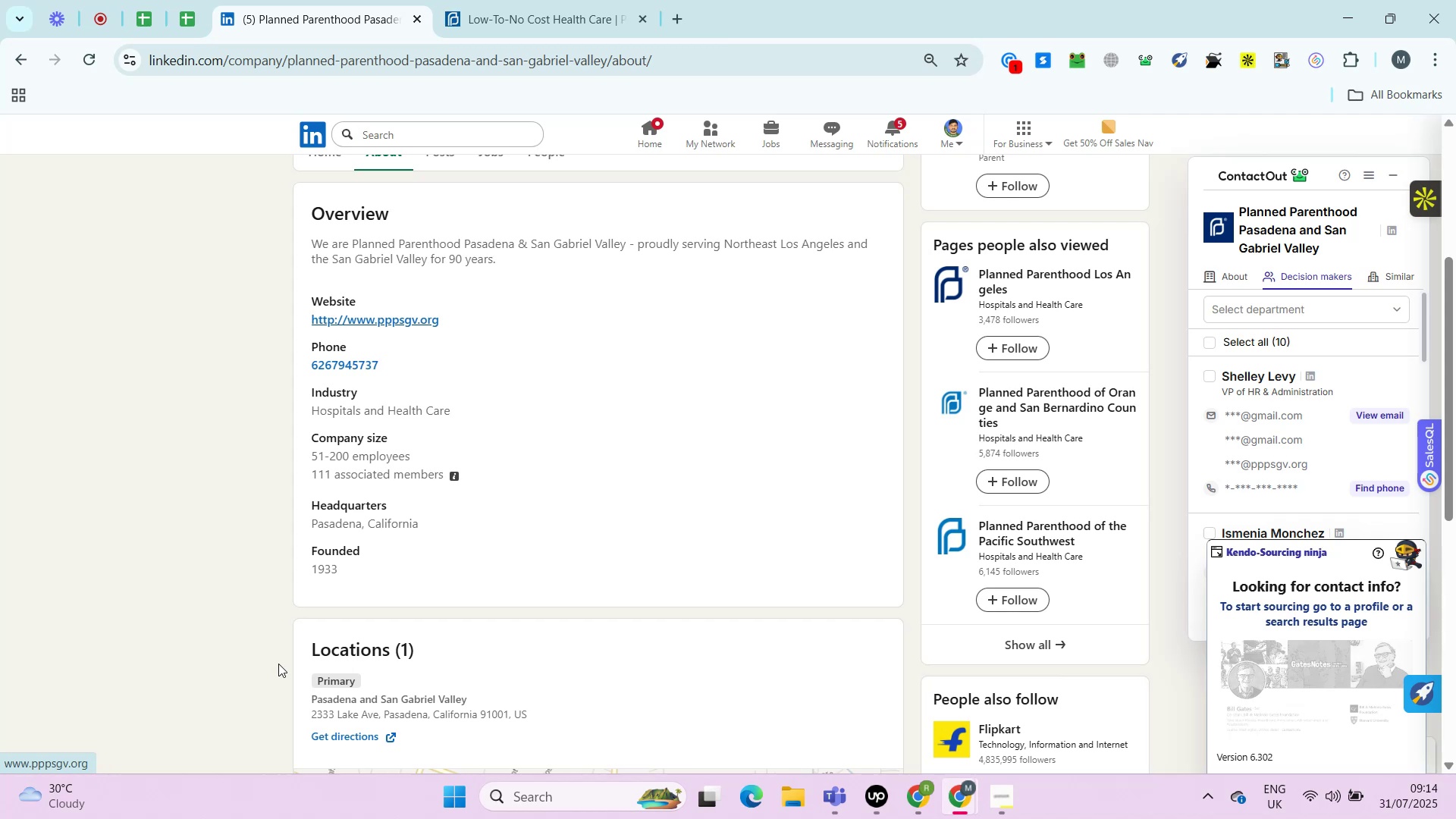 
wait(25.51)
 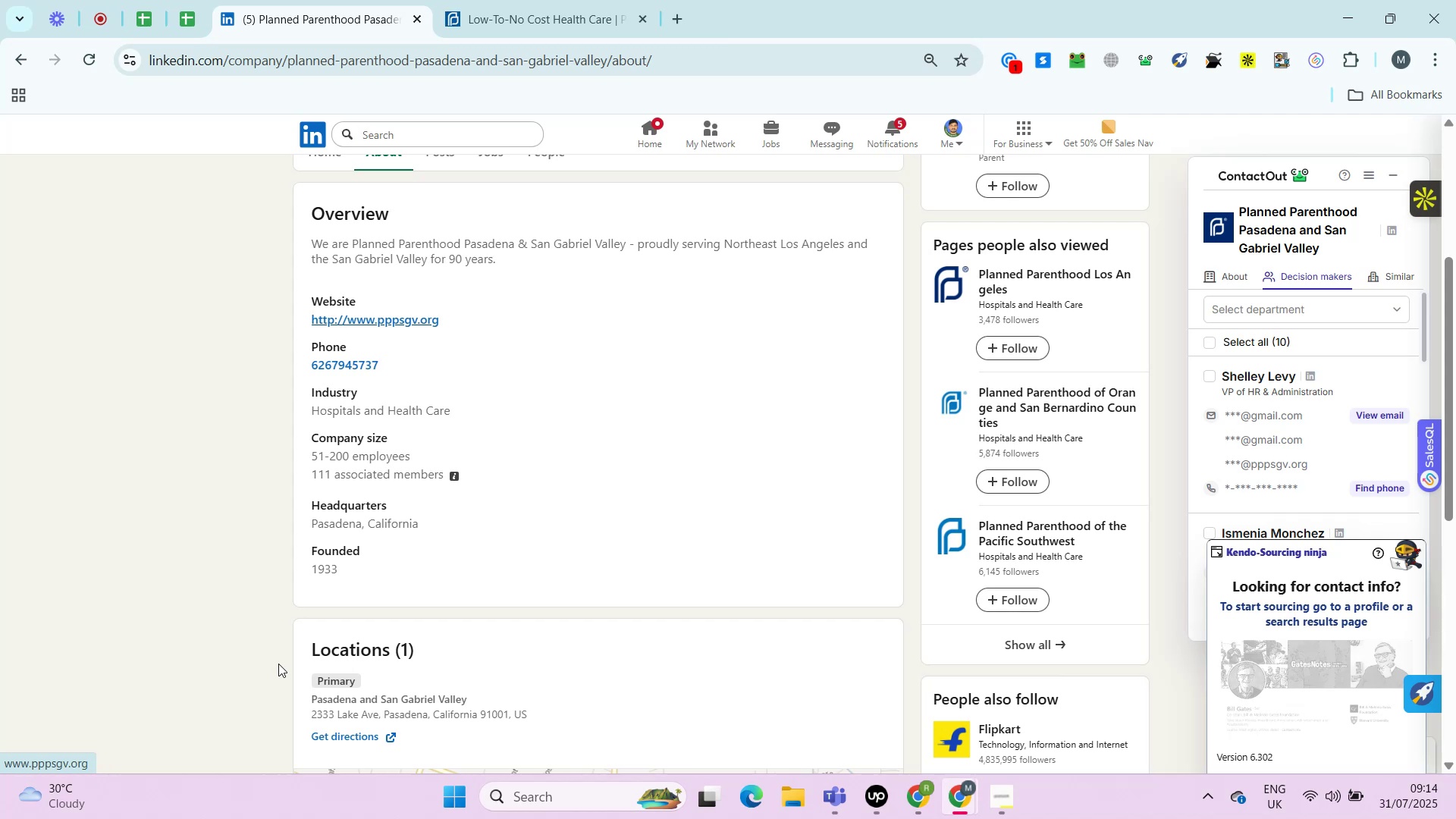 
left_click([466, 3])
 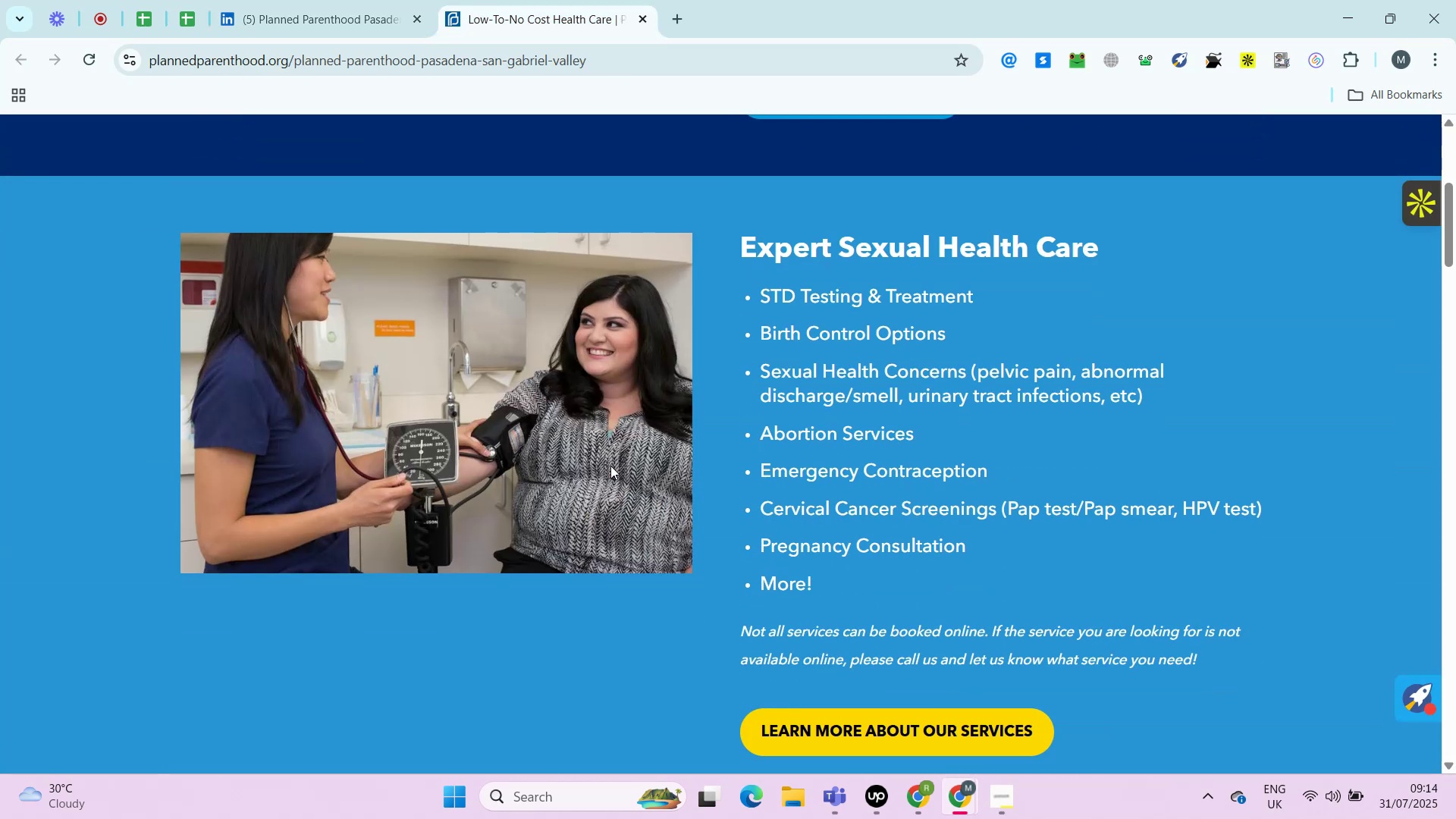 
left_click([1312, 639])
 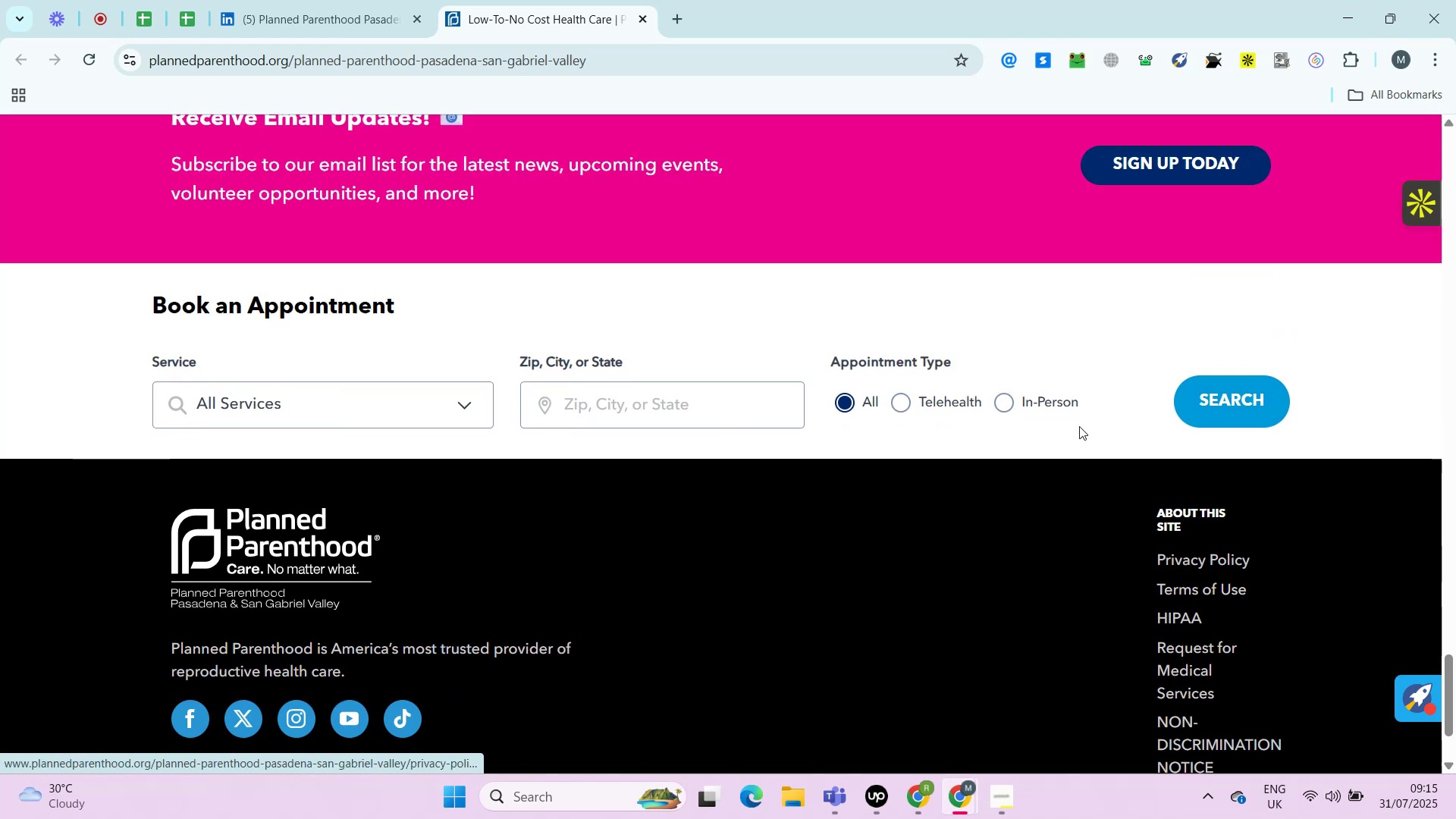 
wait(11.37)
 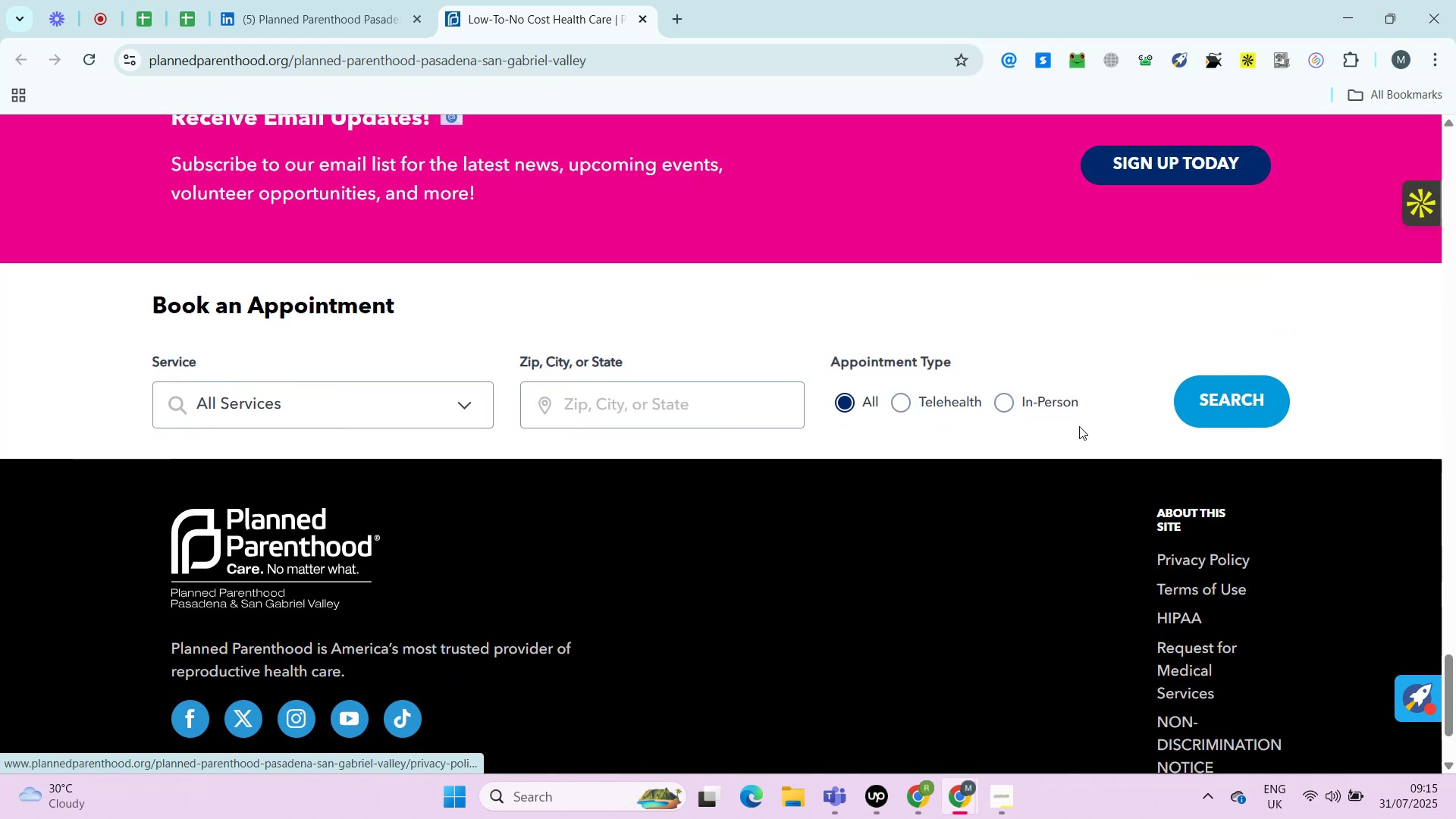 
right_click([514, 199])
 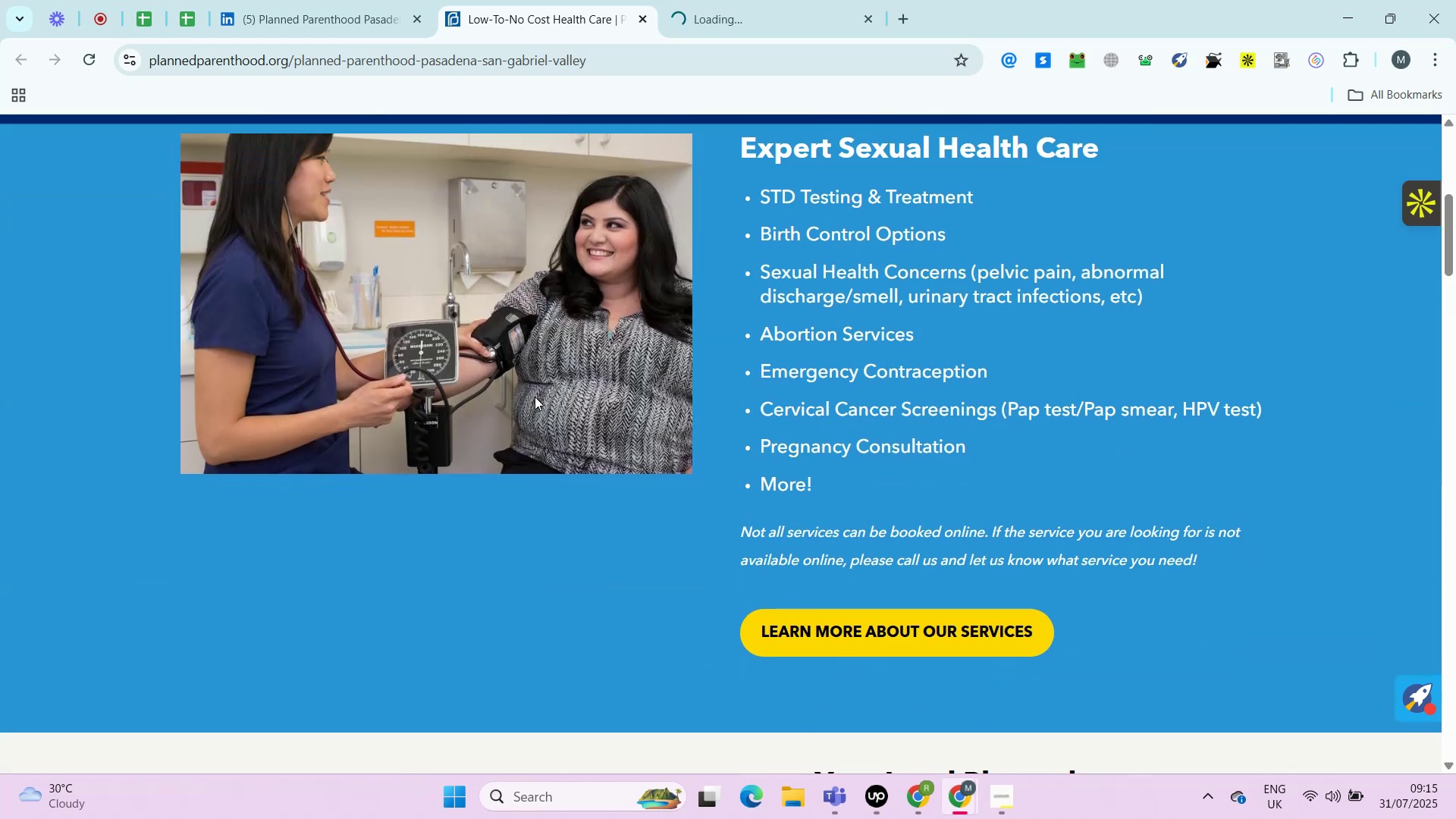 
left_click([604, 221])
 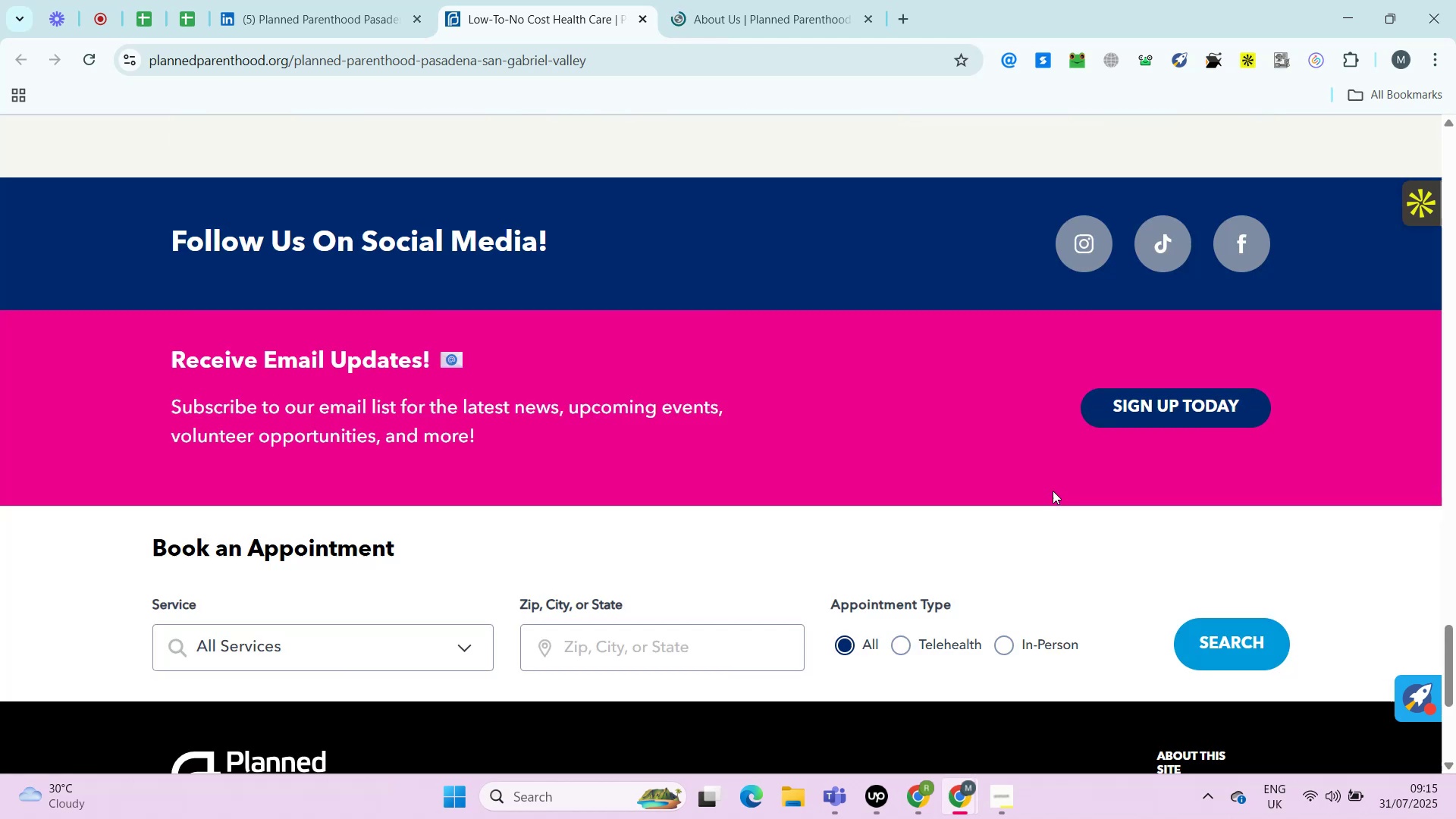 
wait(11.66)
 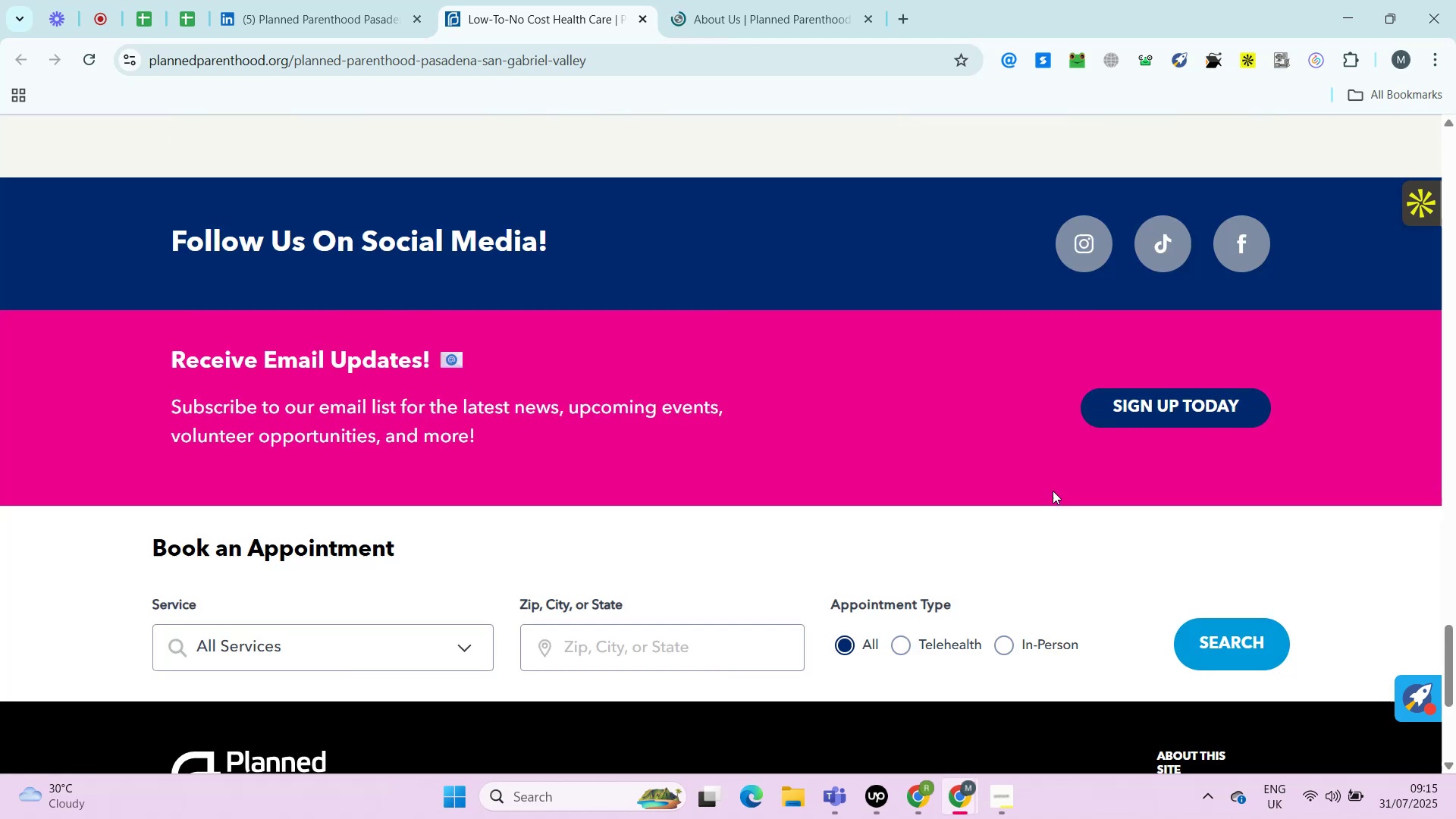 
left_click([331, 6])
 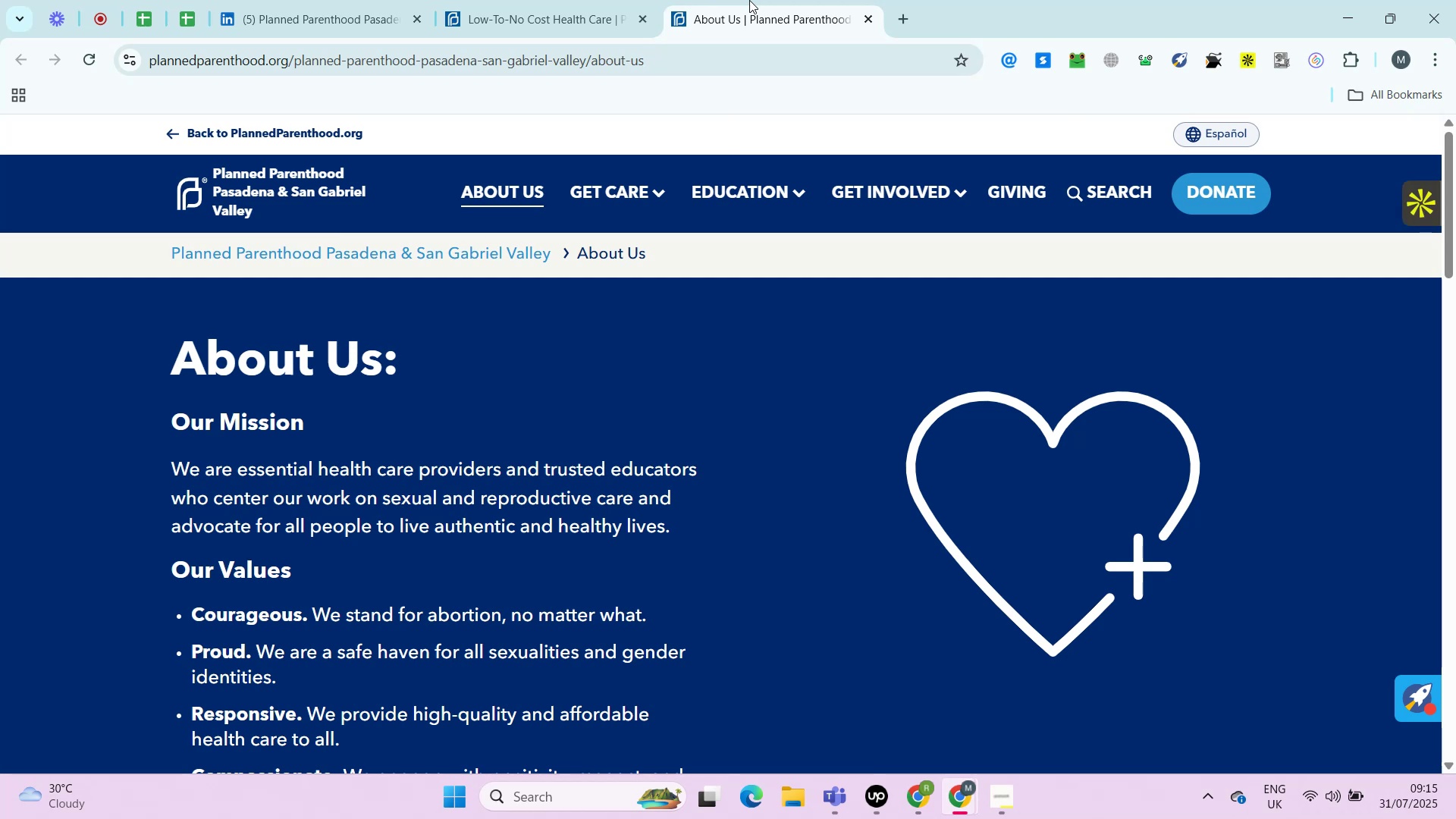 
left_click([749, 0])
 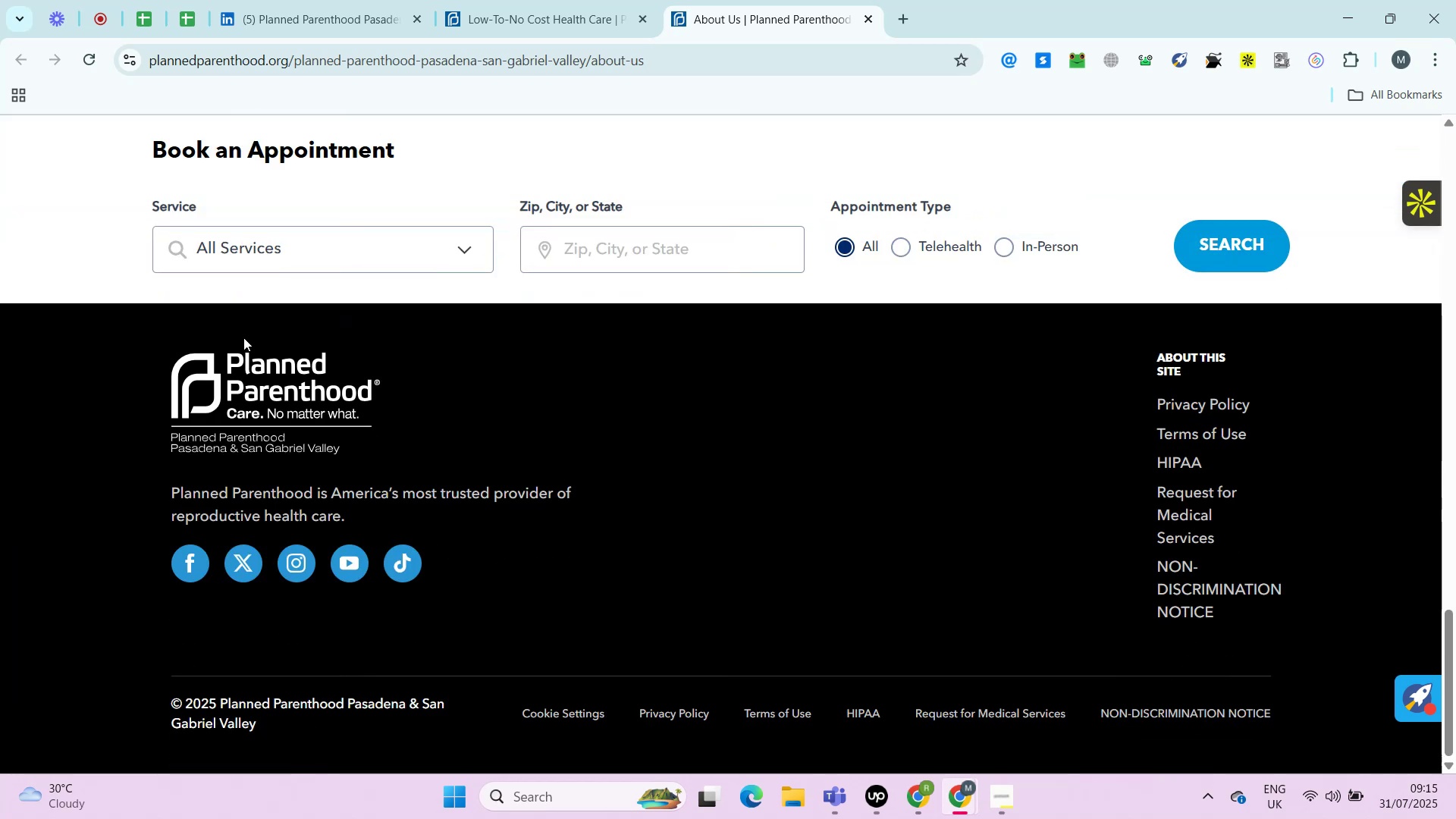 
wait(24.56)
 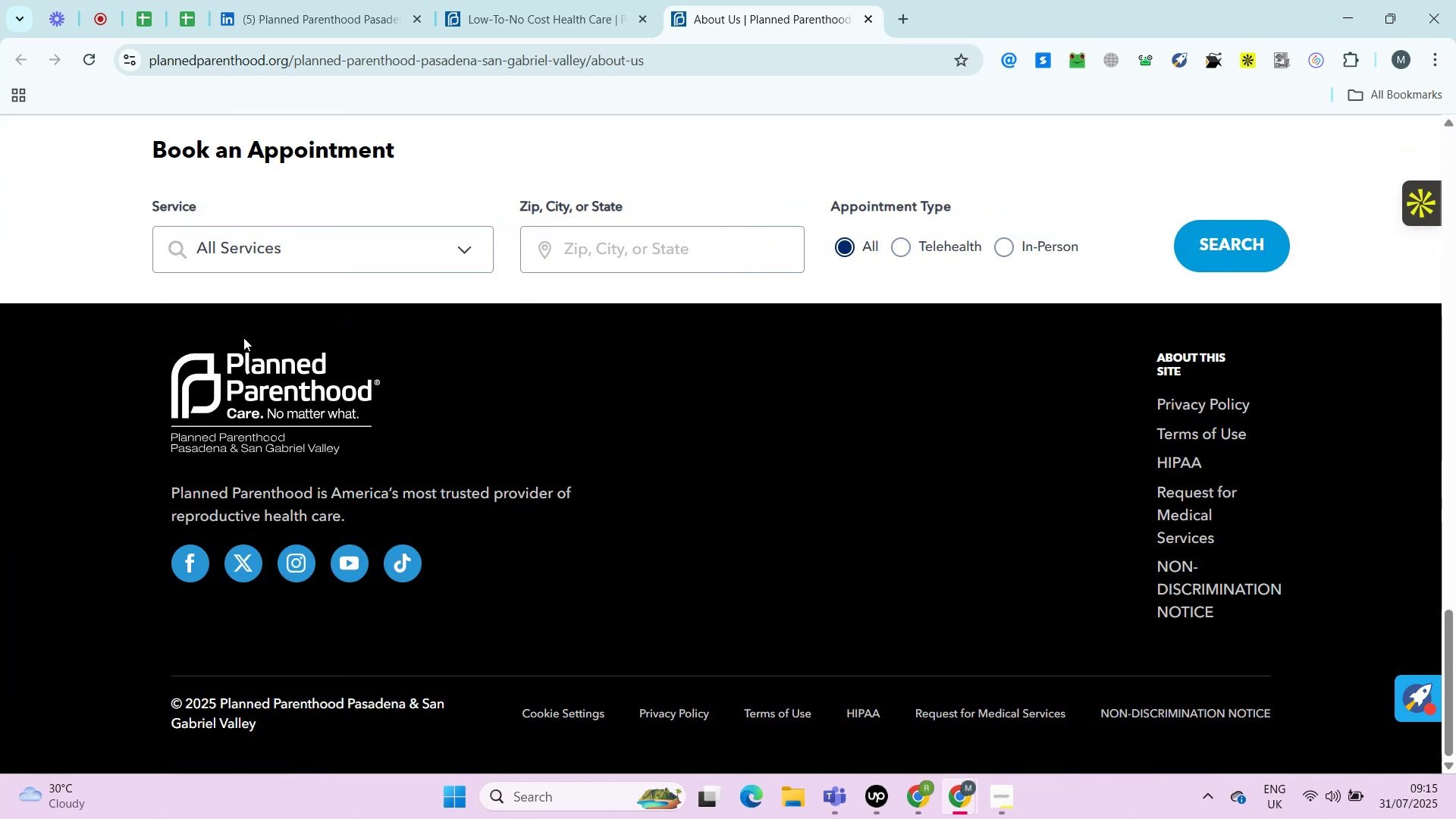 
hold_key(key=ControlLeft, duration=0.6)
left_click([192, 570])
 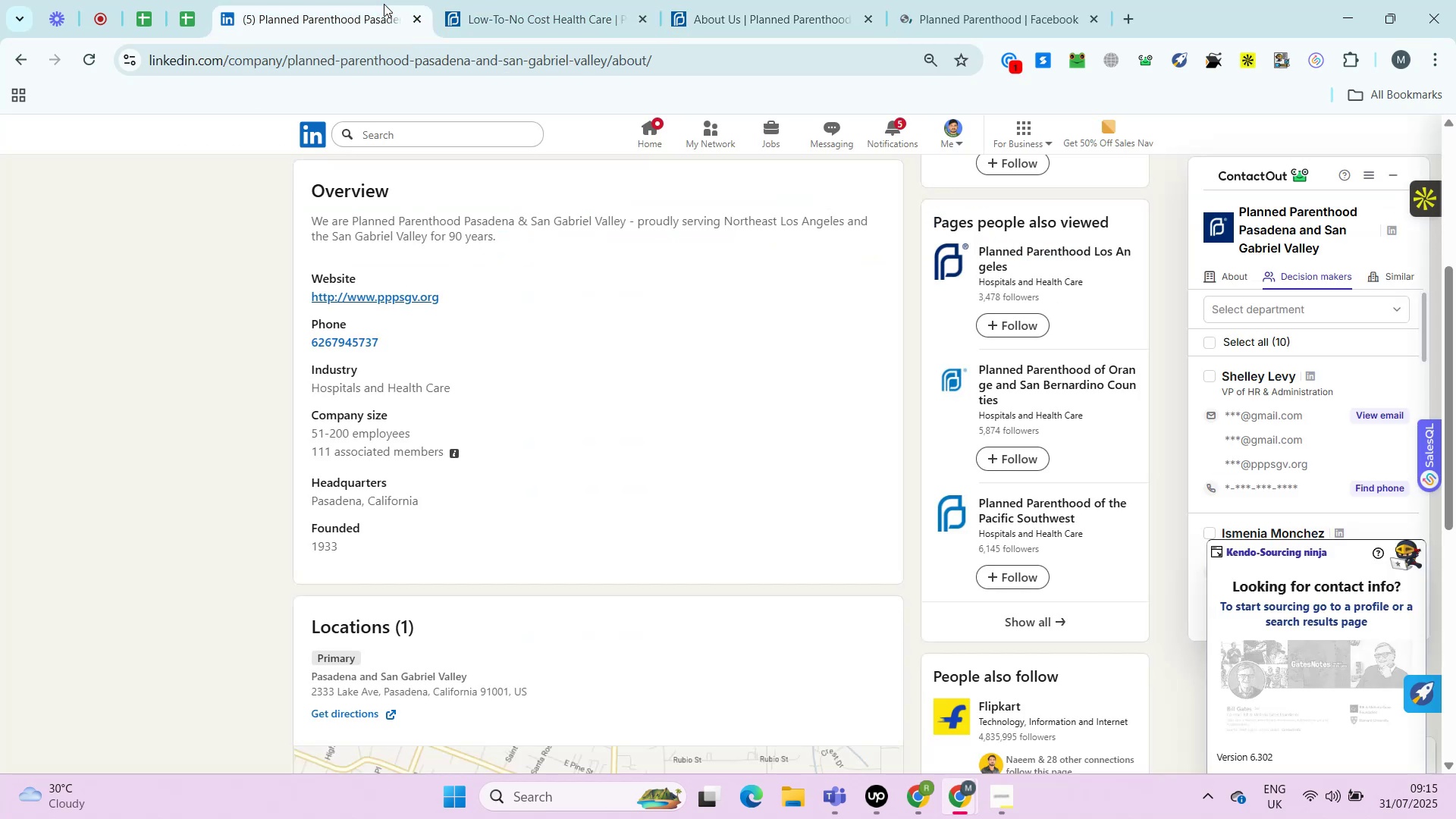 
left_click([558, 2])
 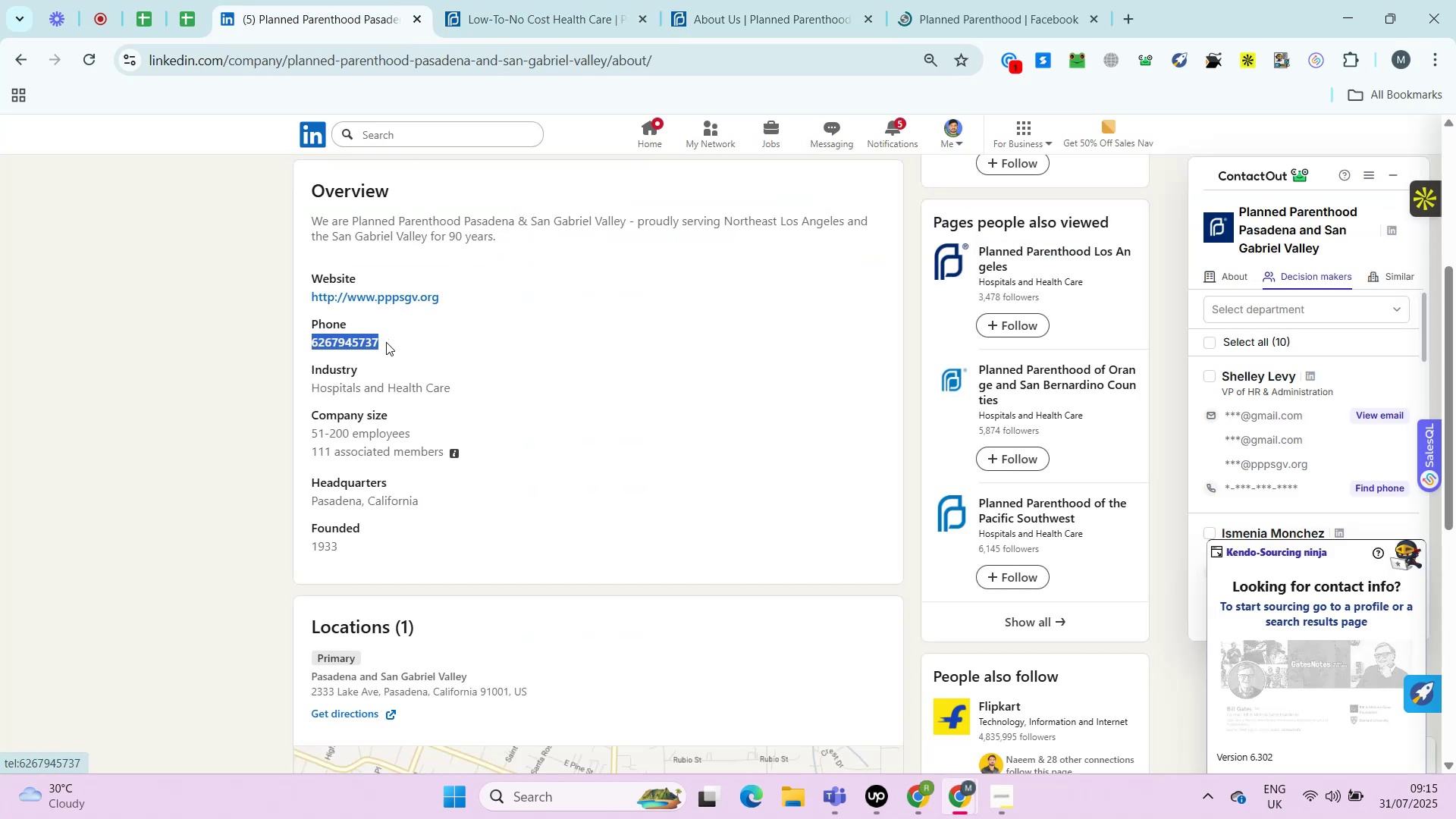 
left_click([384, 4])
 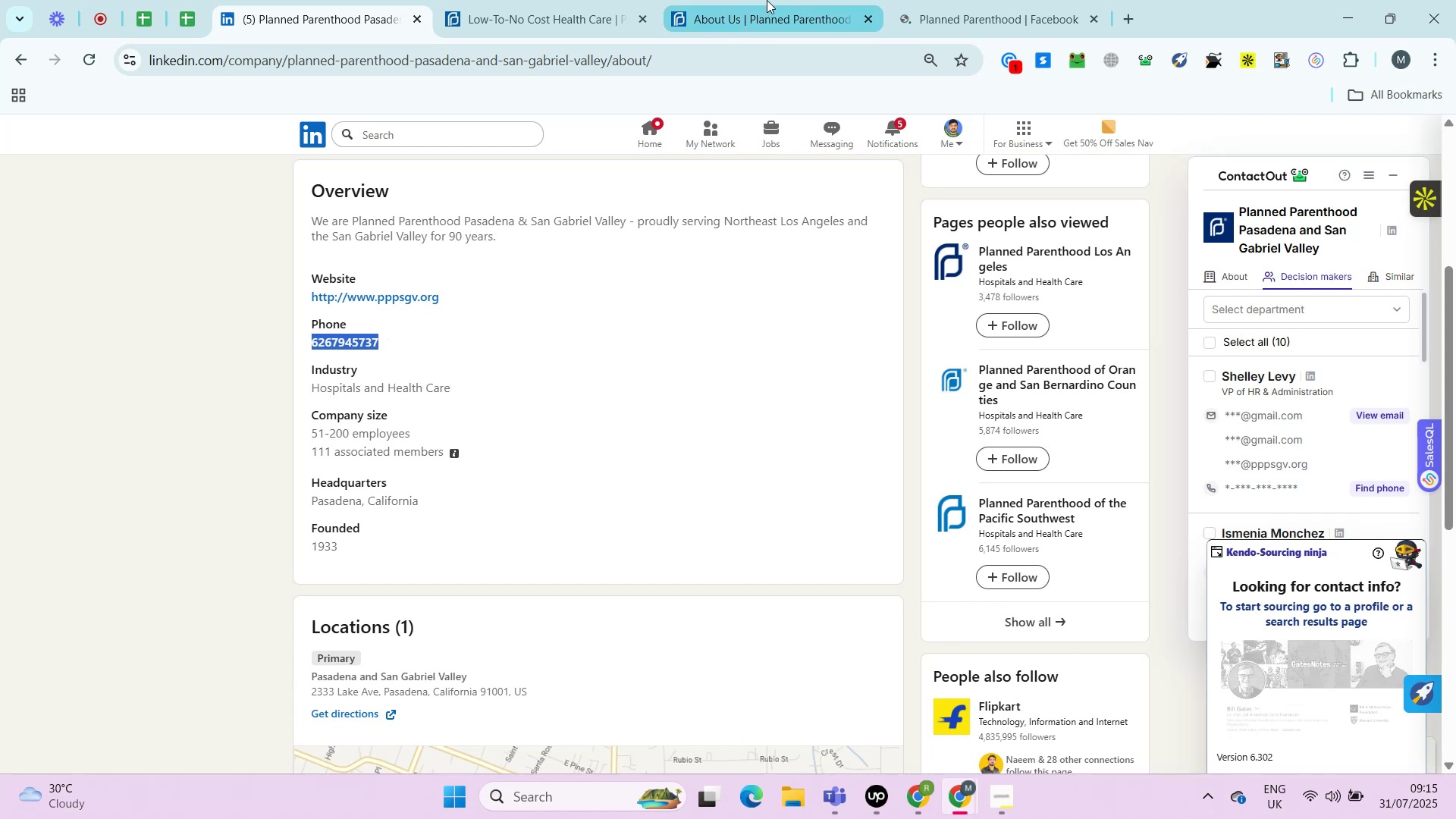 
left_click_drag(start_coordinate=[403, 324], to_coordinate=[386, 342])
 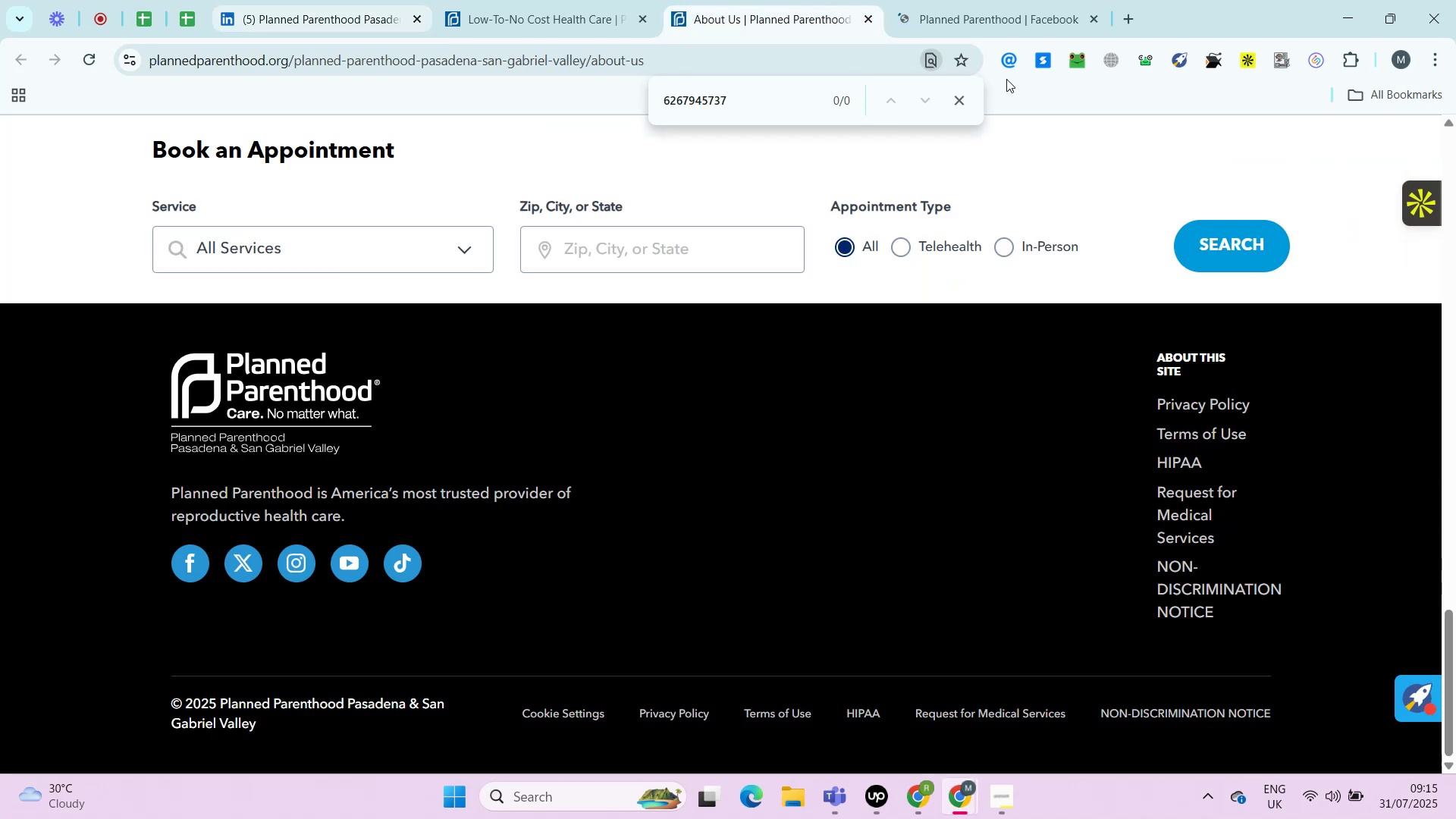 
key(Control+C)
 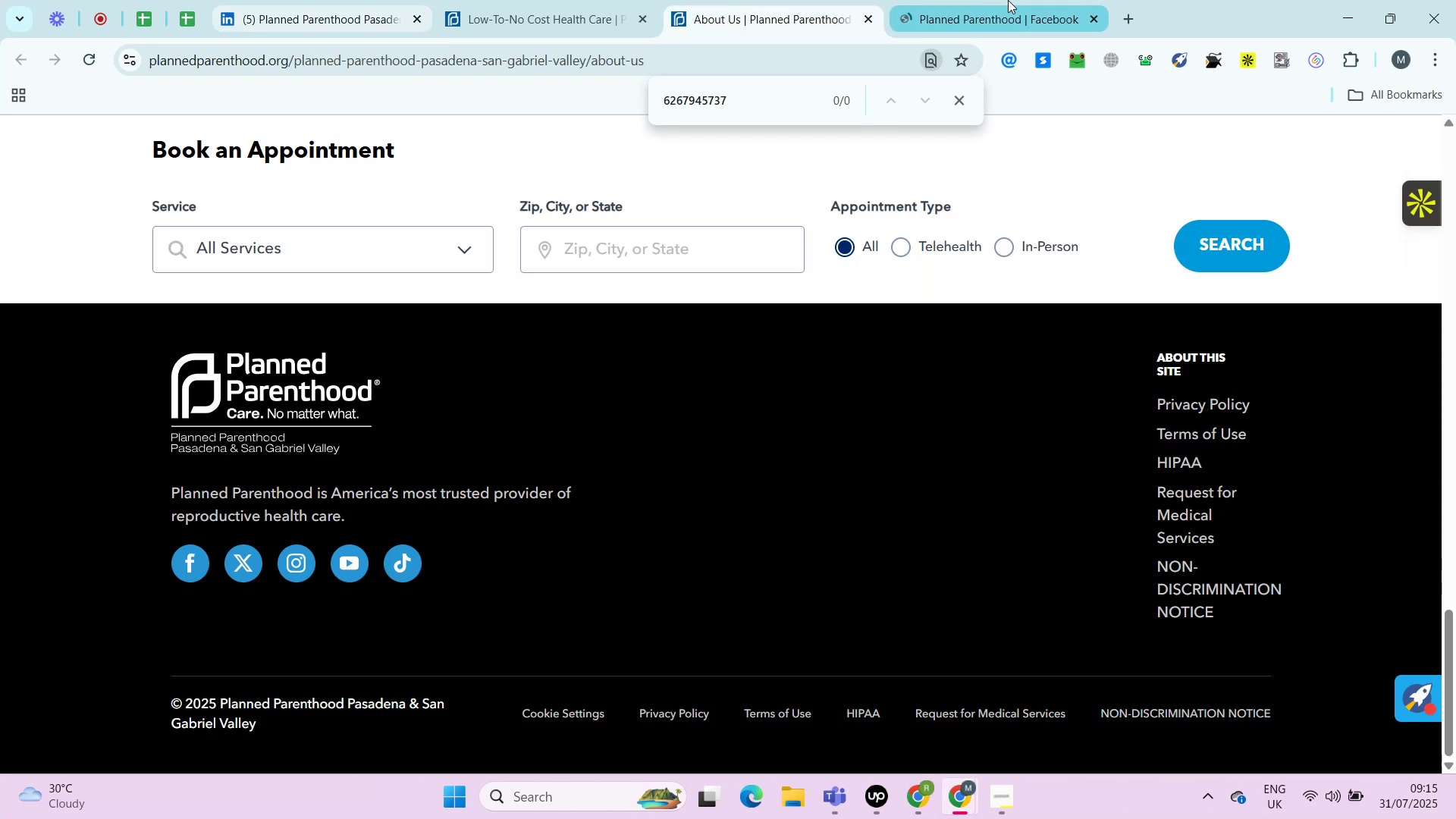 
key(Control+C)
 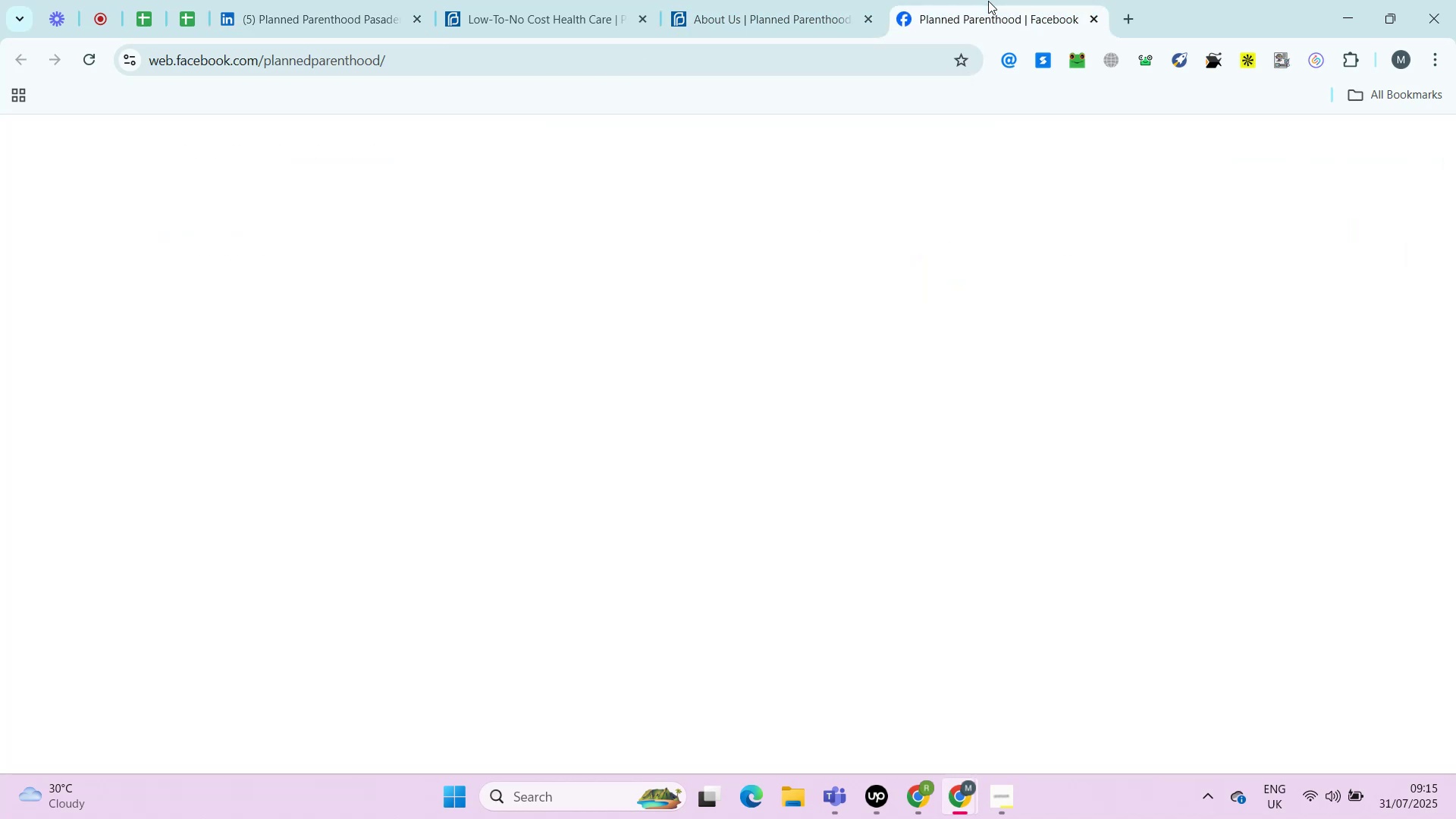 
key(Control+F)
 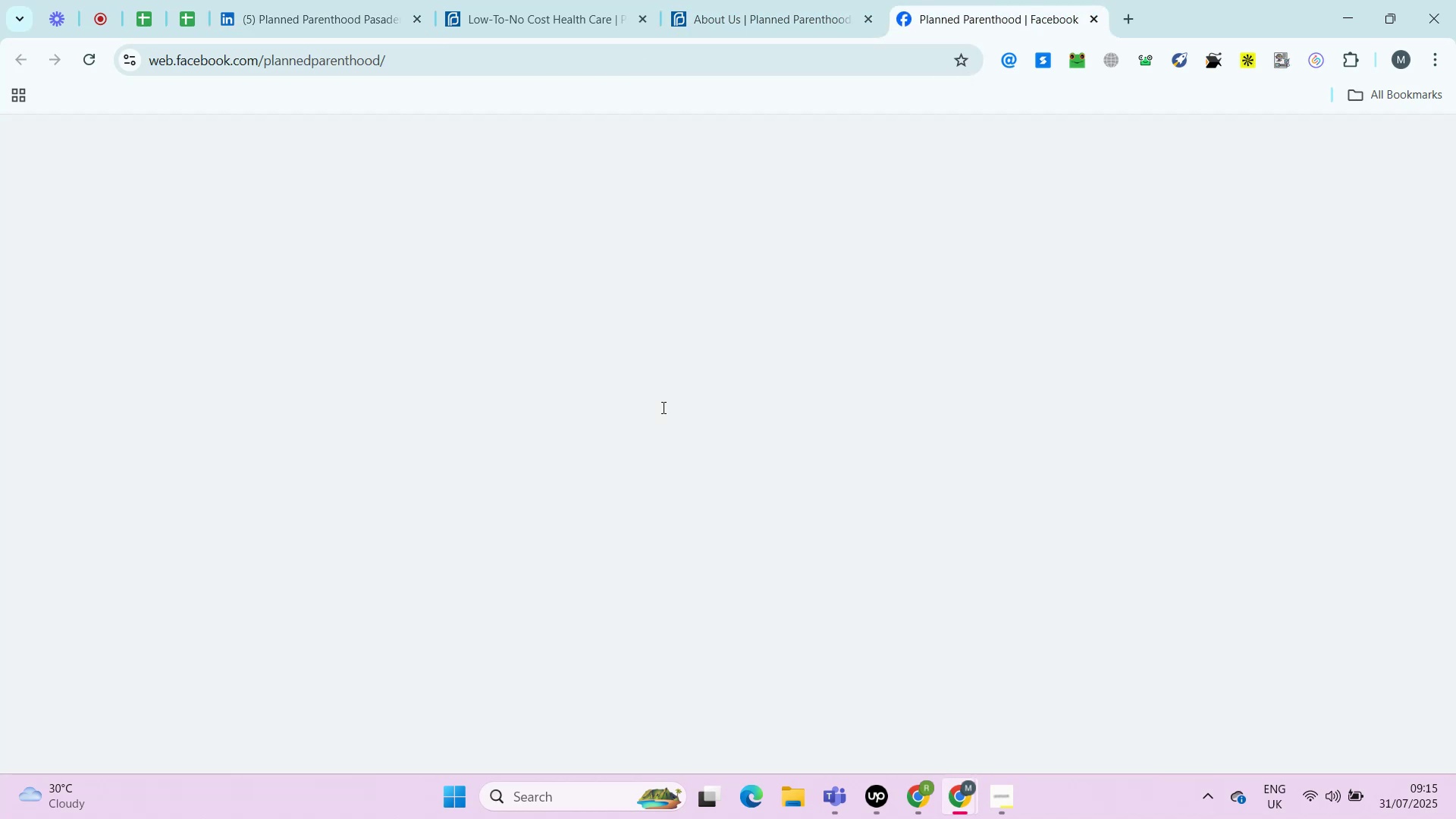 
left_click([767, 0])
 